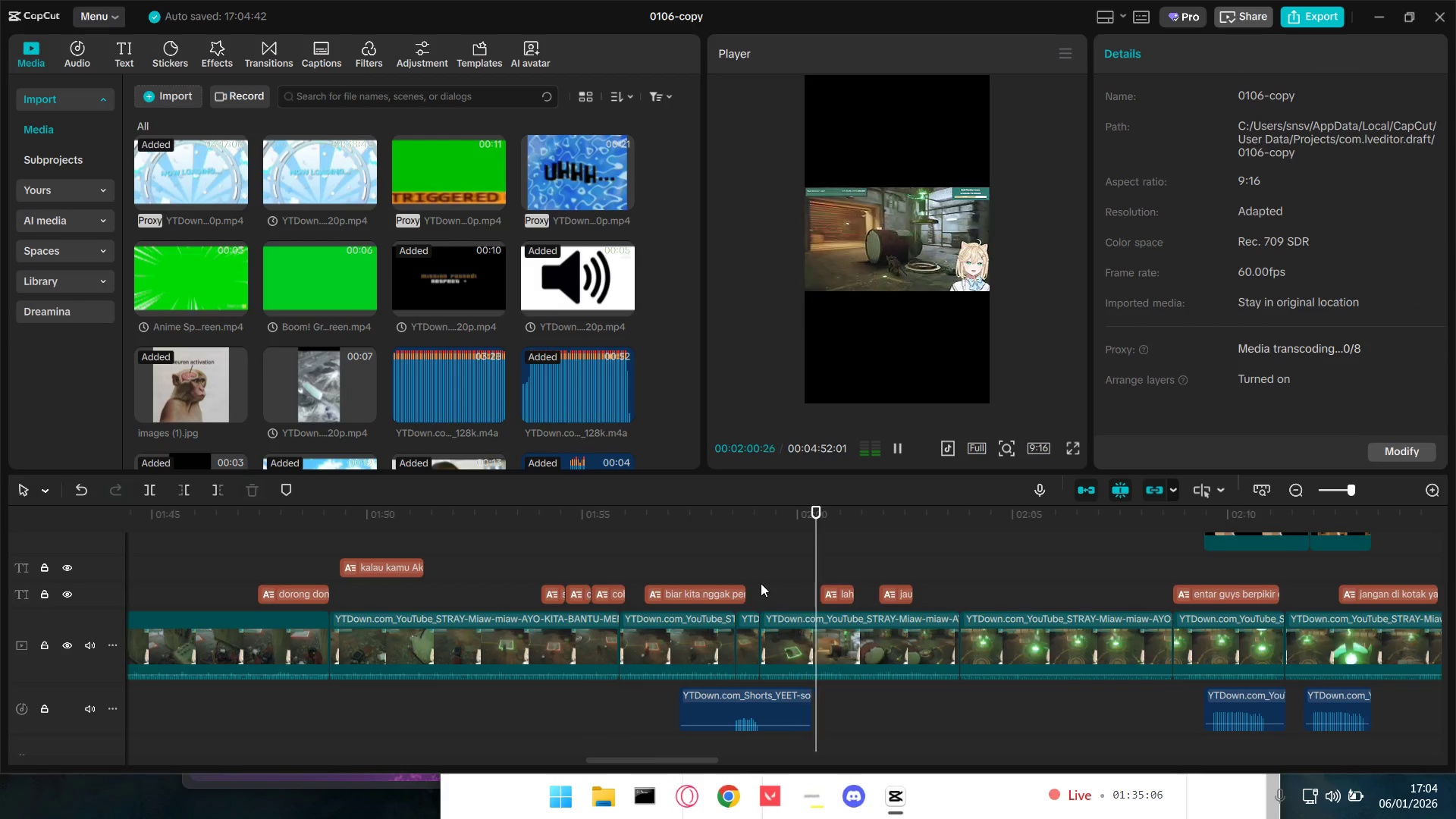 
key(Space)
 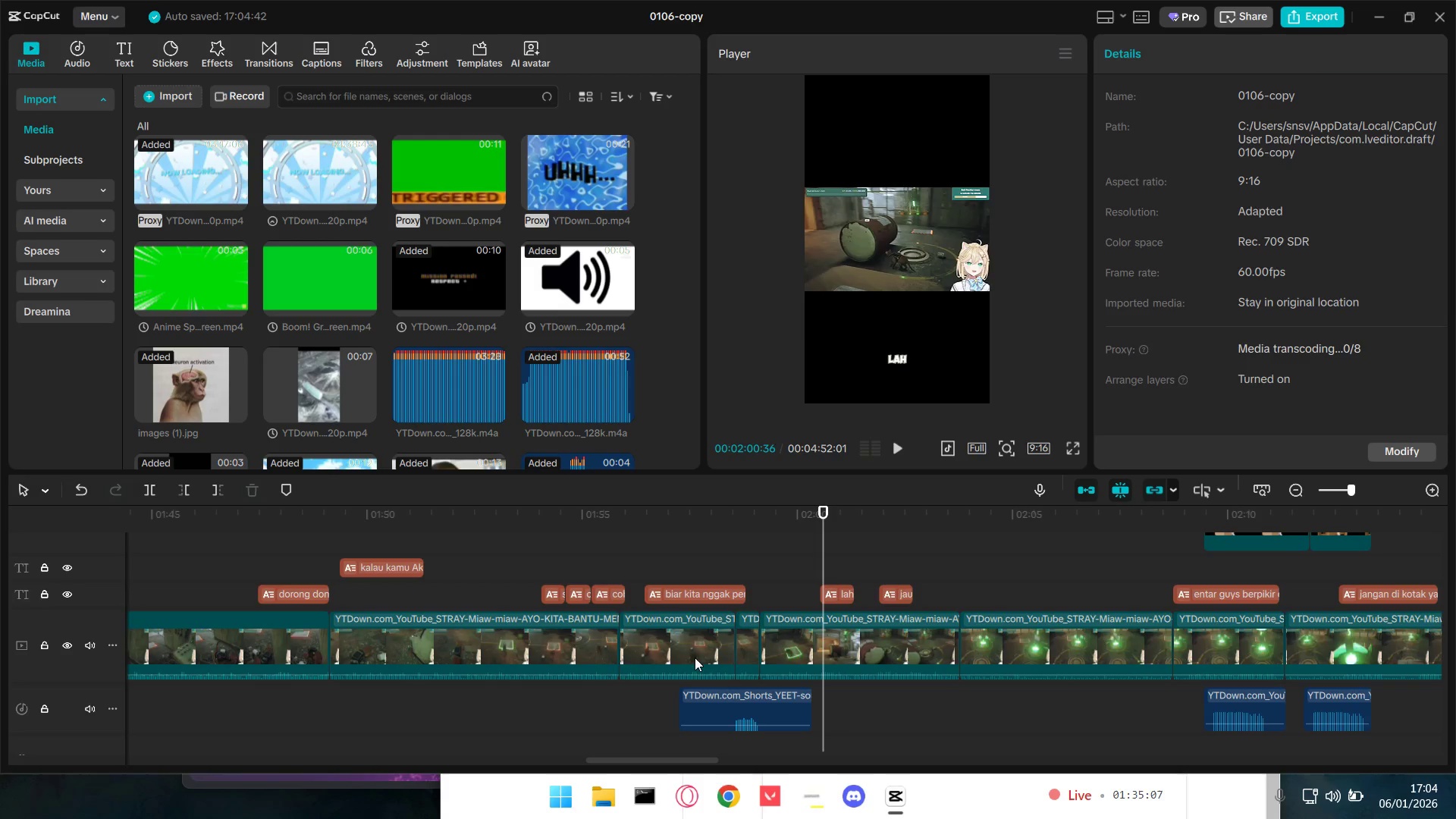 
hold_key(key=ControlLeft, duration=1.2)
scroll: coordinate [686, 661], scroll_direction: down, amount: 6.0
 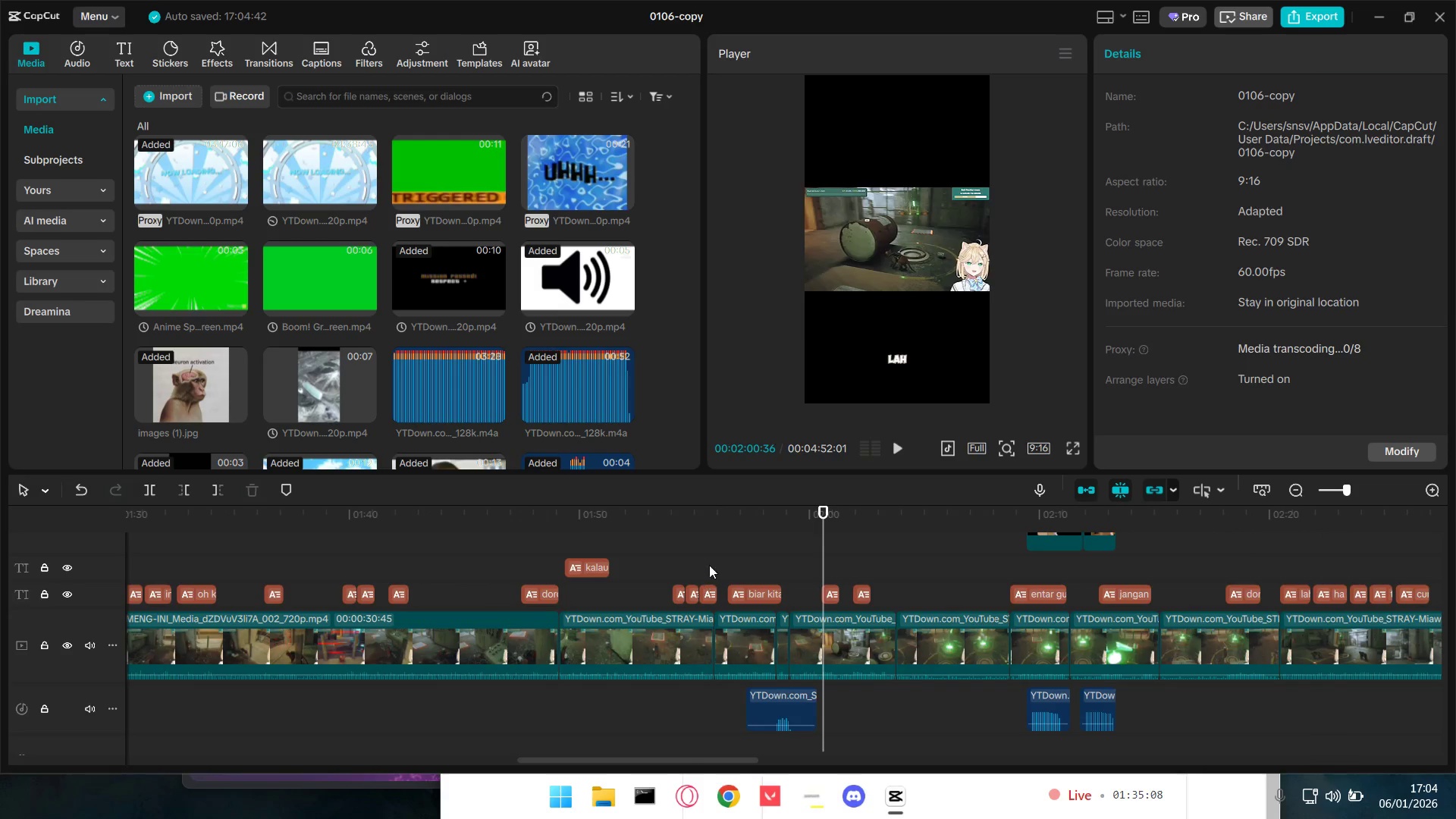 
left_click([714, 560])
 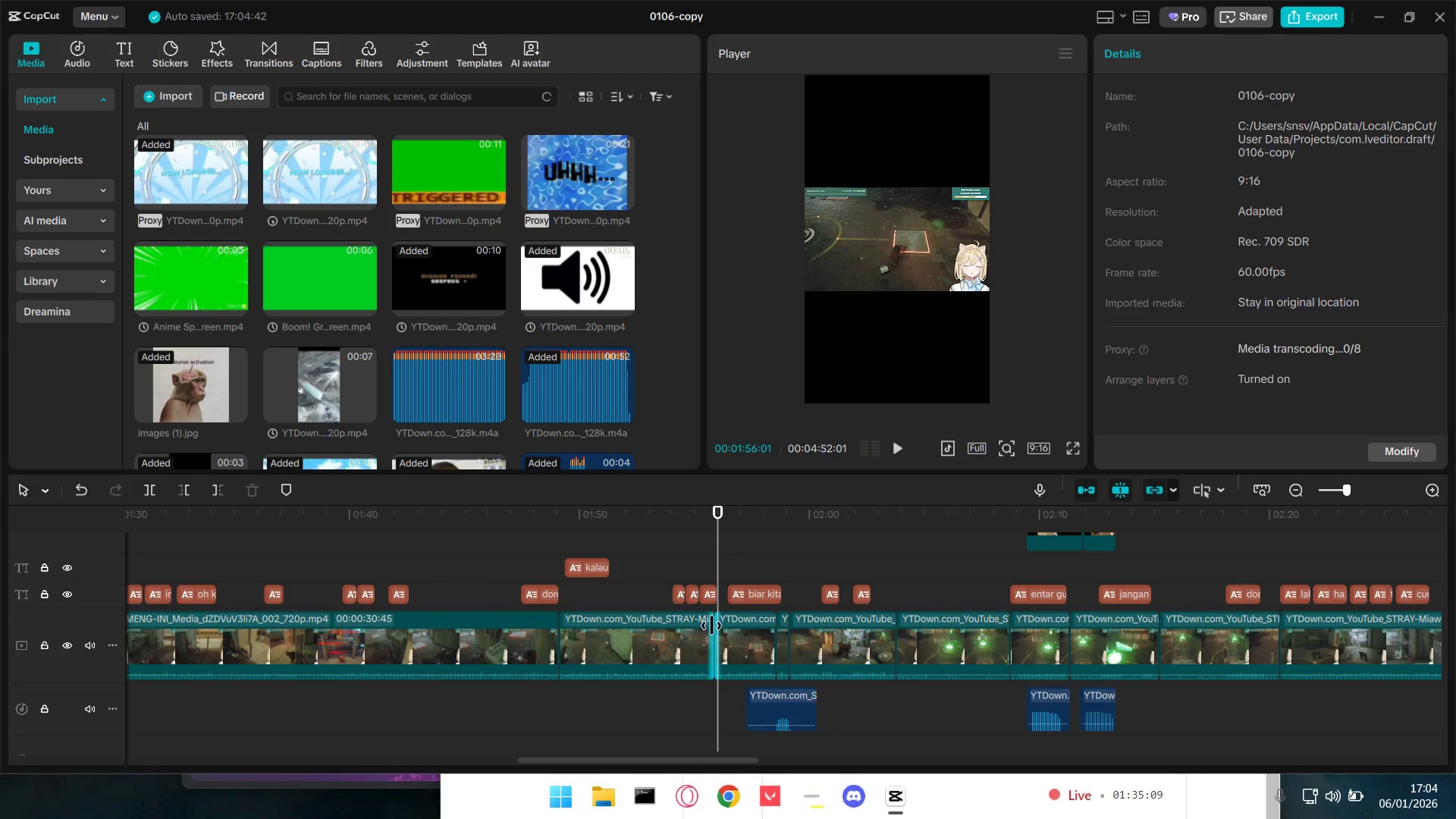 
double_click([698, 635])
 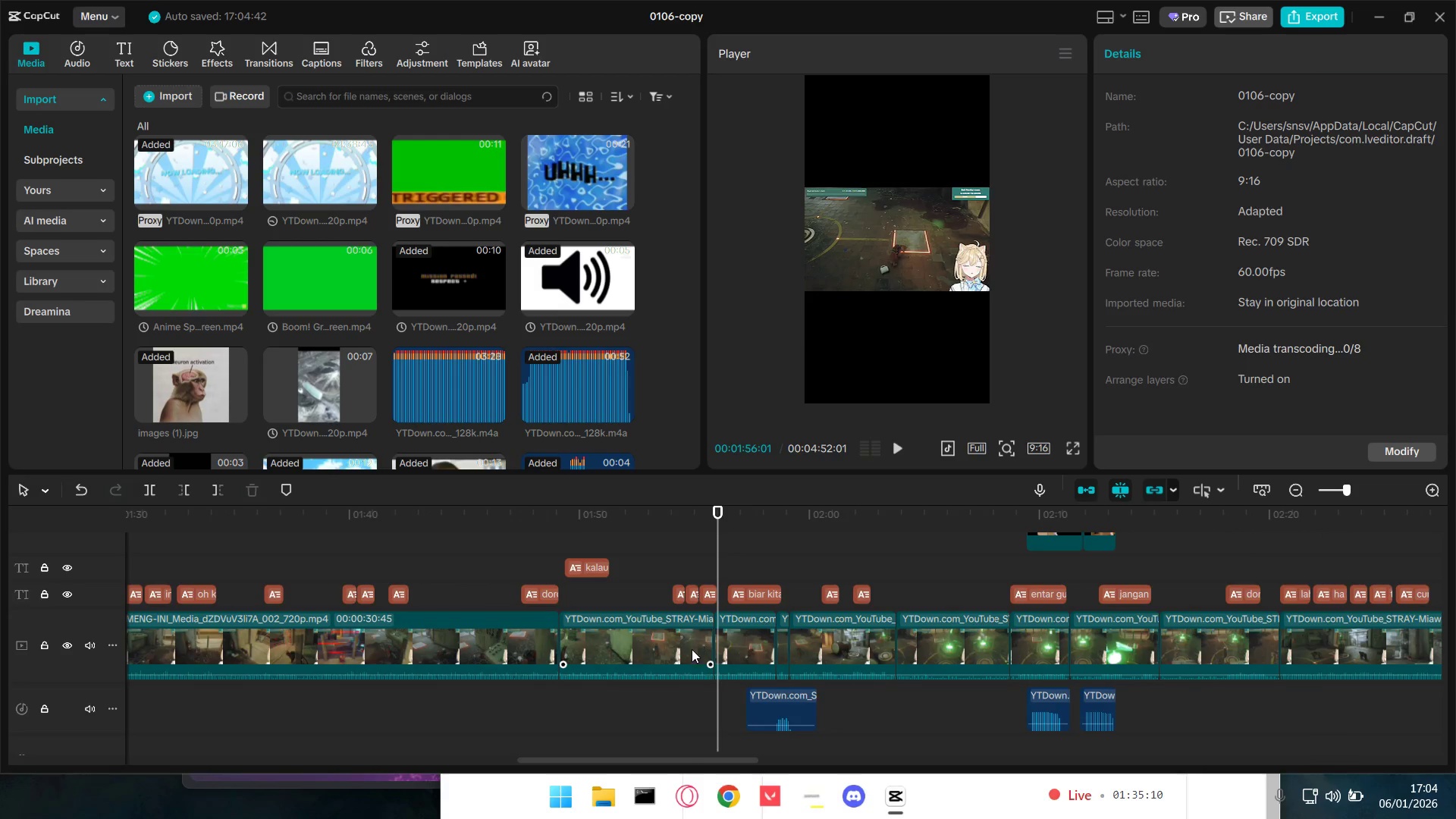 
hold_key(key=ControlLeft, duration=0.84)
scroll: coordinate [666, 682], scroll_direction: down, amount: 6.0
 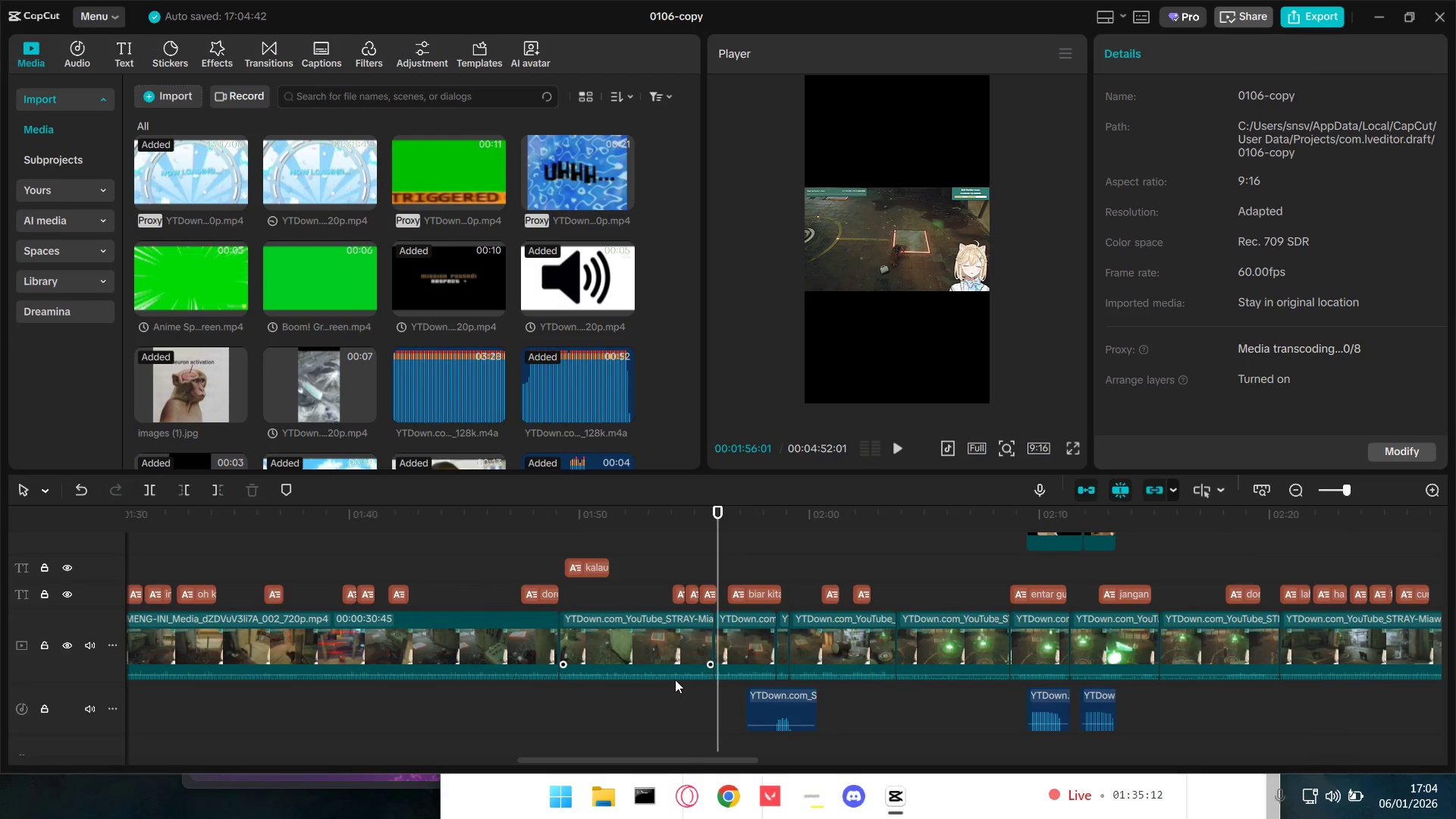 
hold_key(key=ControlLeft, duration=1.36)
scroll: coordinate [675, 679], scroll_direction: down, amount: 4.0
 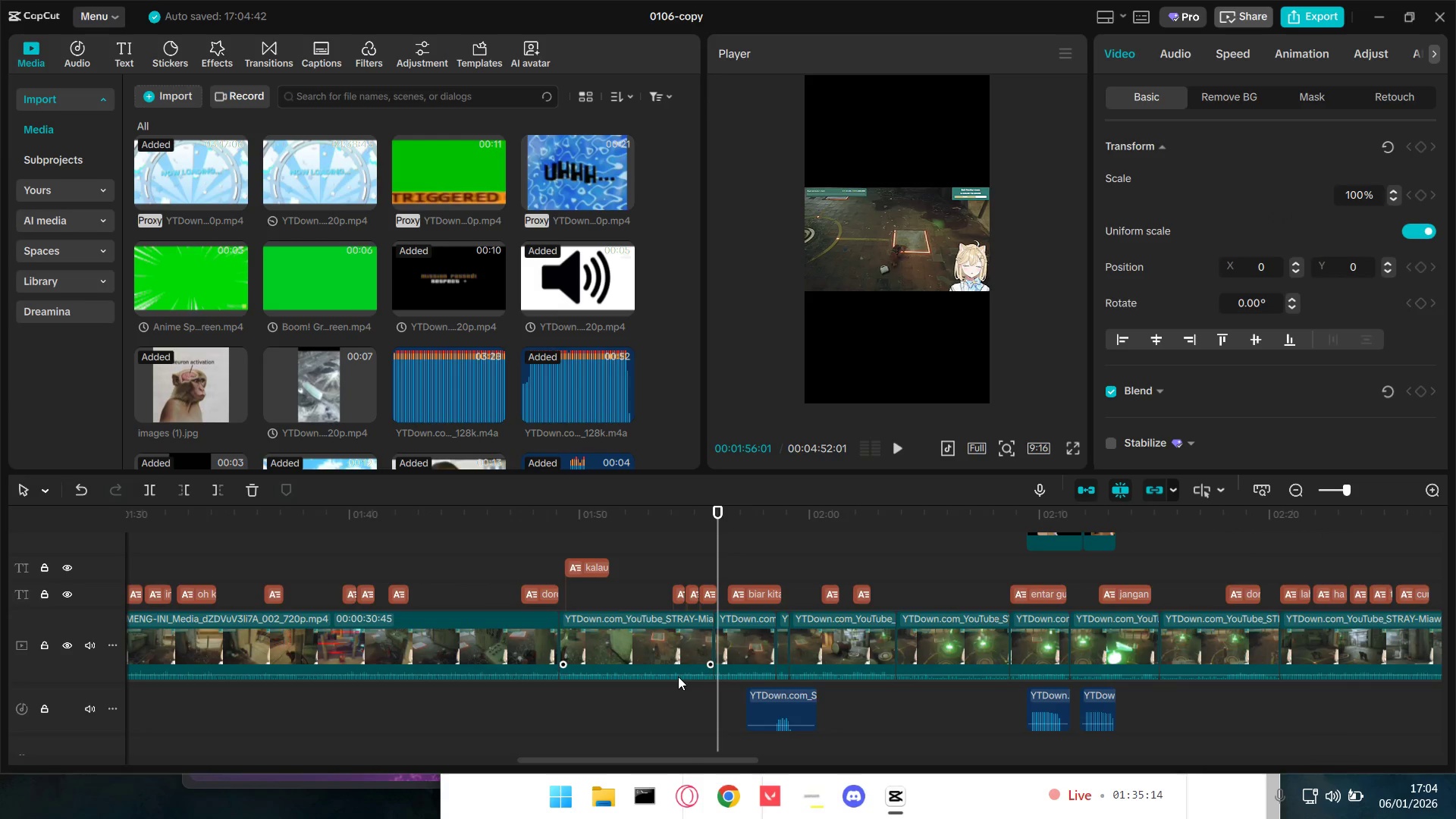 
hold_key(key=ControlLeft, duration=1.51)
scroll: coordinate [679, 676], scroll_direction: down, amount: 3.0
 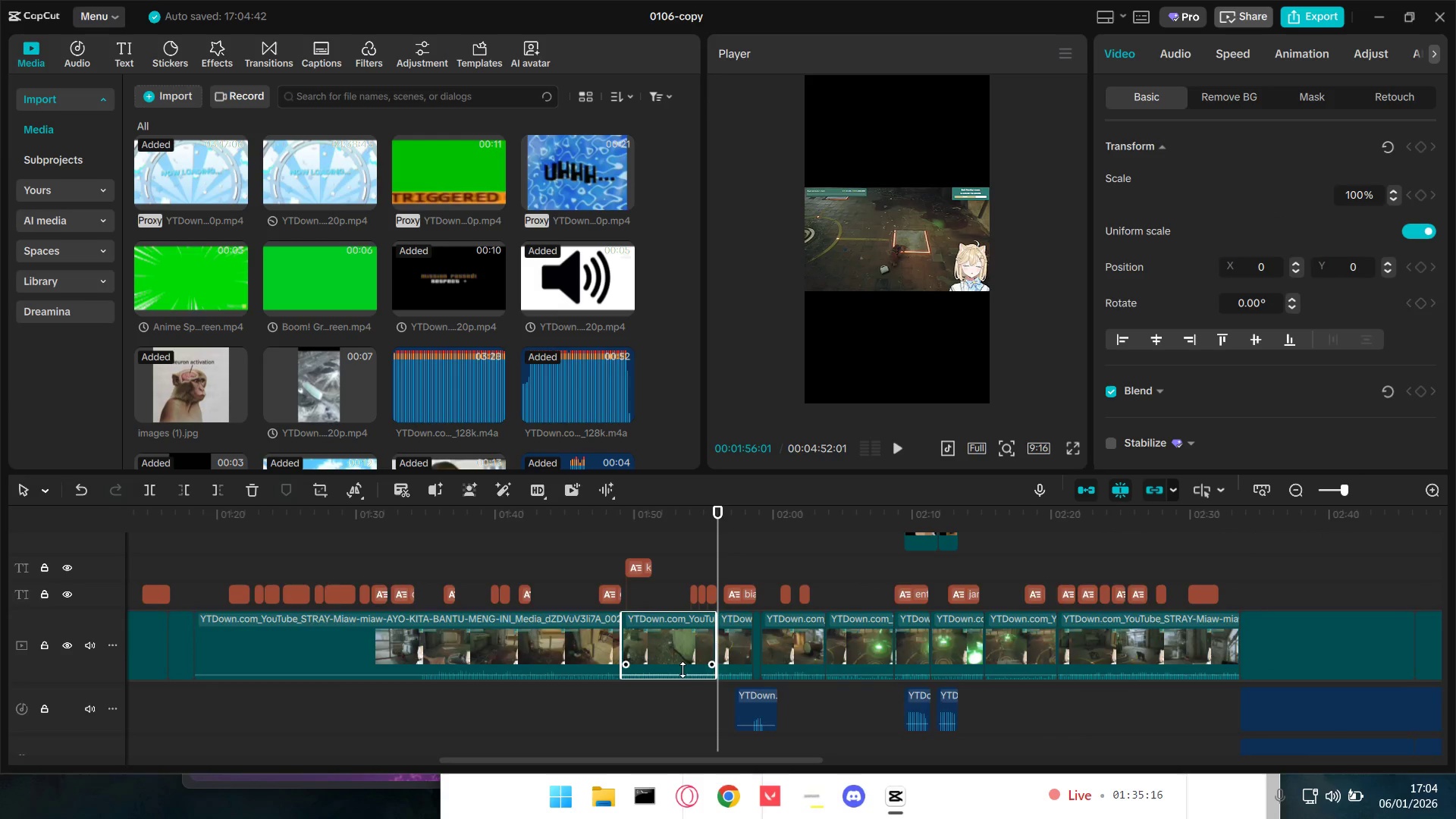 
hold_key(key=ControlLeft, duration=1.53)
 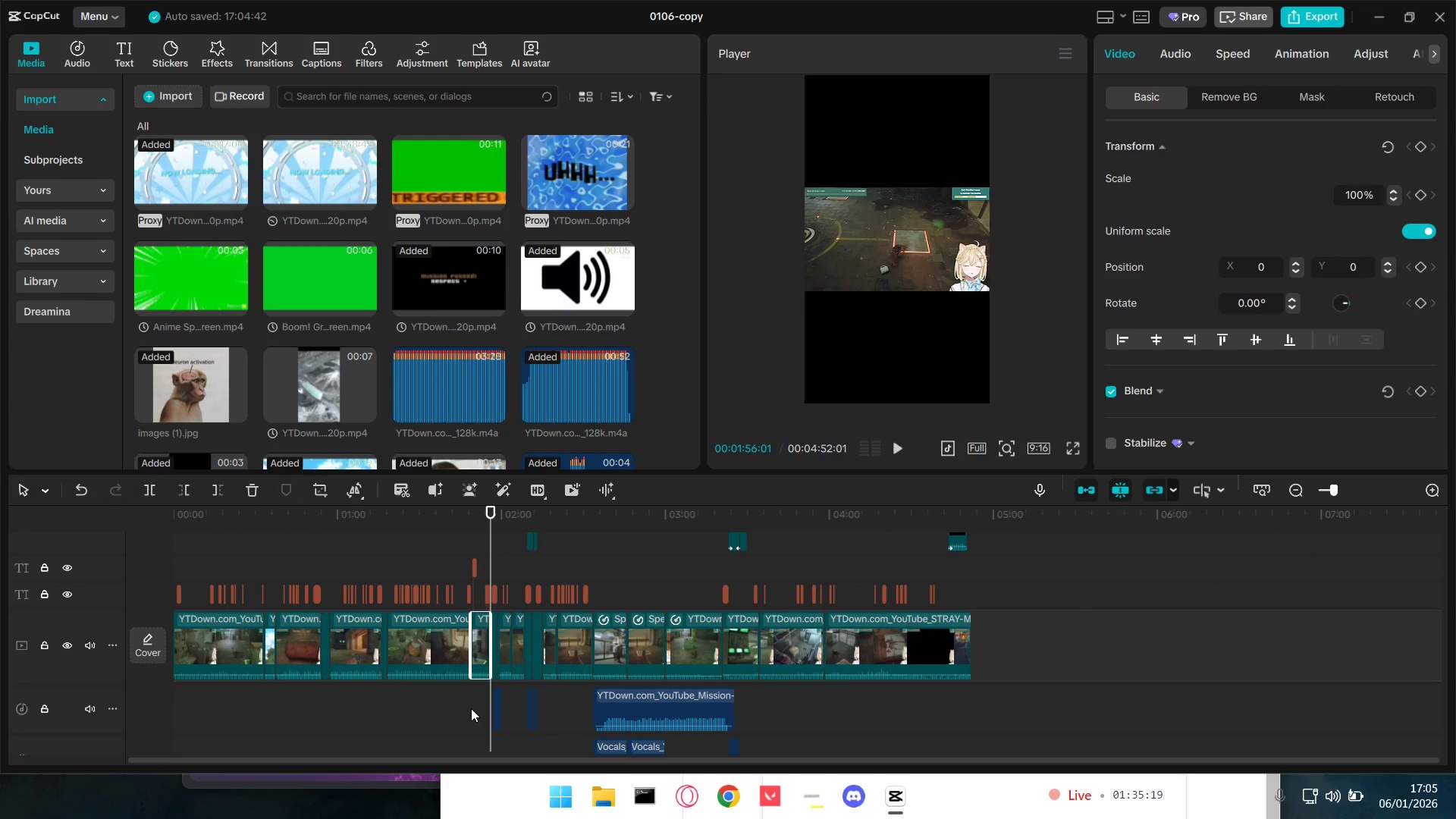 
key(Control+ControlLeft)
 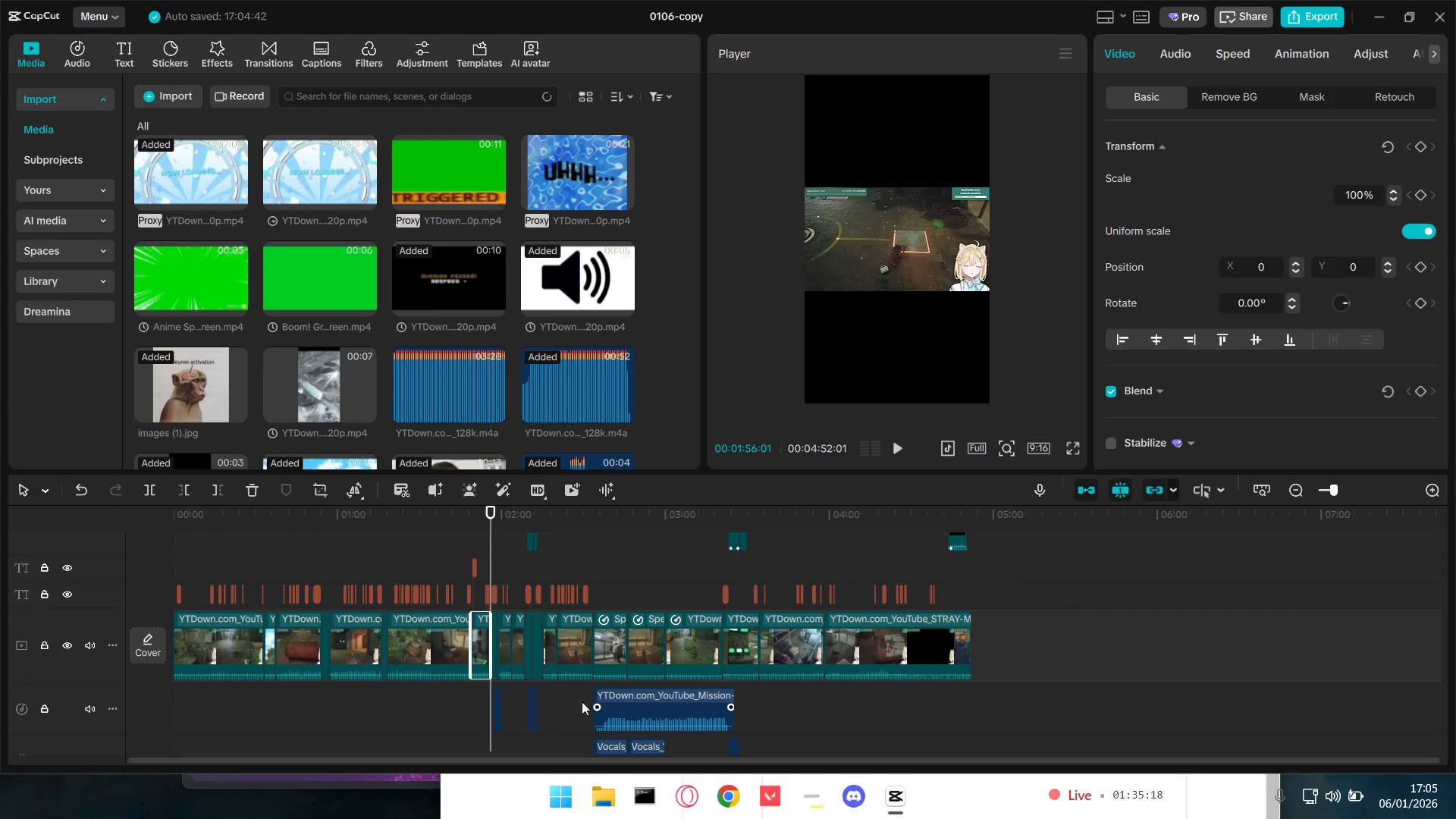 
key(Control+ControlLeft)
 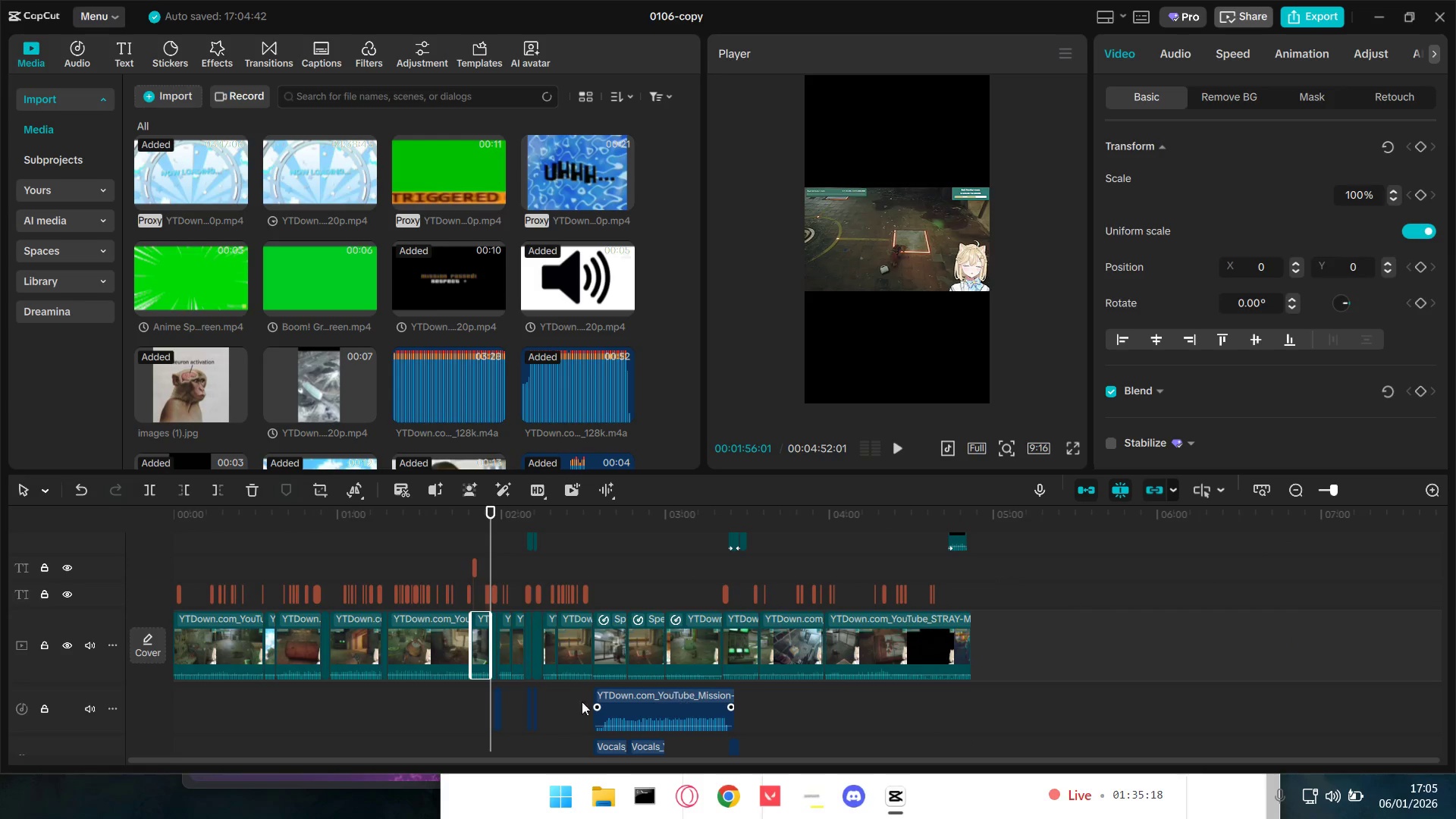 
key(Control+ControlLeft)
 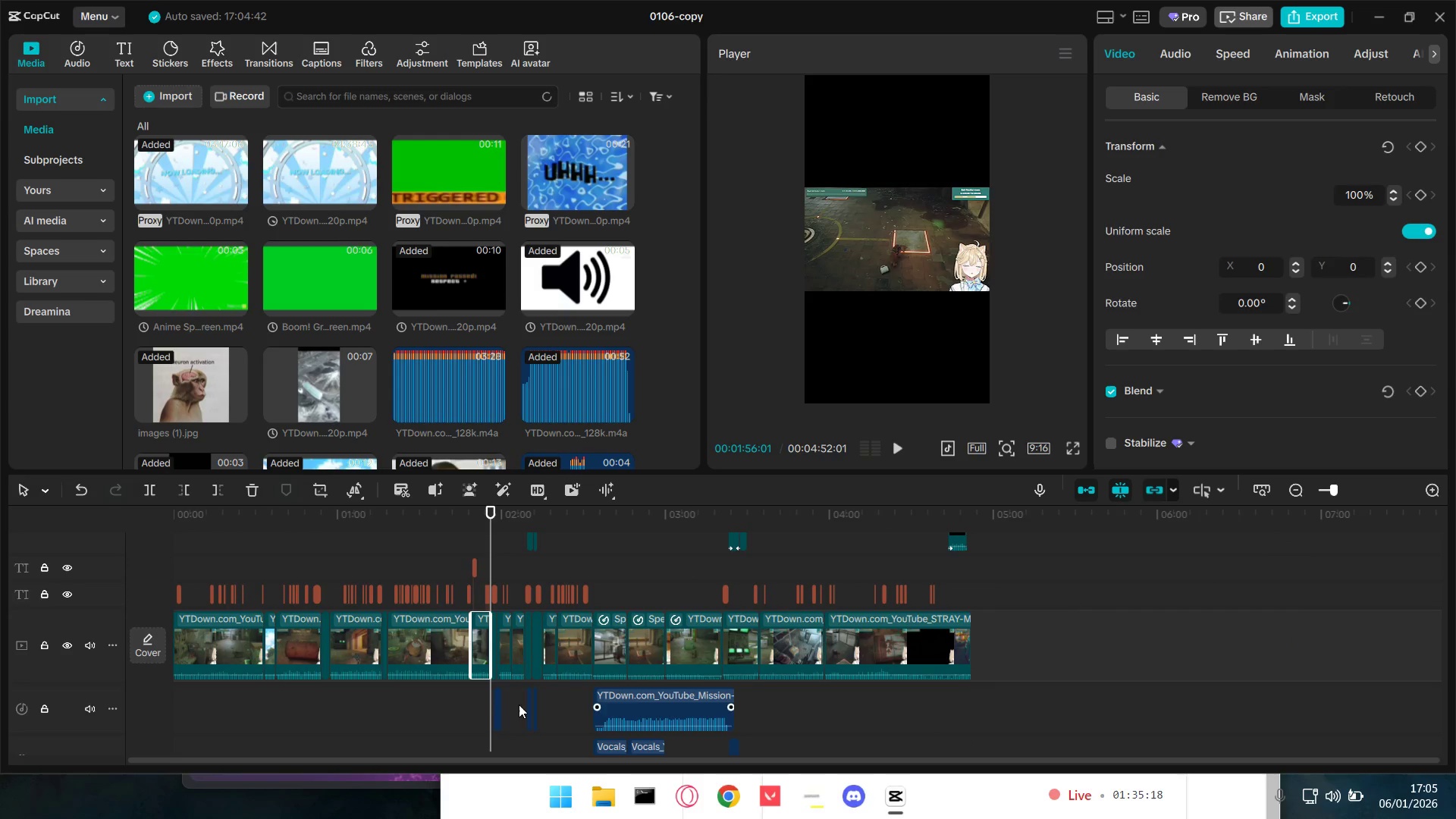 
key(Control+ControlLeft)
 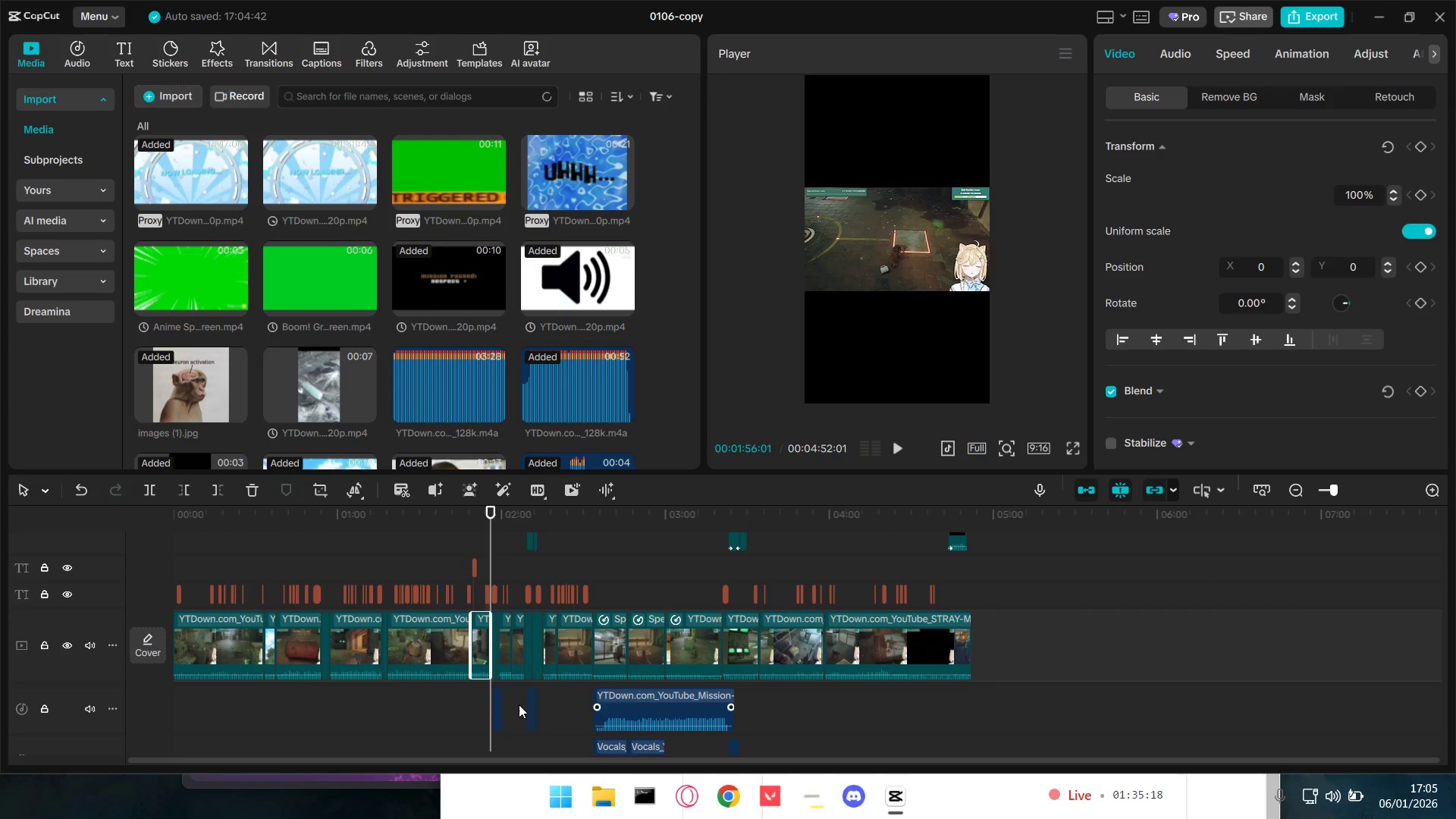 
key(Control+ControlLeft)
 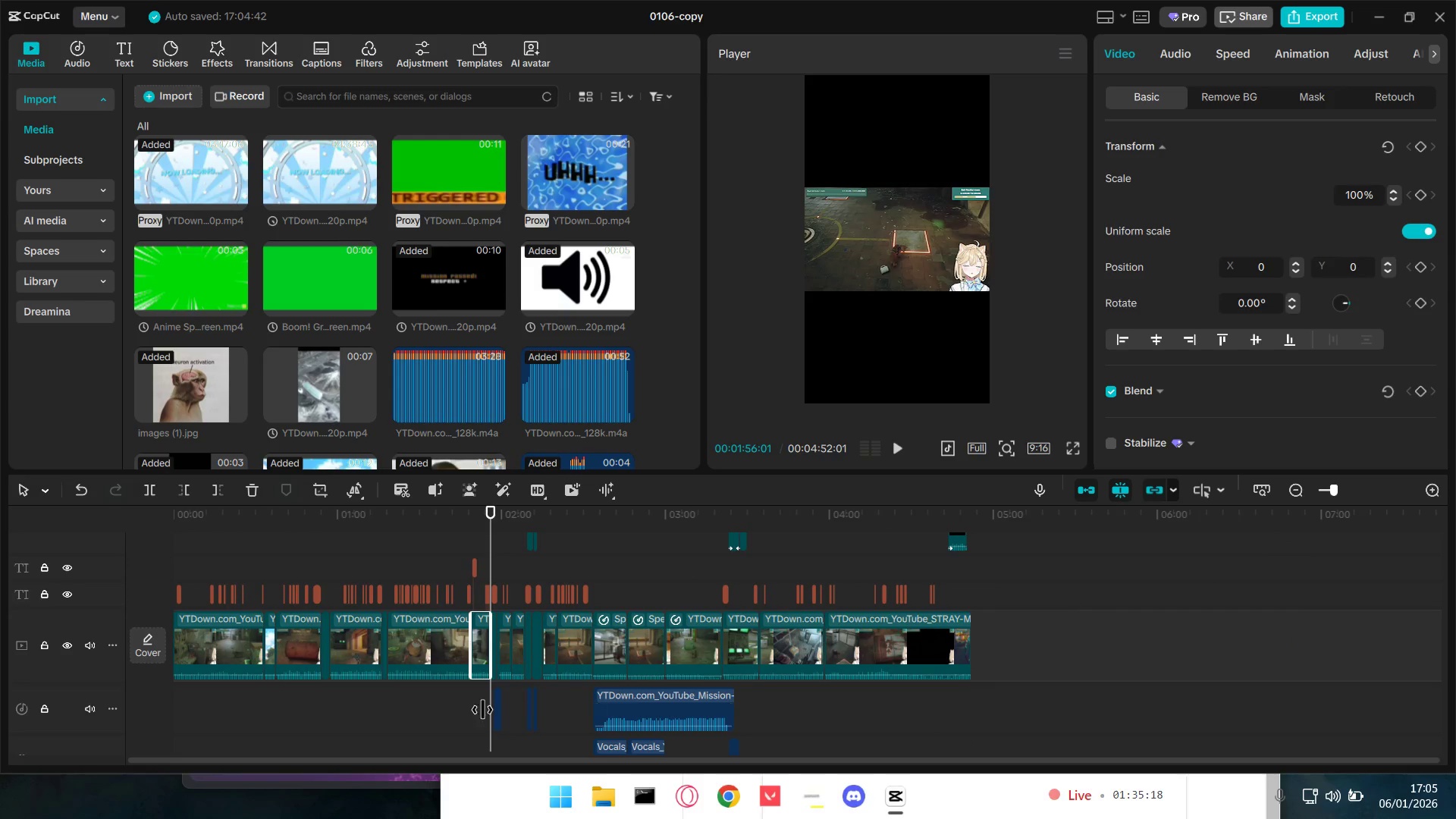 
scroll: coordinate [689, 665], scroll_direction: down, amount: 12.0
 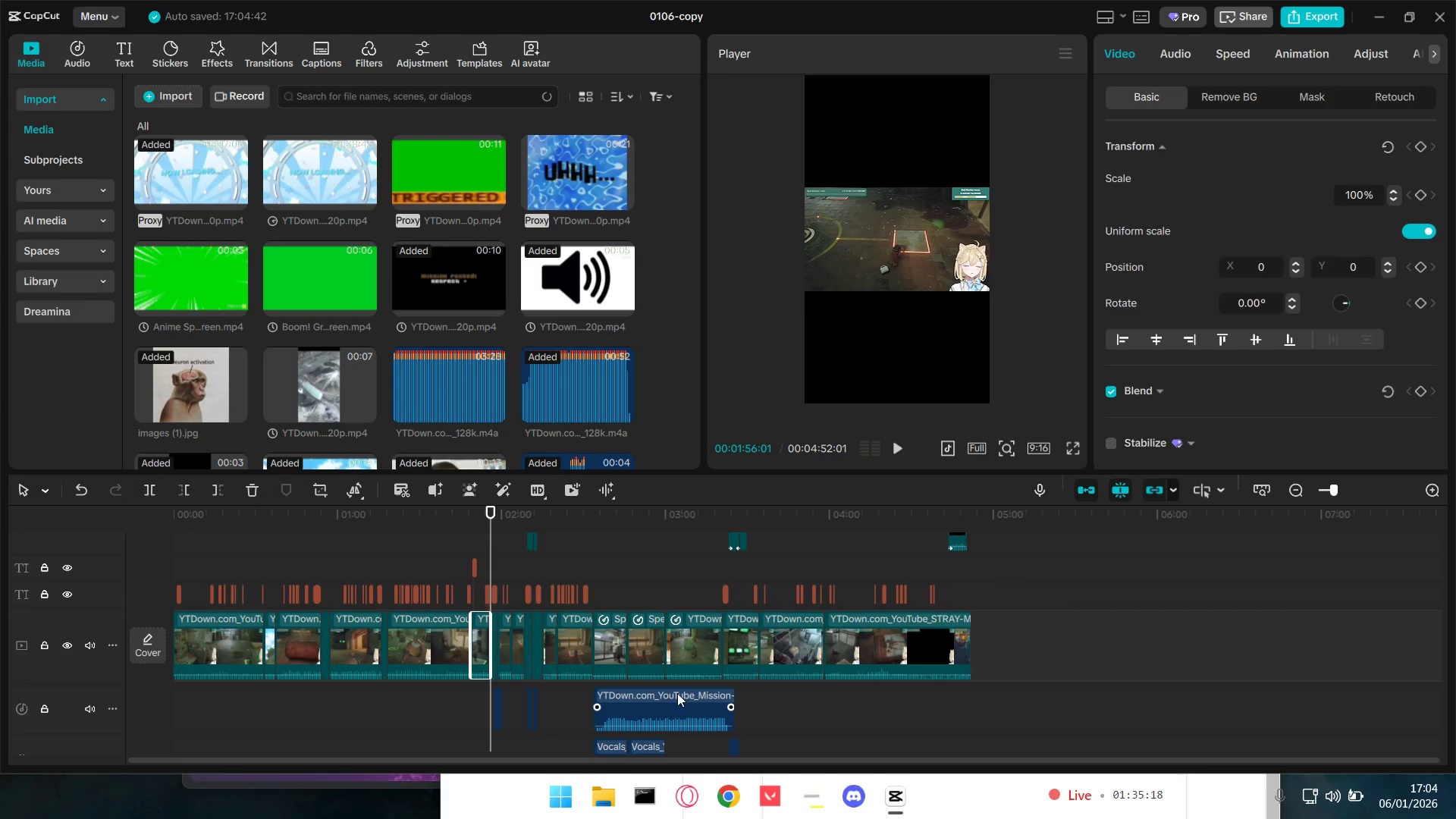 
key(Control+ControlLeft)
 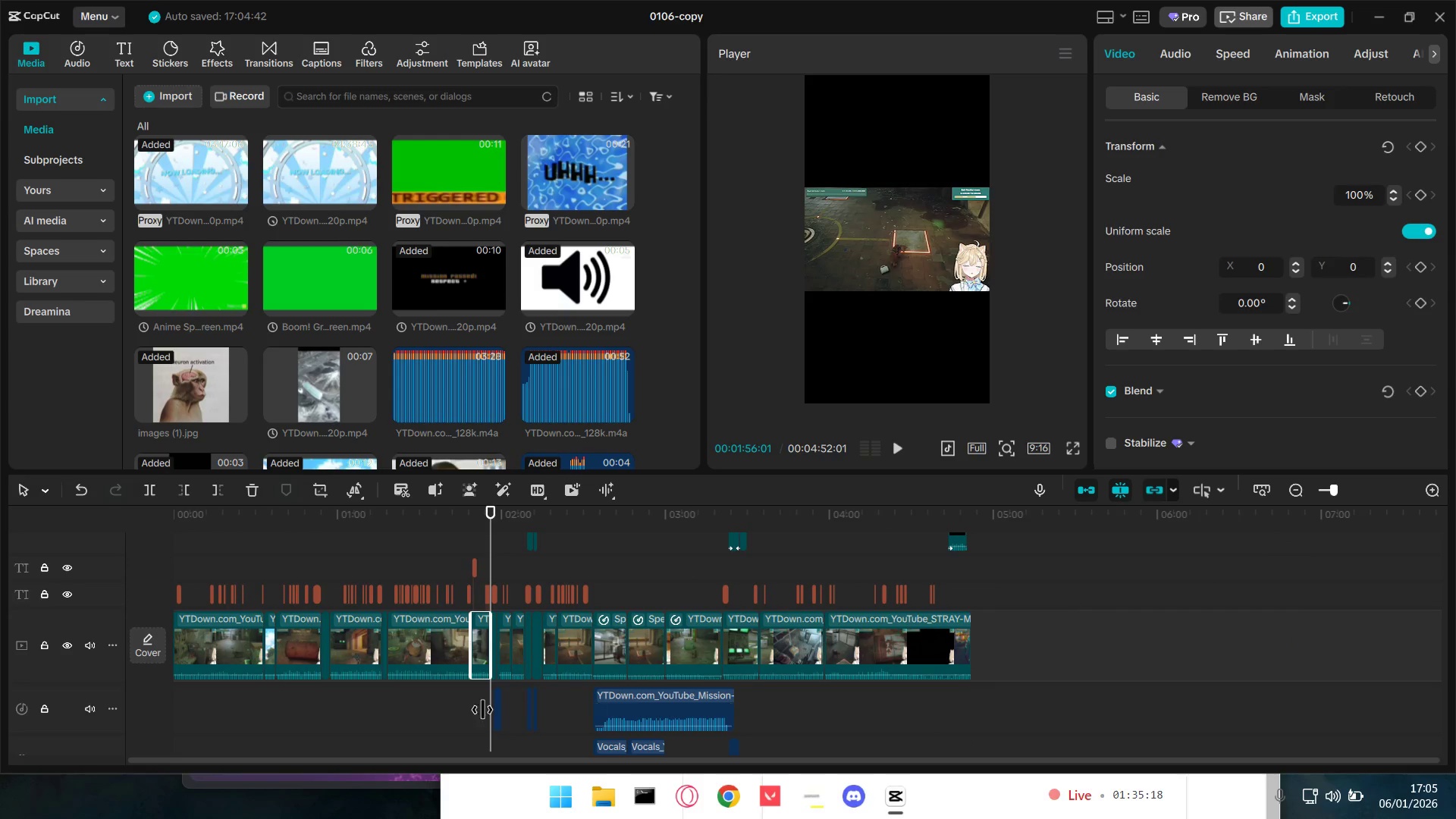 
key(Control+ControlLeft)
 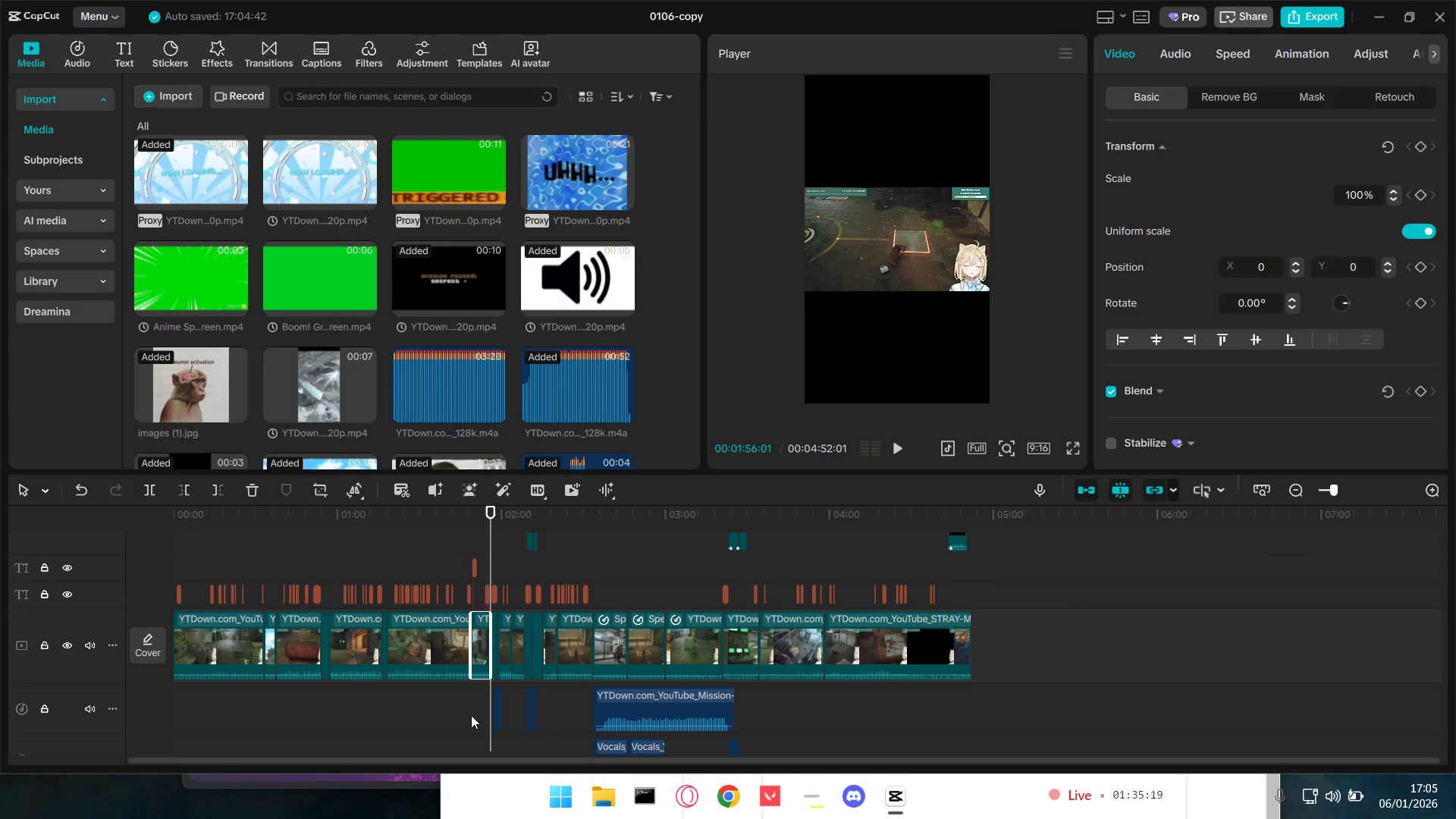 
left_click_drag(start_coordinate=[475, 713], to_coordinate=[85, 553])
 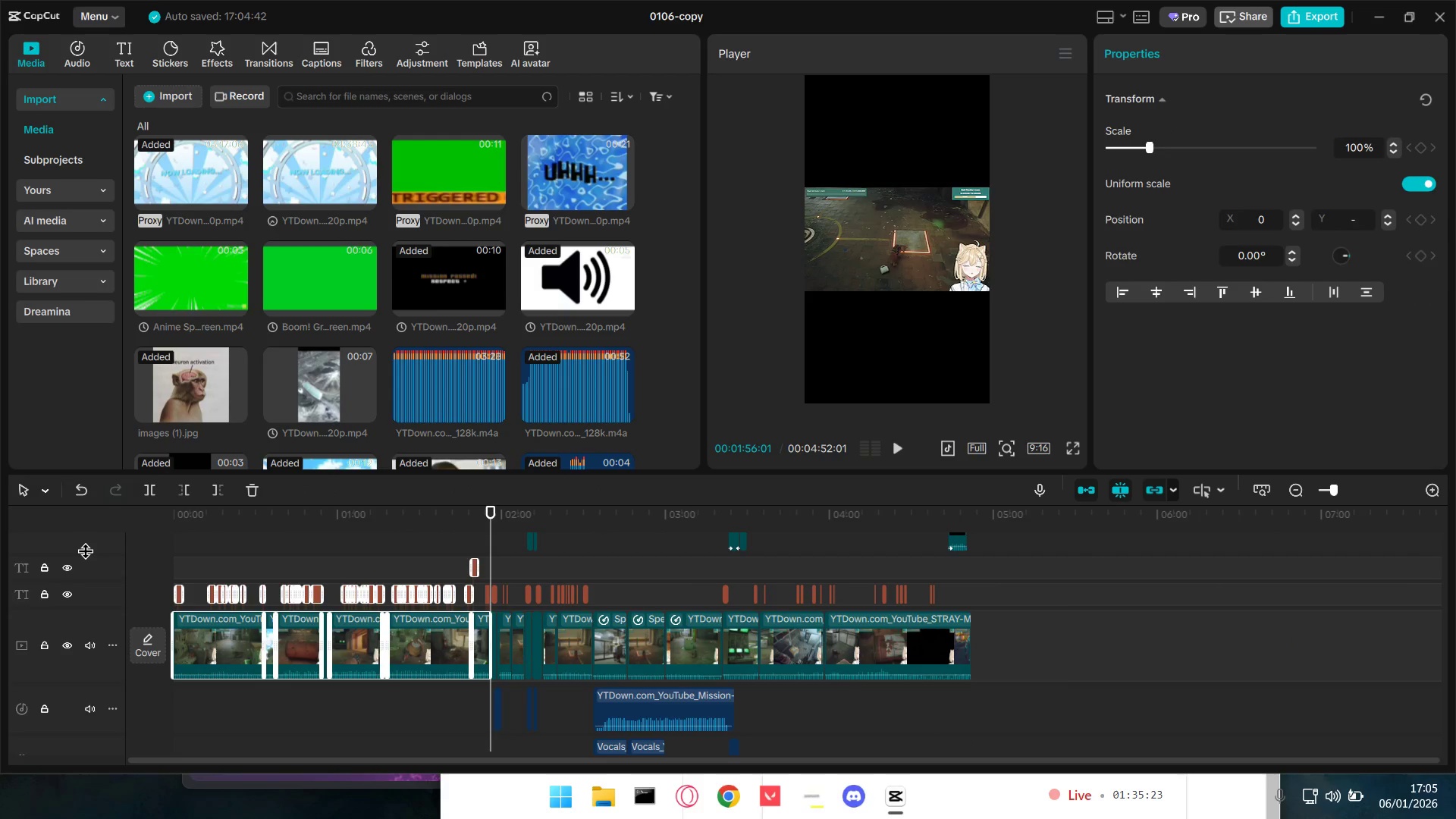 
key(Backspace)
 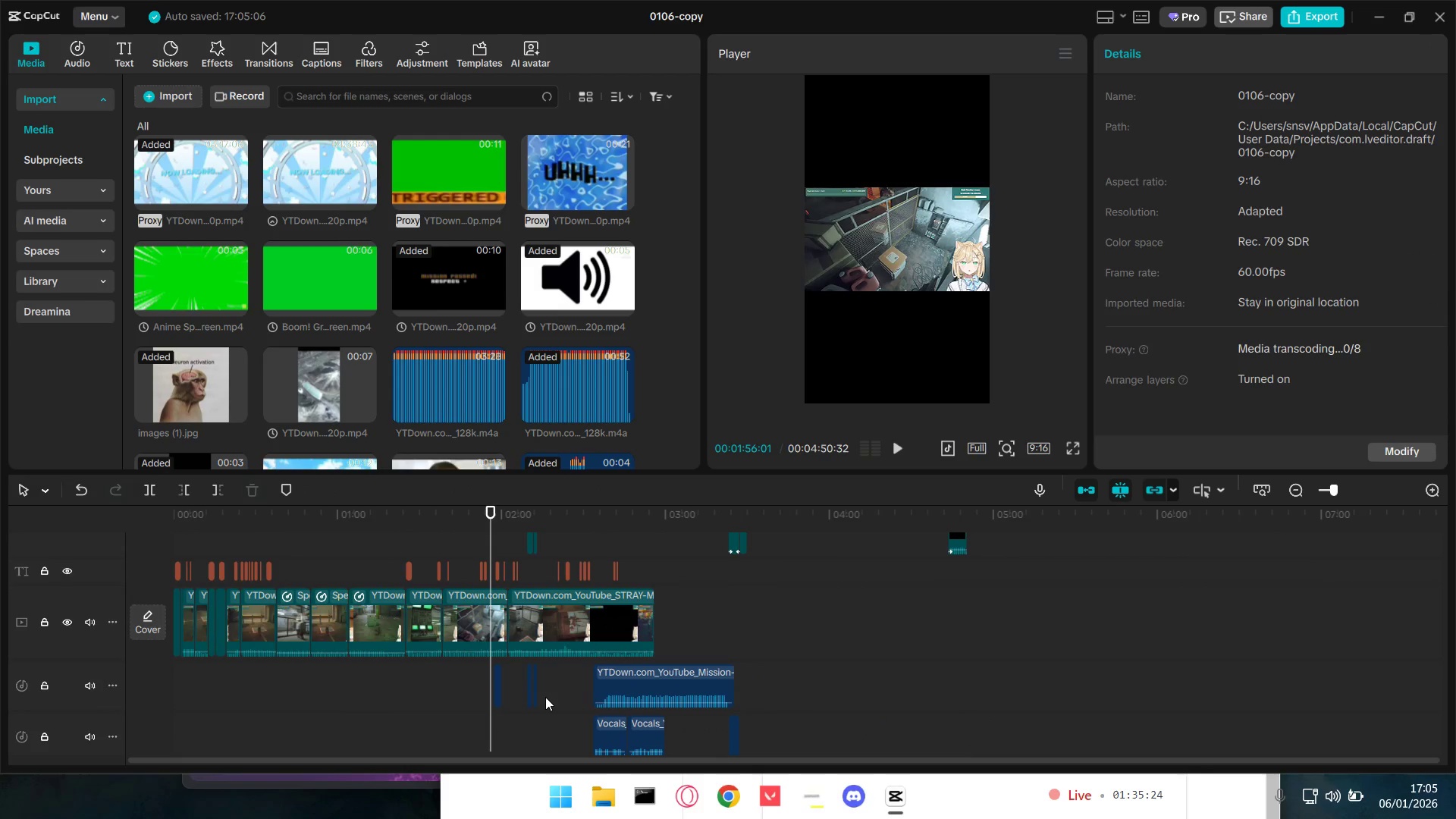 
scroll: coordinate [547, 695], scroll_direction: up, amount: 3.0
 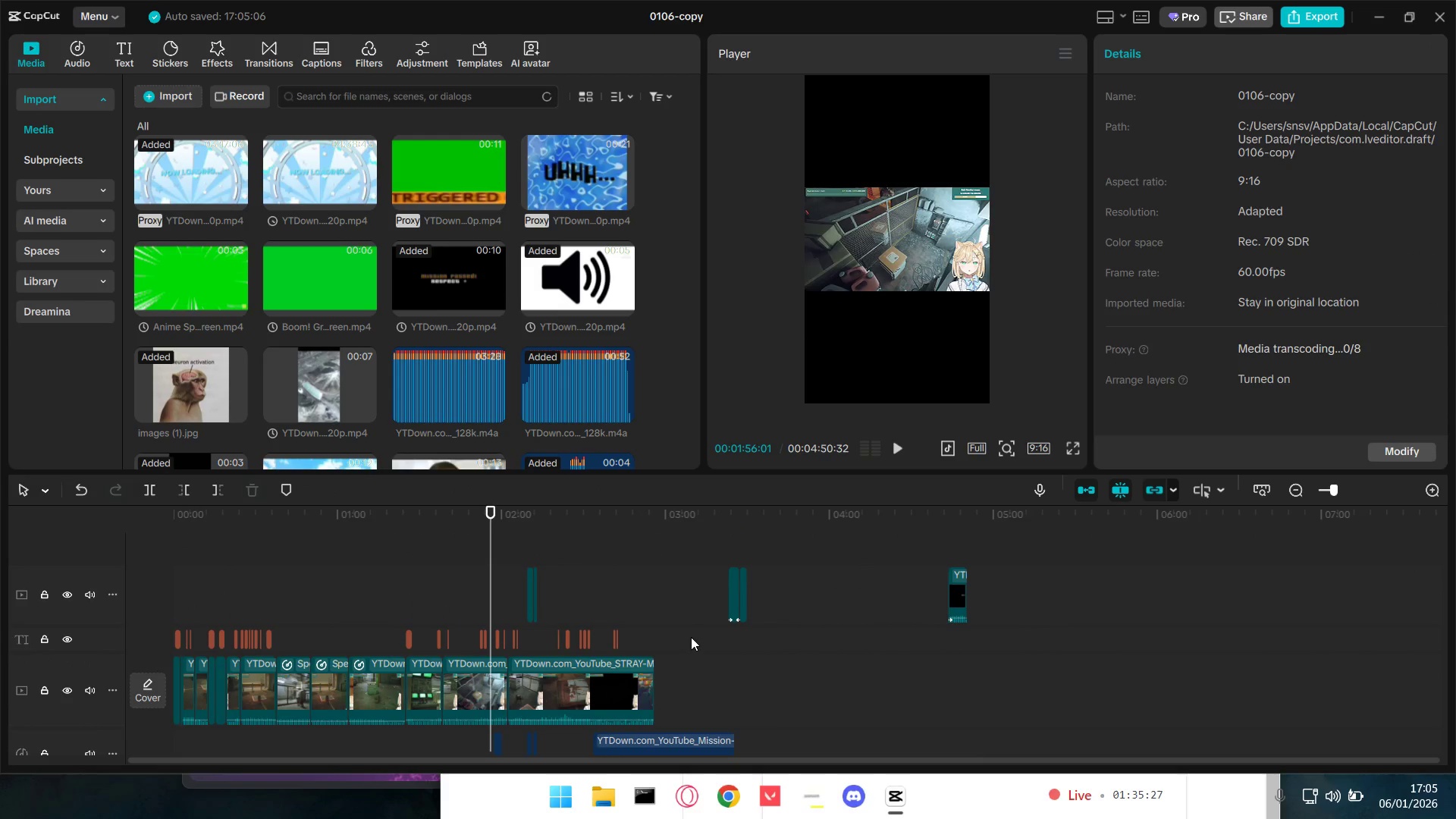 
scroll: coordinate [684, 642], scroll_direction: down, amount: 2.0
 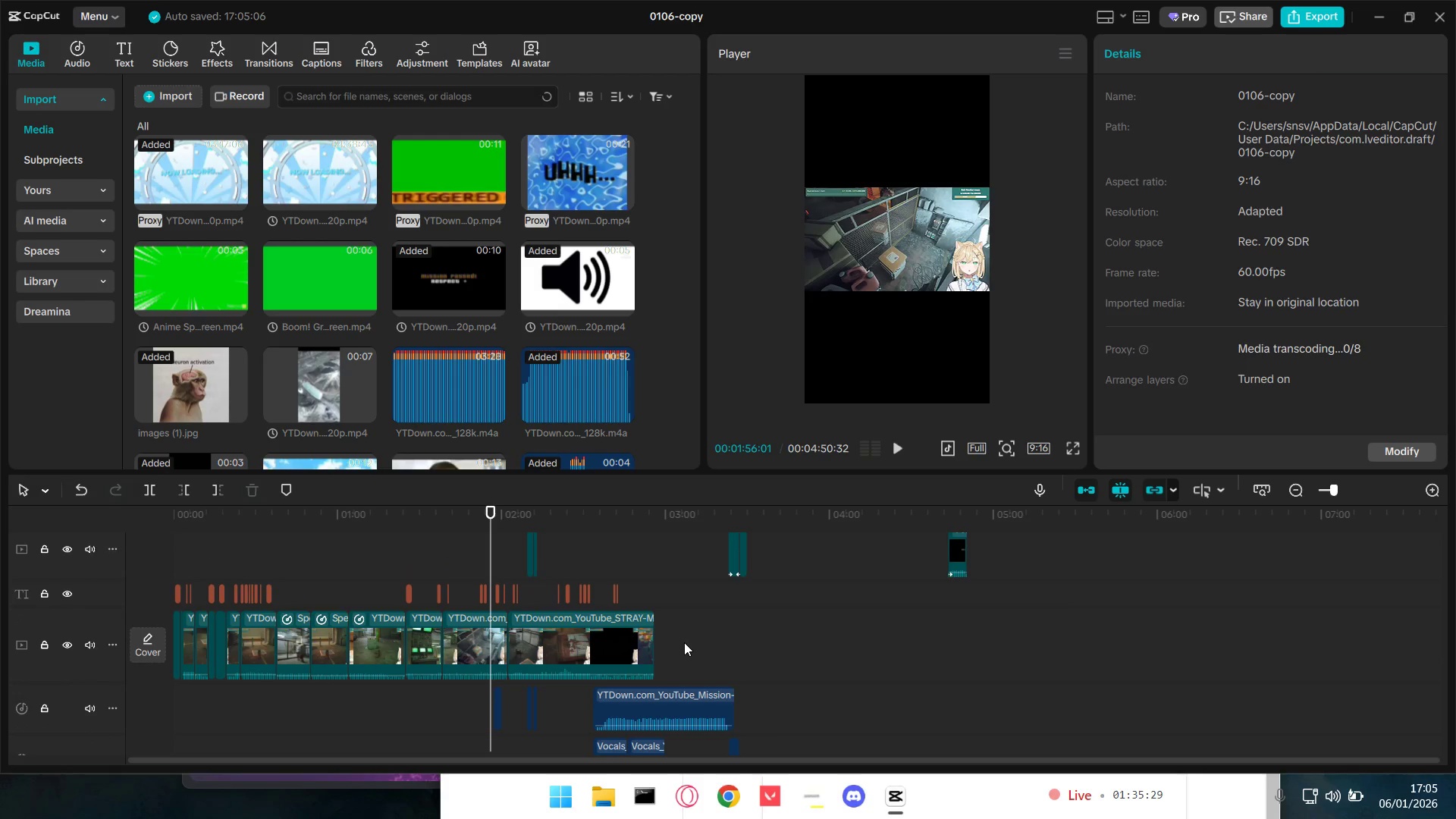 
key(Control+Z)
 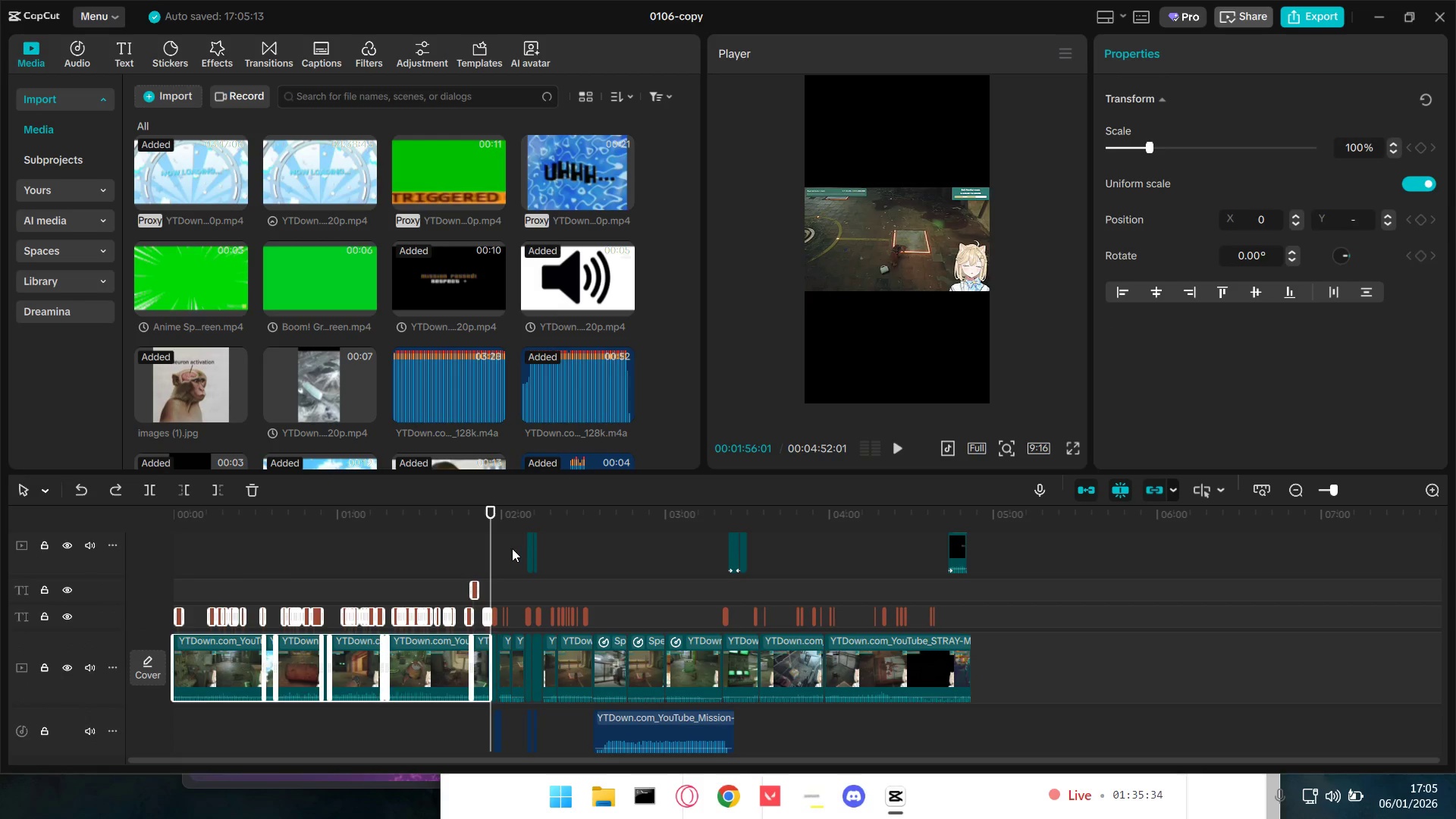 
wait(6.48)
 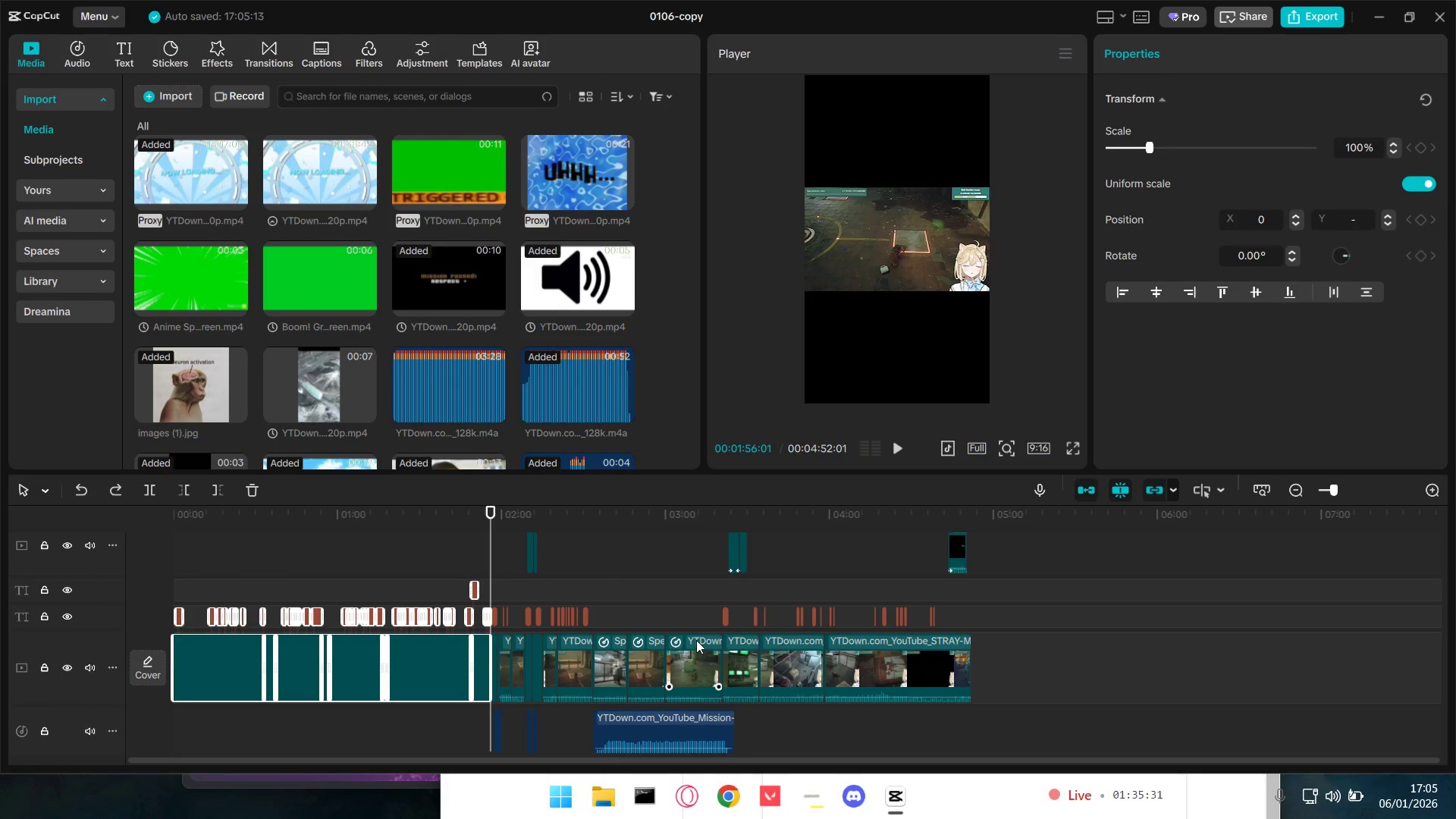 
left_click_drag(start_coordinate=[499, 535], to_coordinate=[1038, 787])
 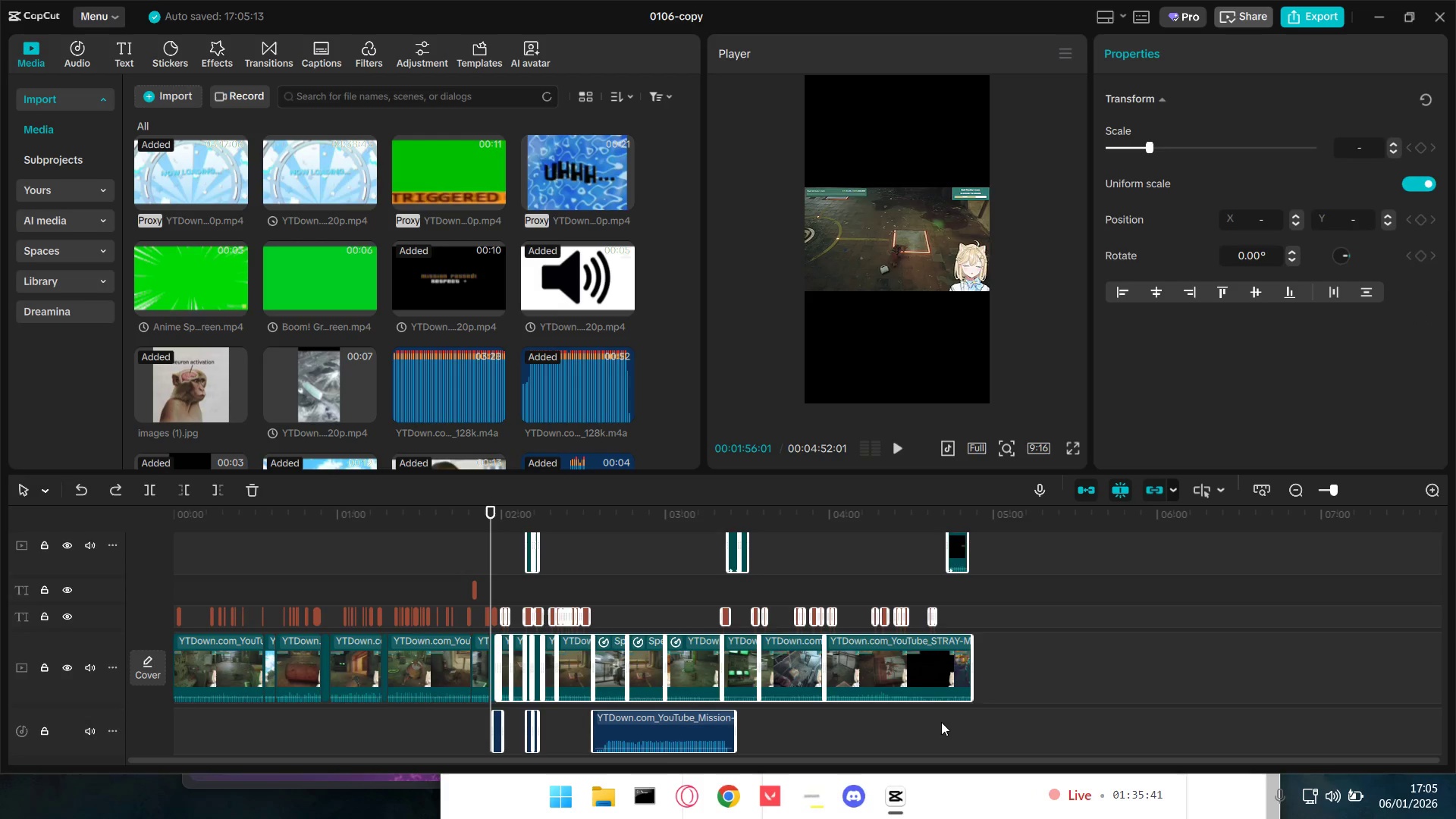 
left_click([943, 719])
 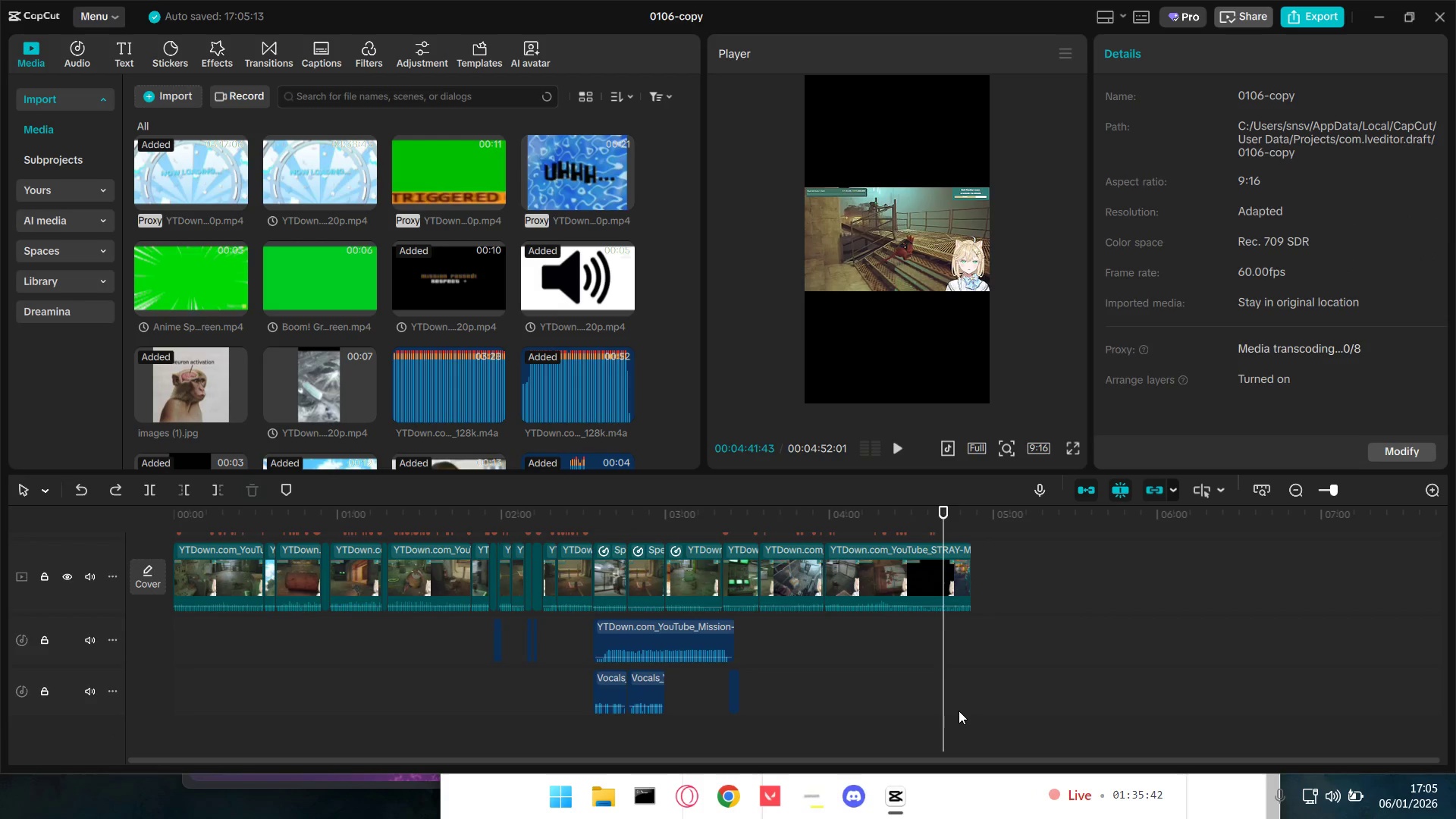 
scroll: coordinate [941, 722], scroll_direction: down, amount: 4.0
 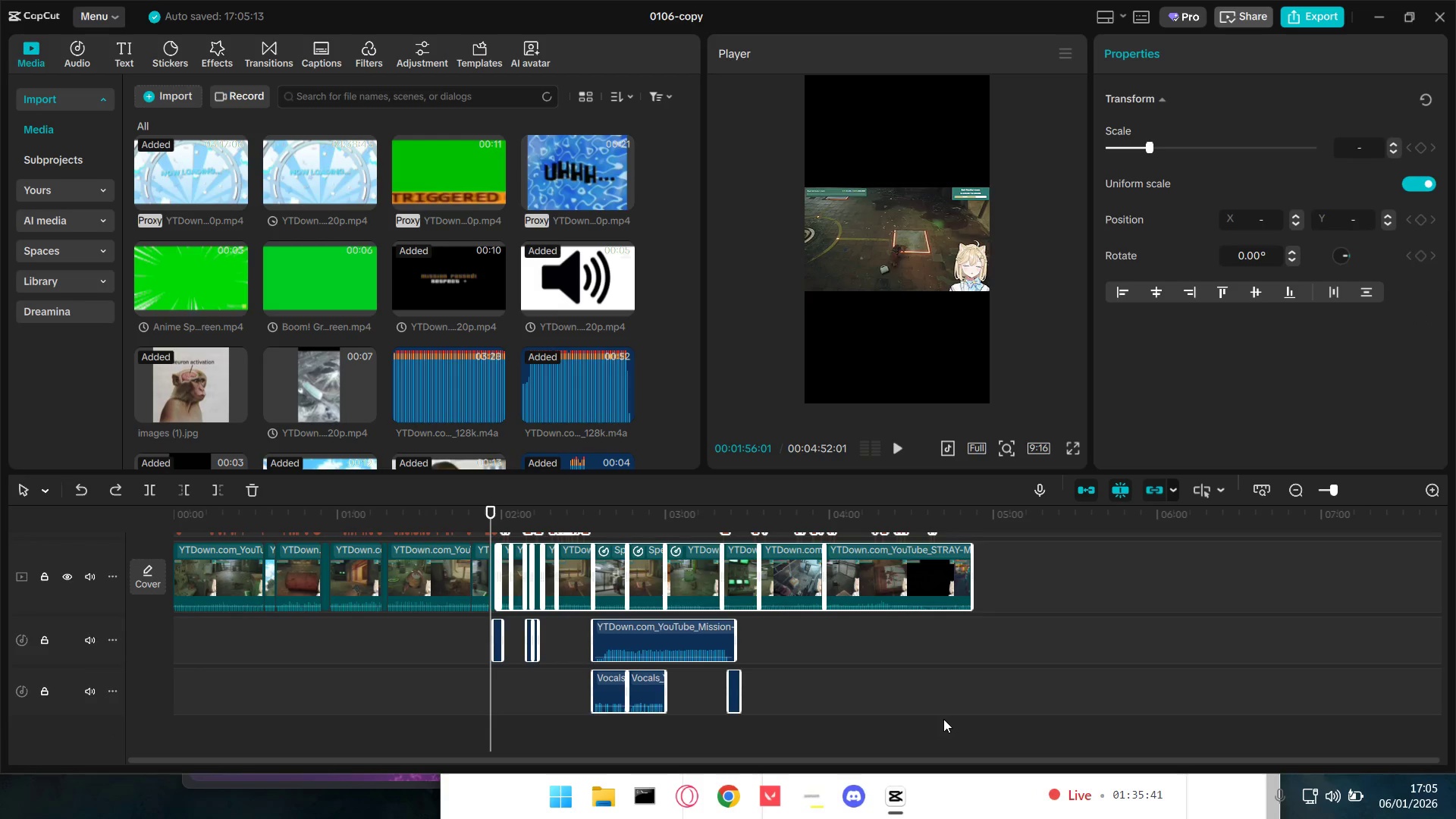 
scroll: coordinate [959, 713], scroll_direction: up, amount: 1.0
 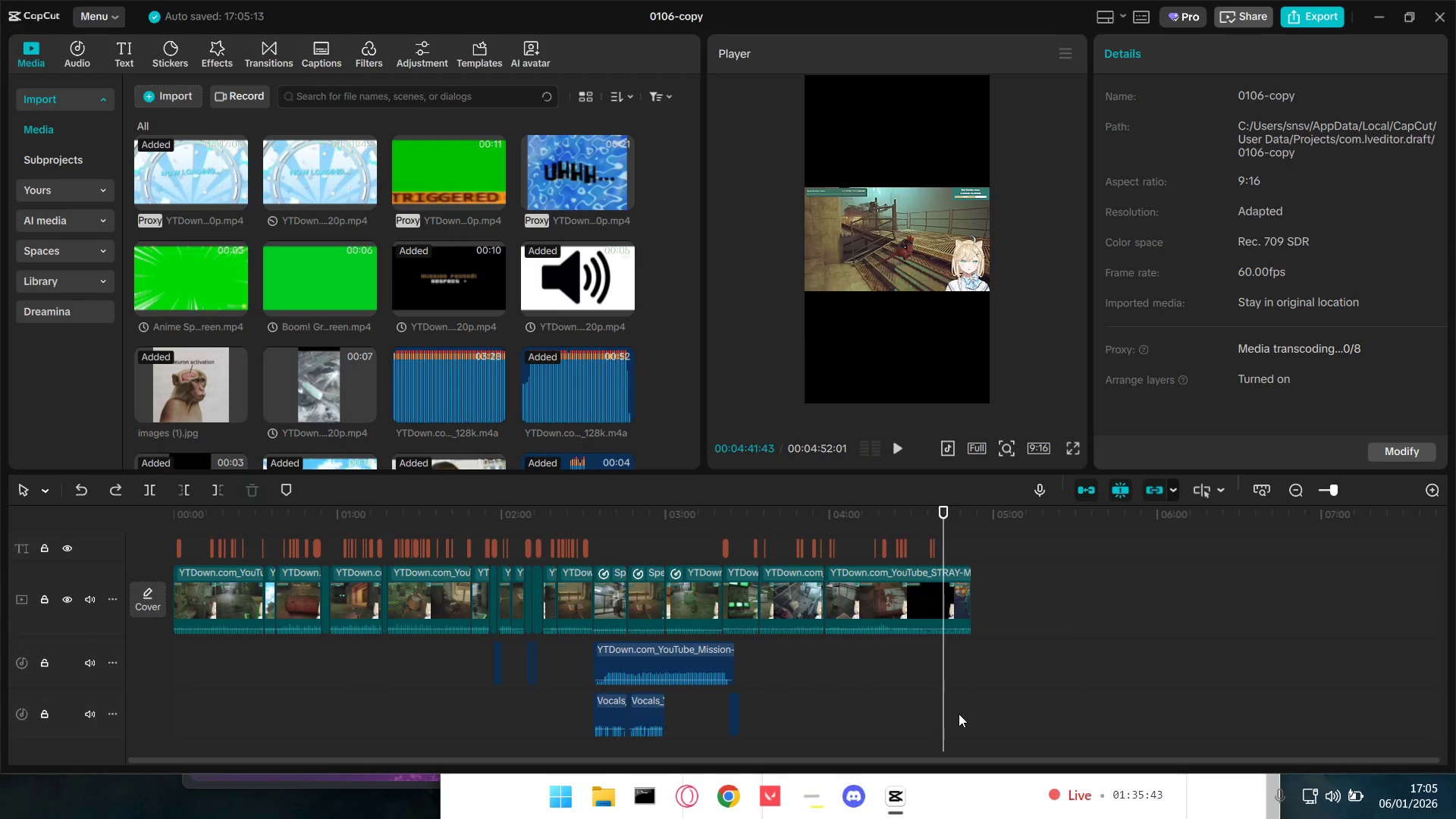 
key(Control+A)
 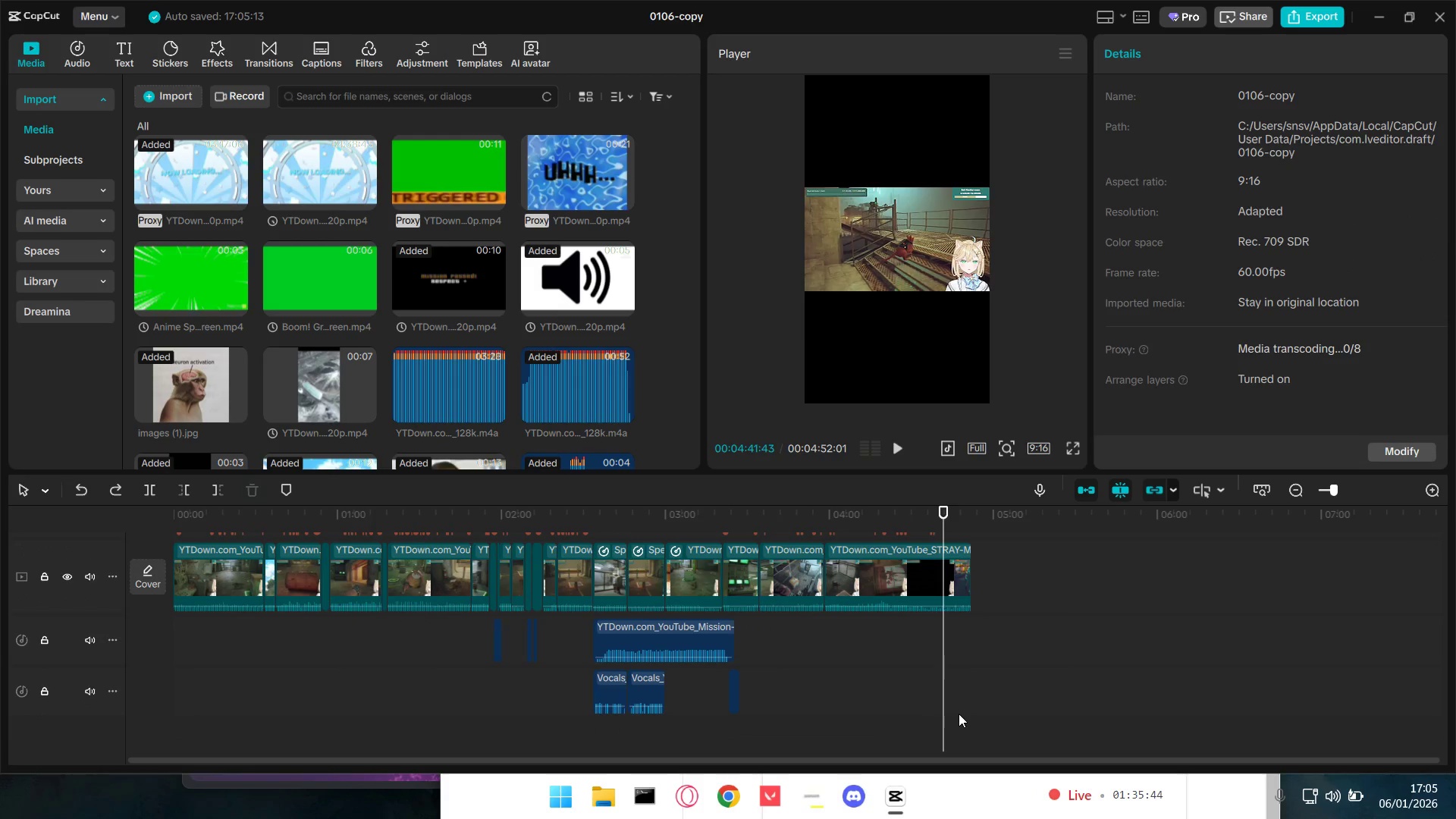 
key(Control+CapsLock)
 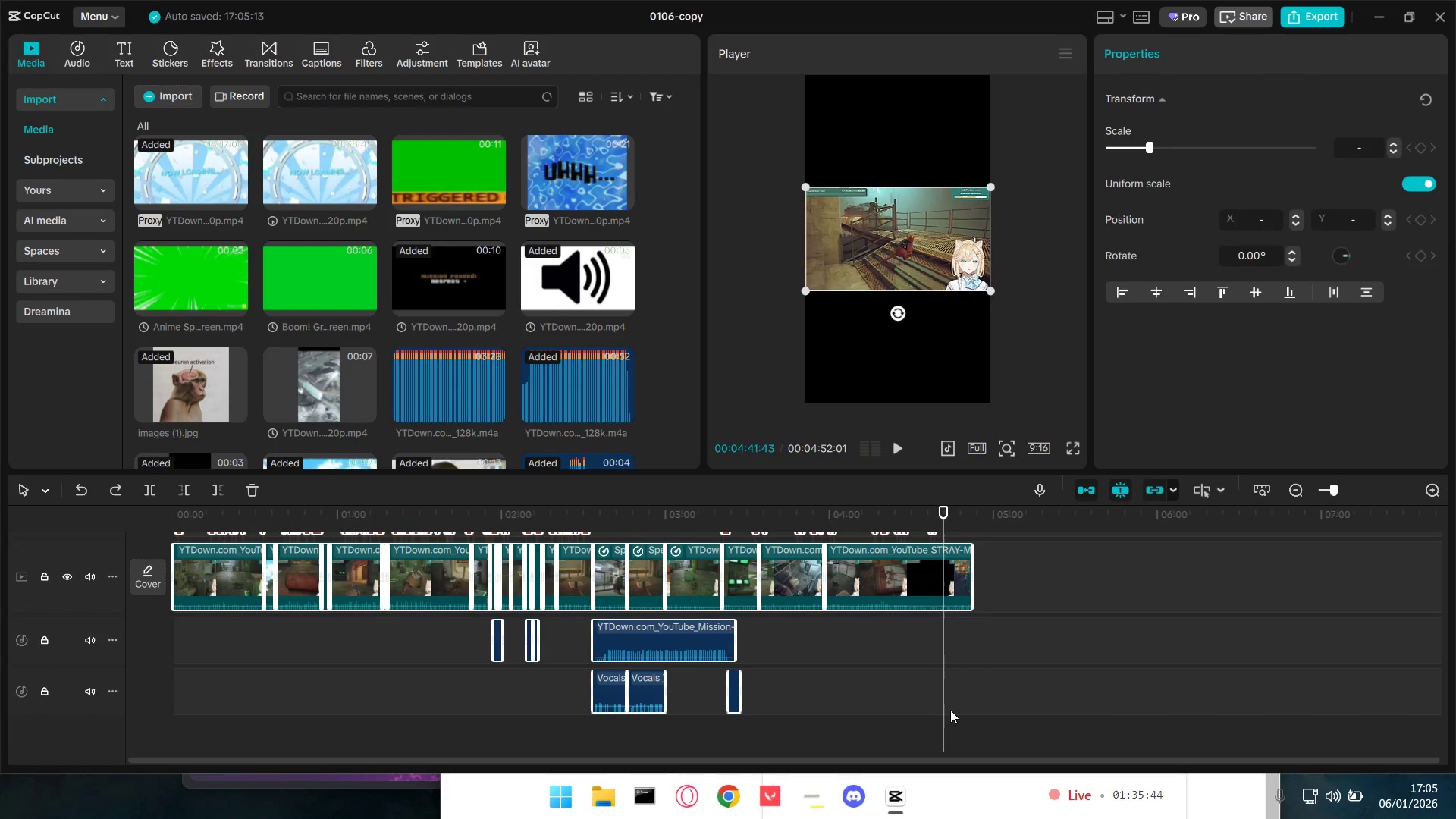 
scroll: coordinate [959, 714], scroll_direction: down, amount: 1.0
 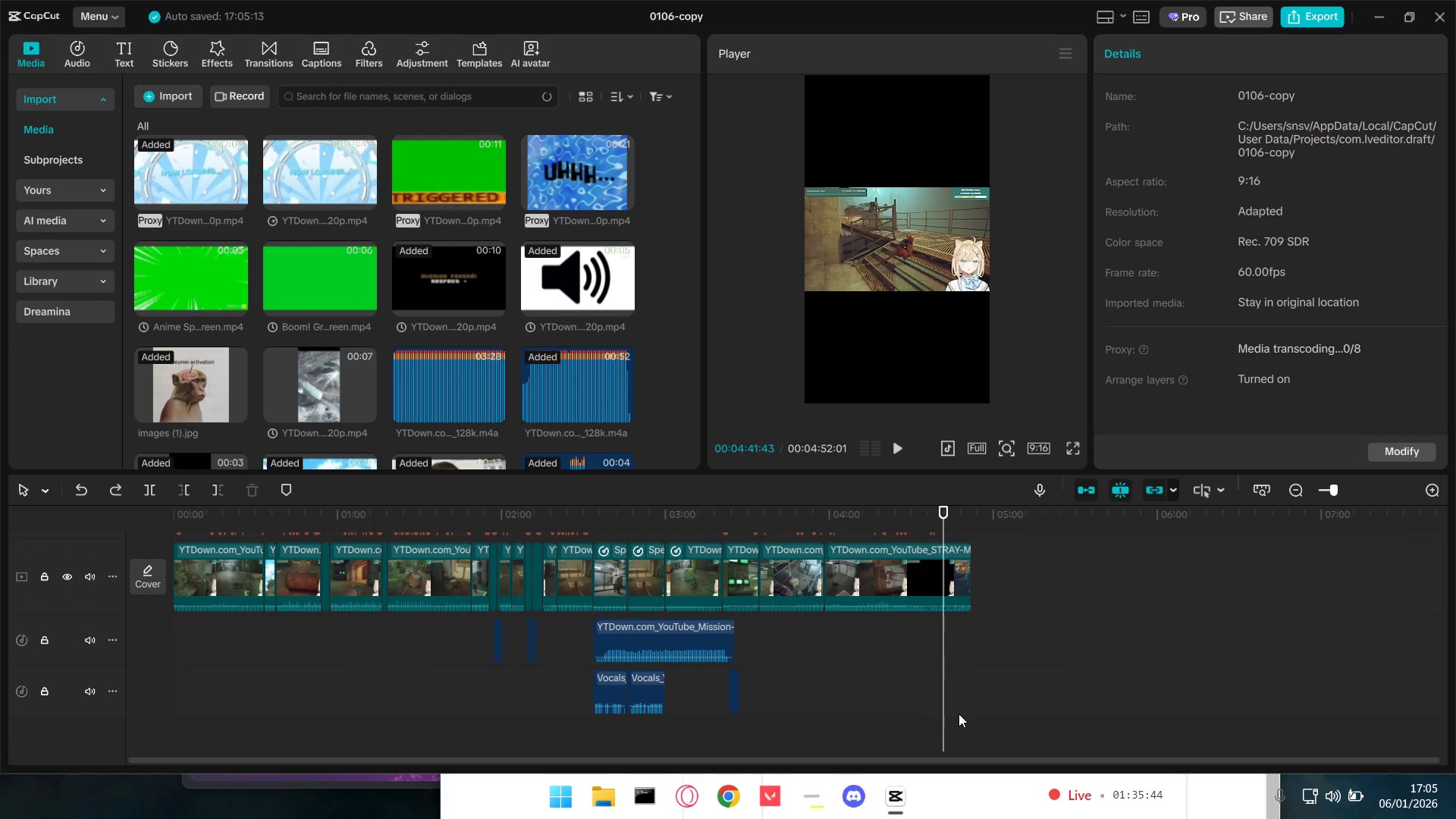 
key(CapsLock)
 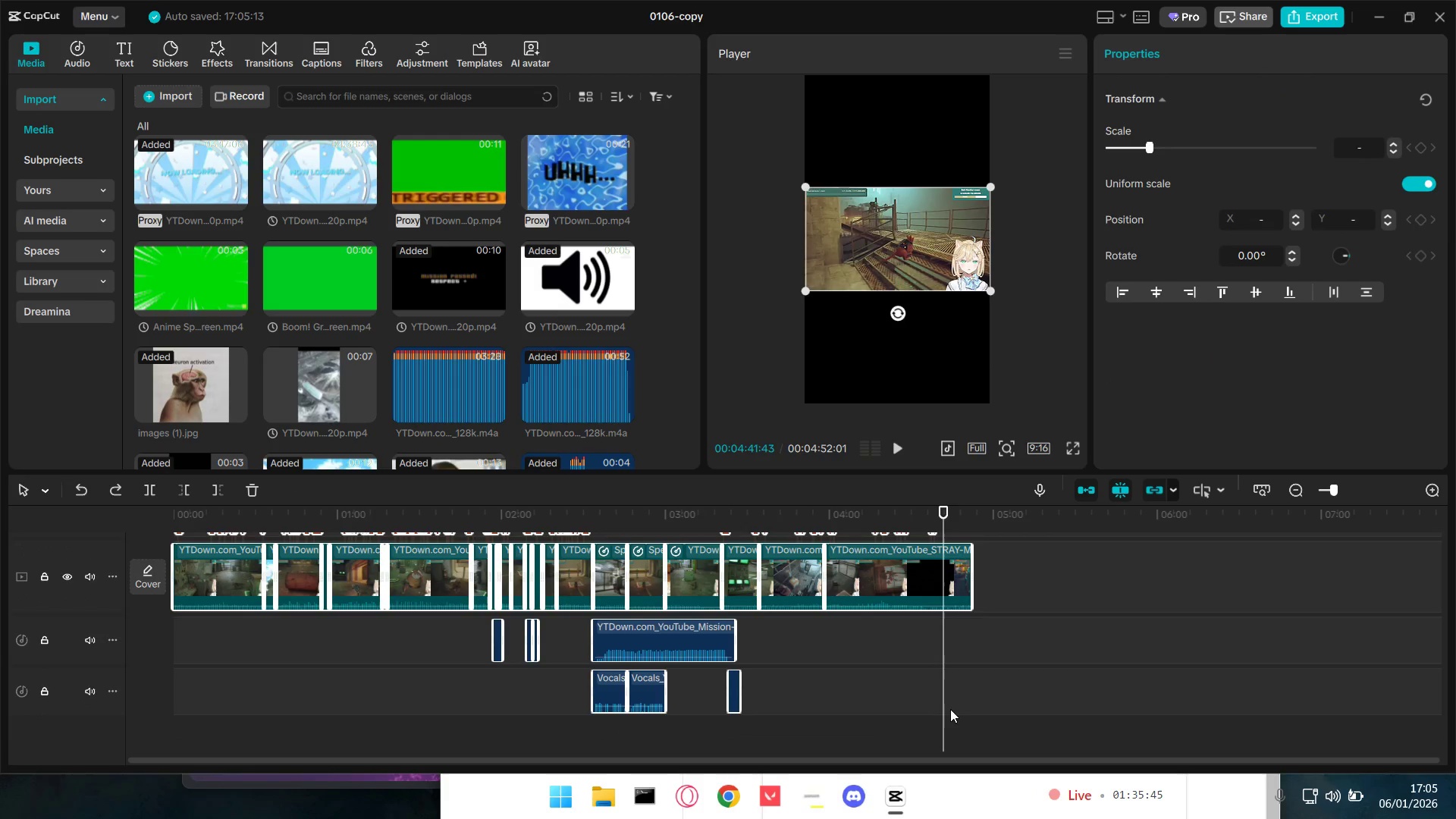 
key(Control+A)
 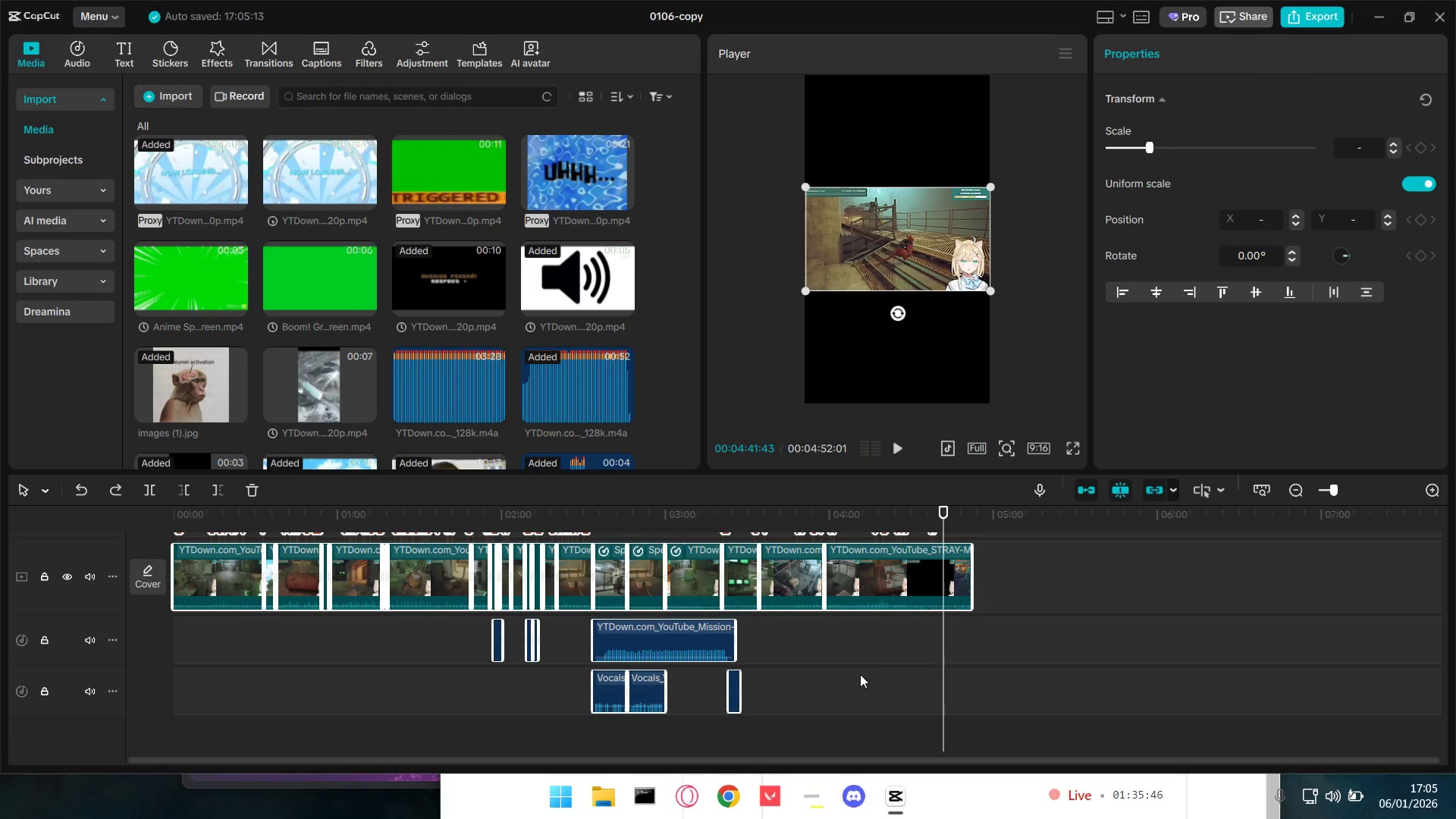 
scroll: coordinate [860, 674], scroll_direction: up, amount: 3.0
 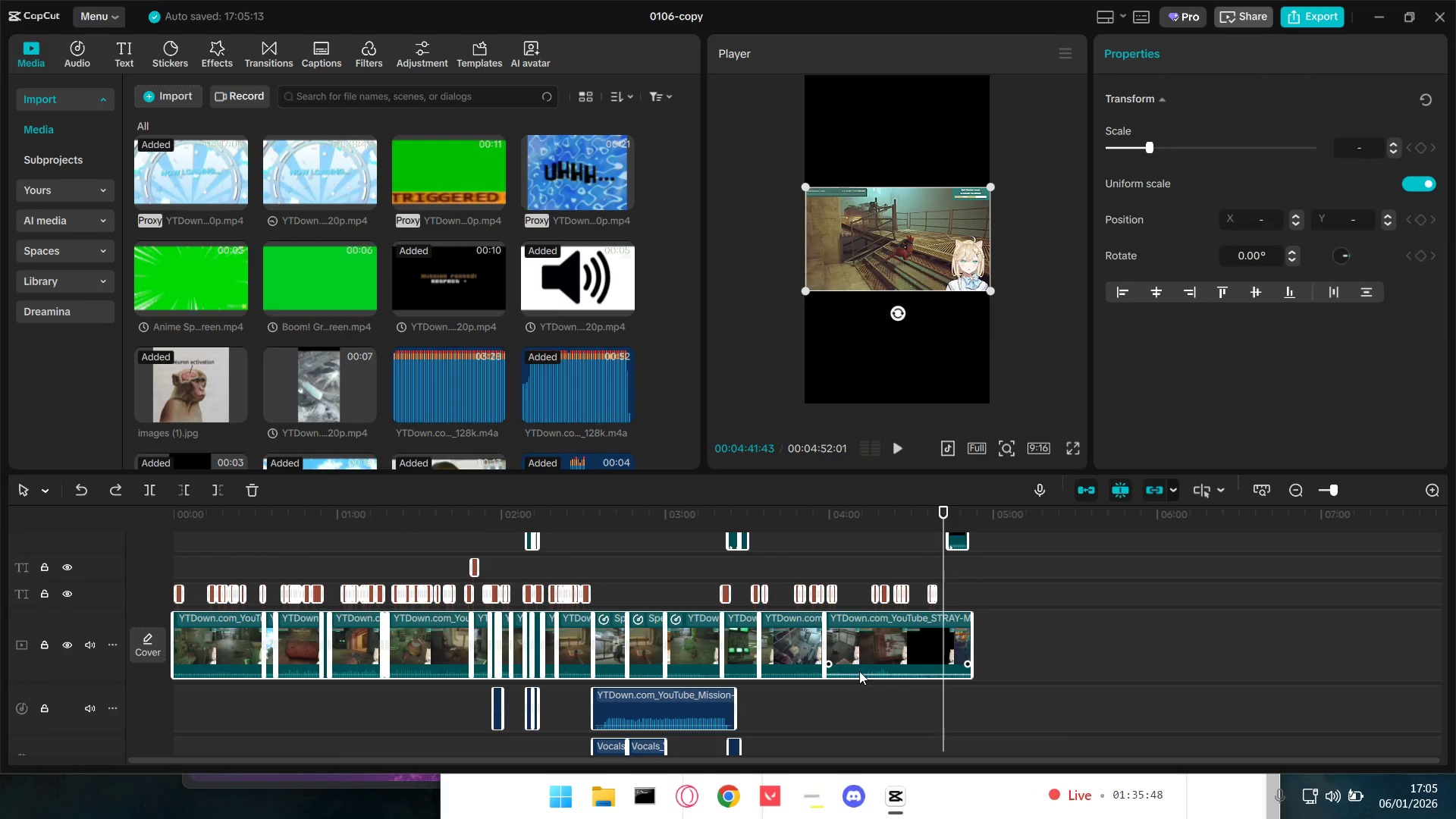 
hold_key(key=ControlLeft, duration=1.39)
scroll: coordinate [484, 702], scroll_direction: up, amount: 9.0
 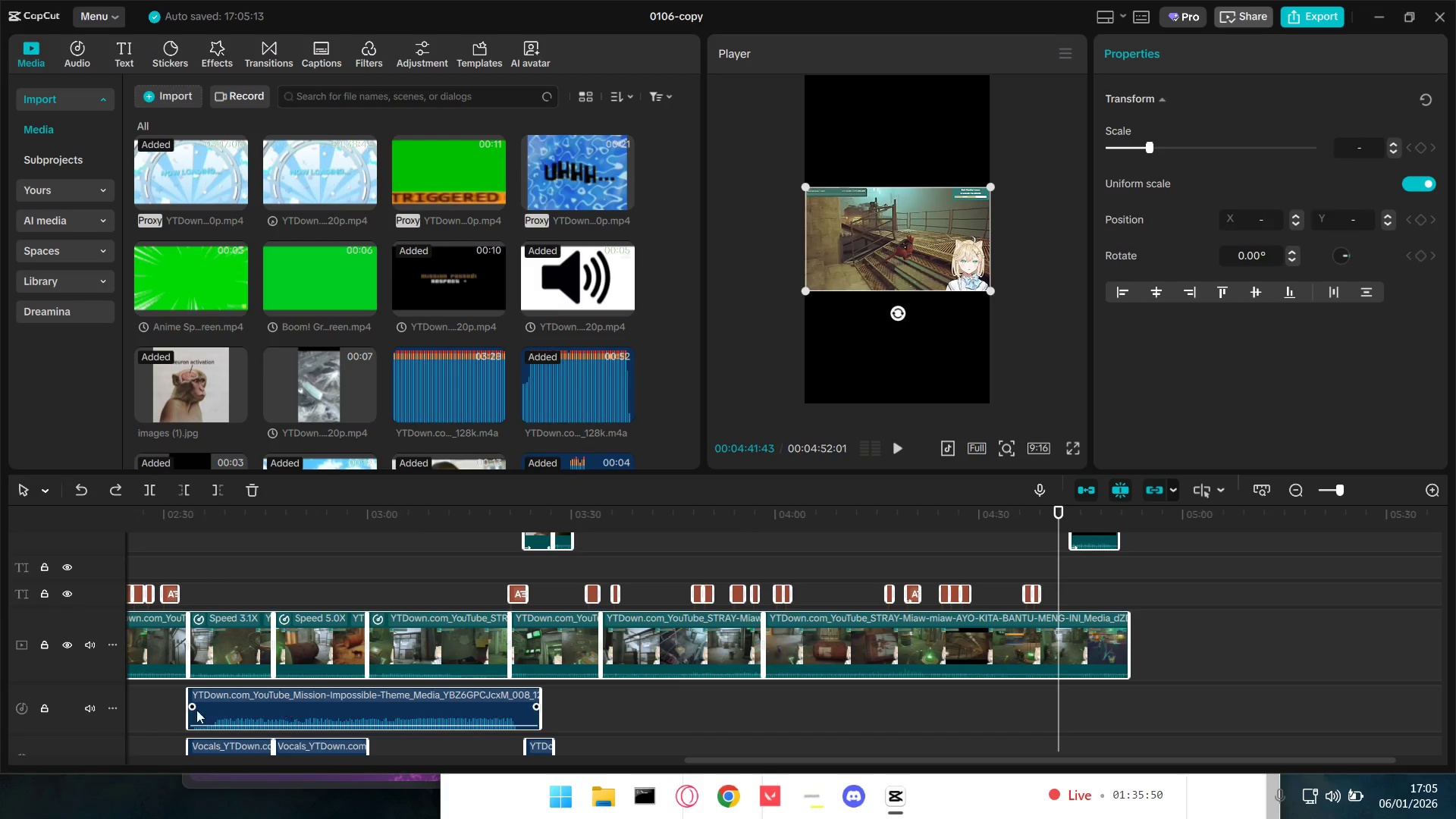 
left_click([145, 713])
 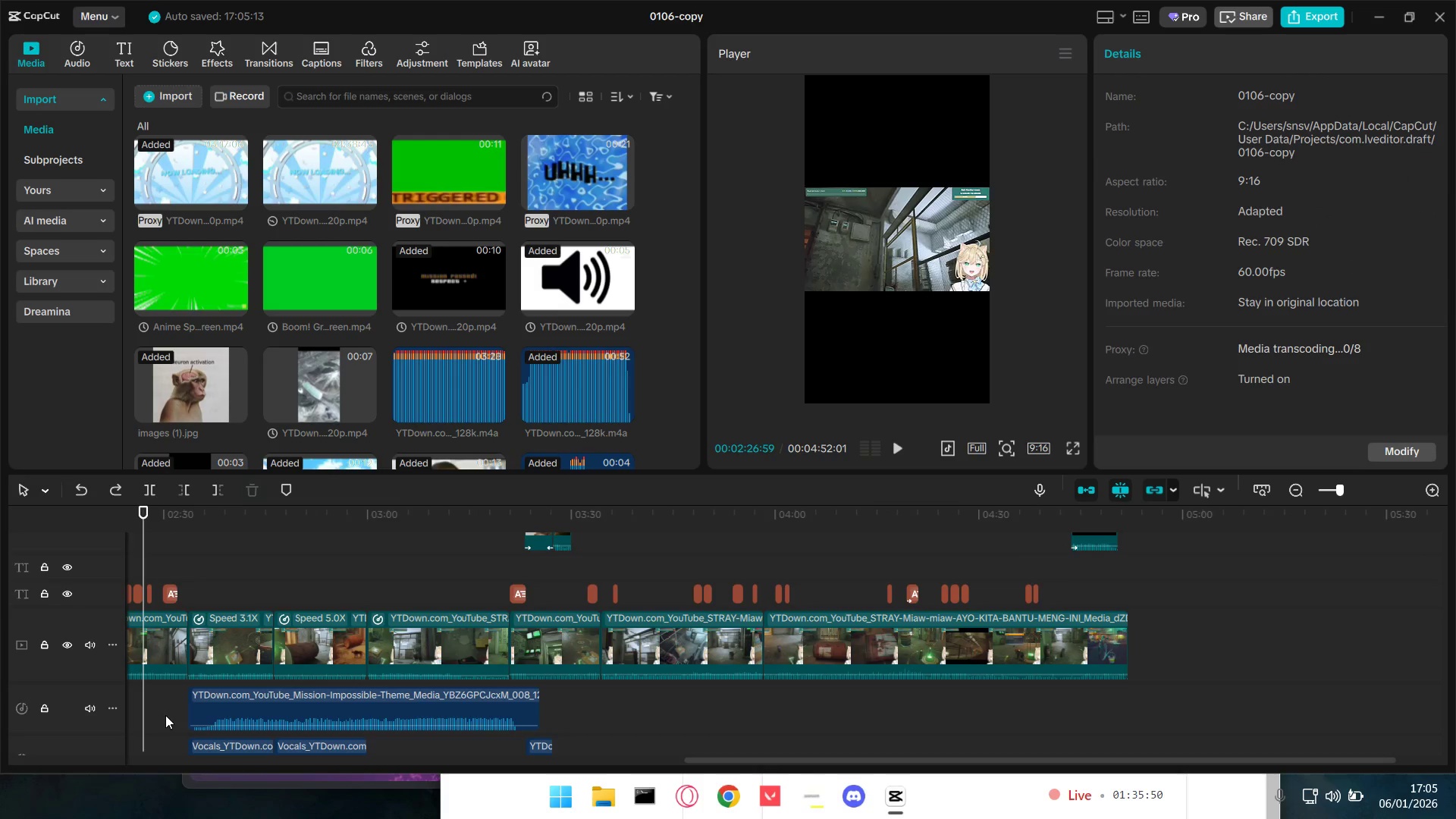 
left_click_drag(start_coordinate=[165, 714], to_coordinate=[86, 713])
 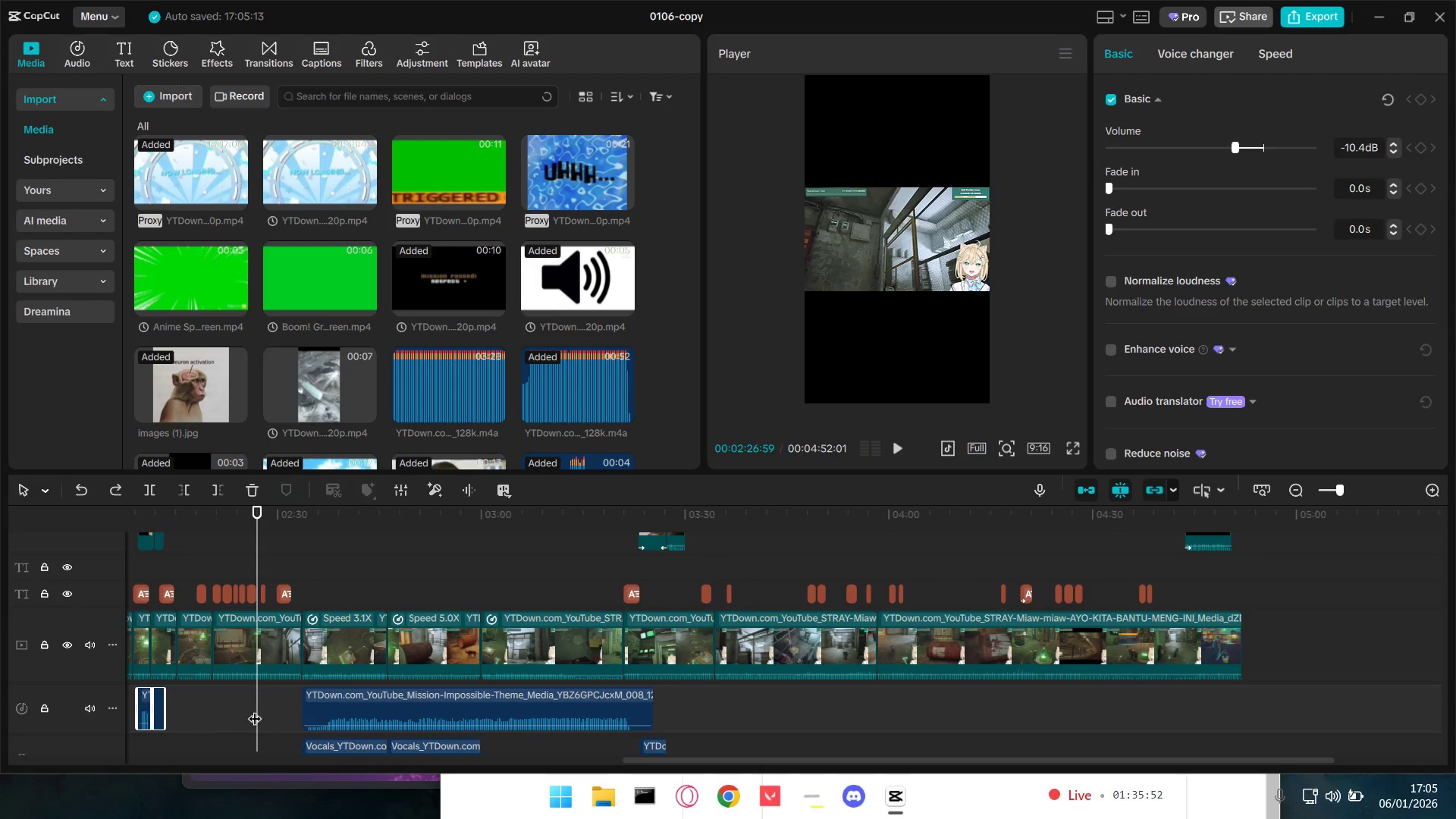 
left_click_drag(start_coordinate=[258, 709], to_coordinate=[274, 718])
 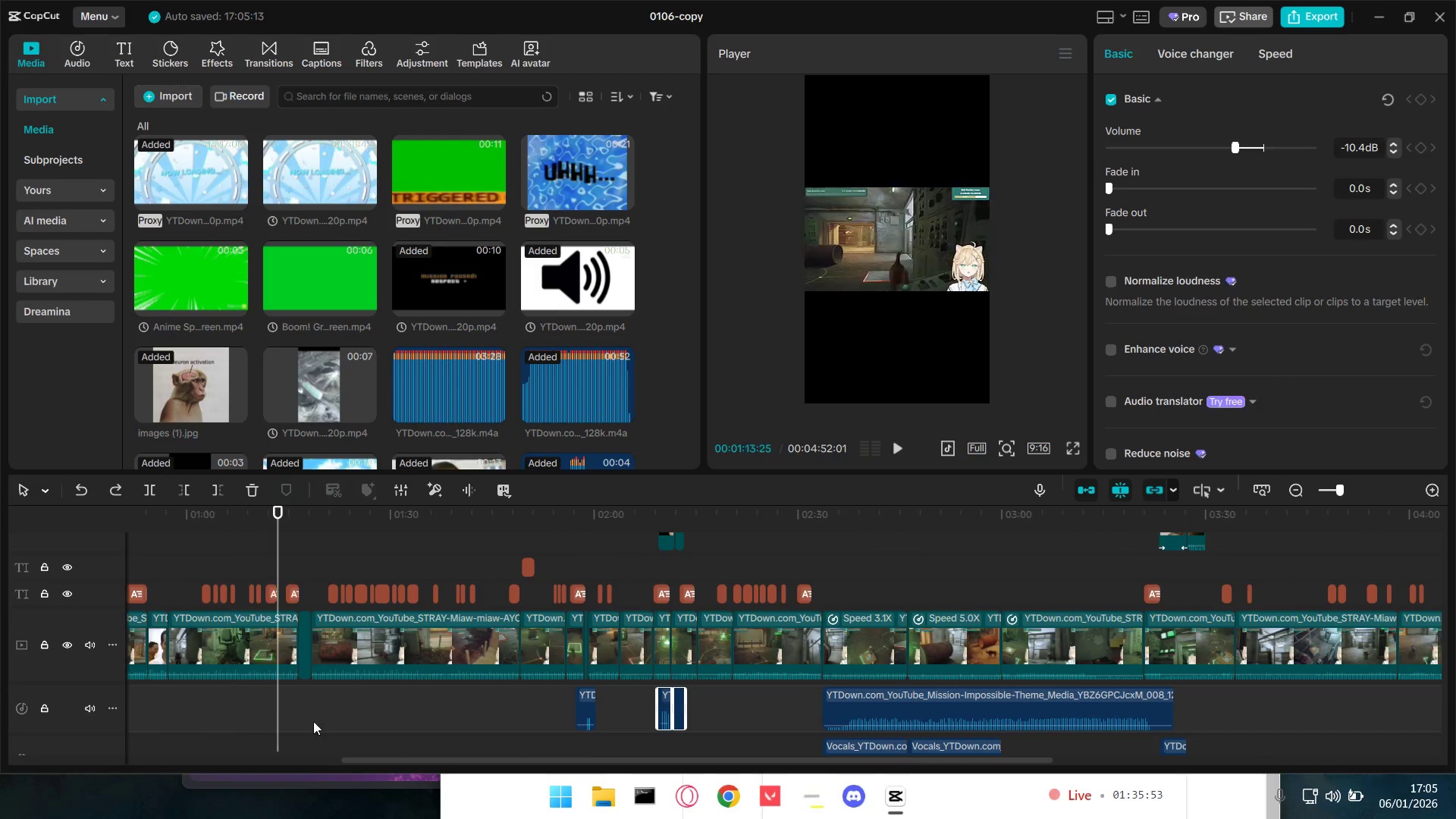 
hold_key(key=ControlLeft, duration=1.12)
scroll: coordinate [518, 720], scroll_direction: up, amount: 8.0
 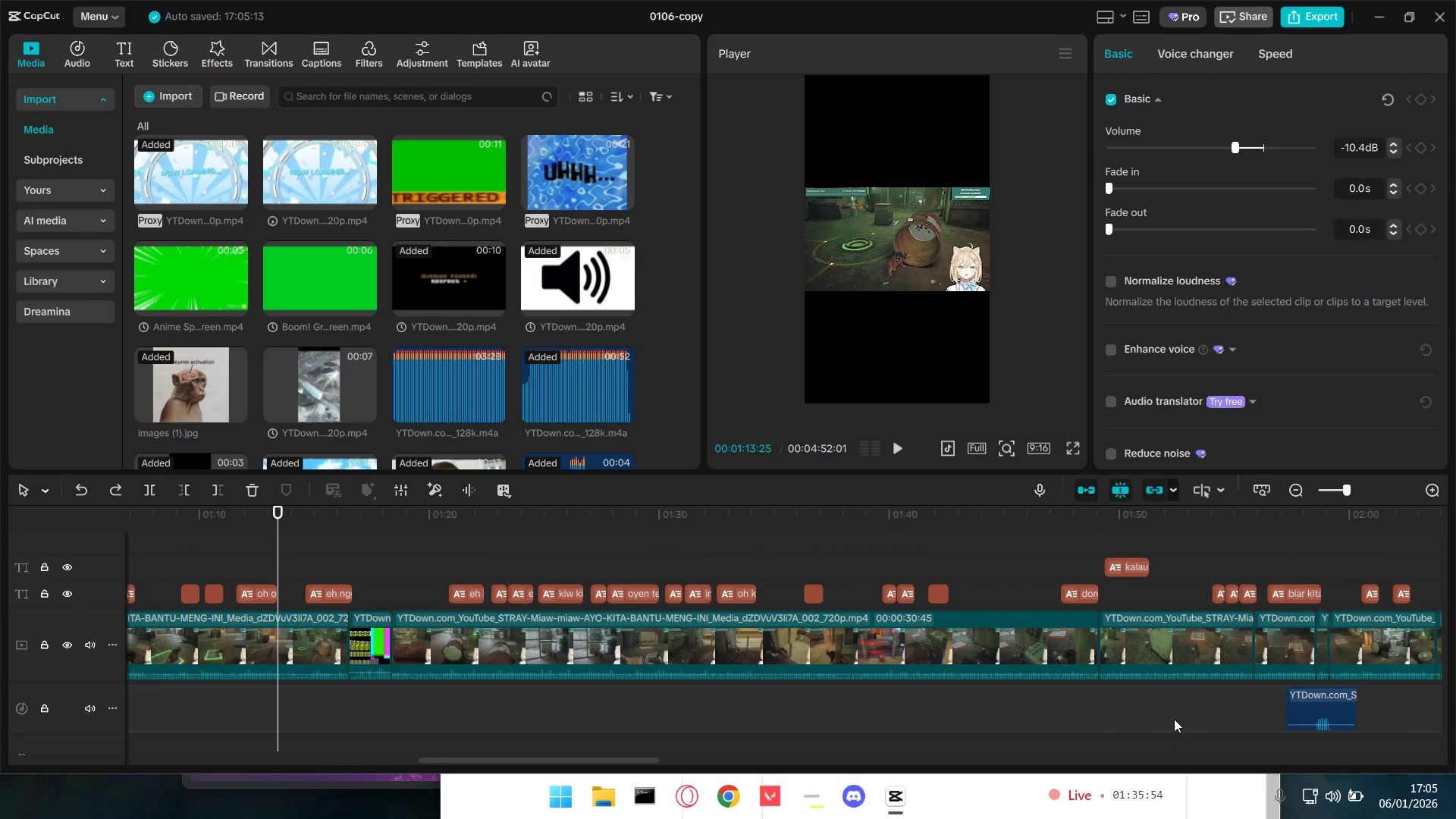 
left_click([1187, 720])
 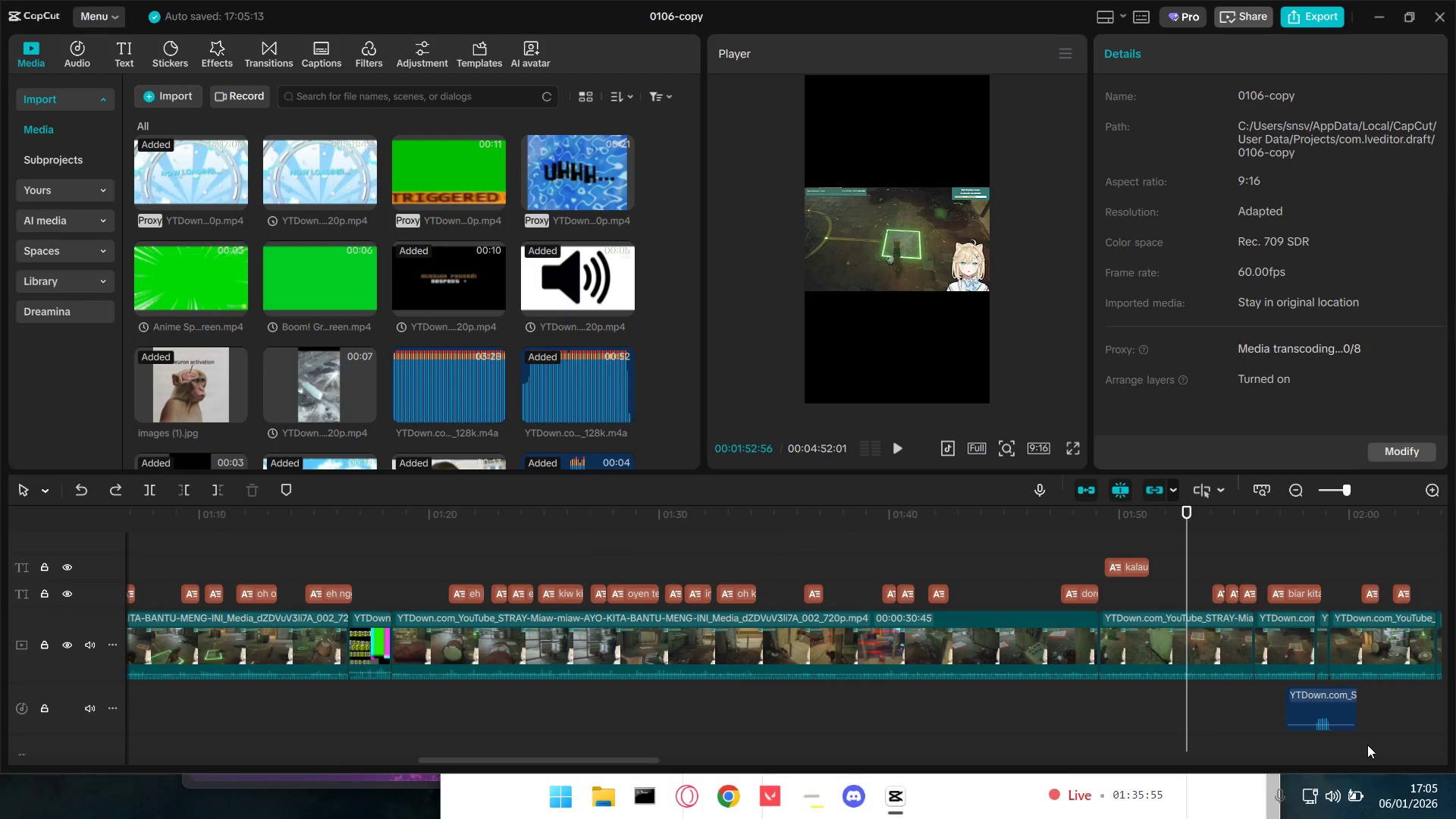 
key(Space)
 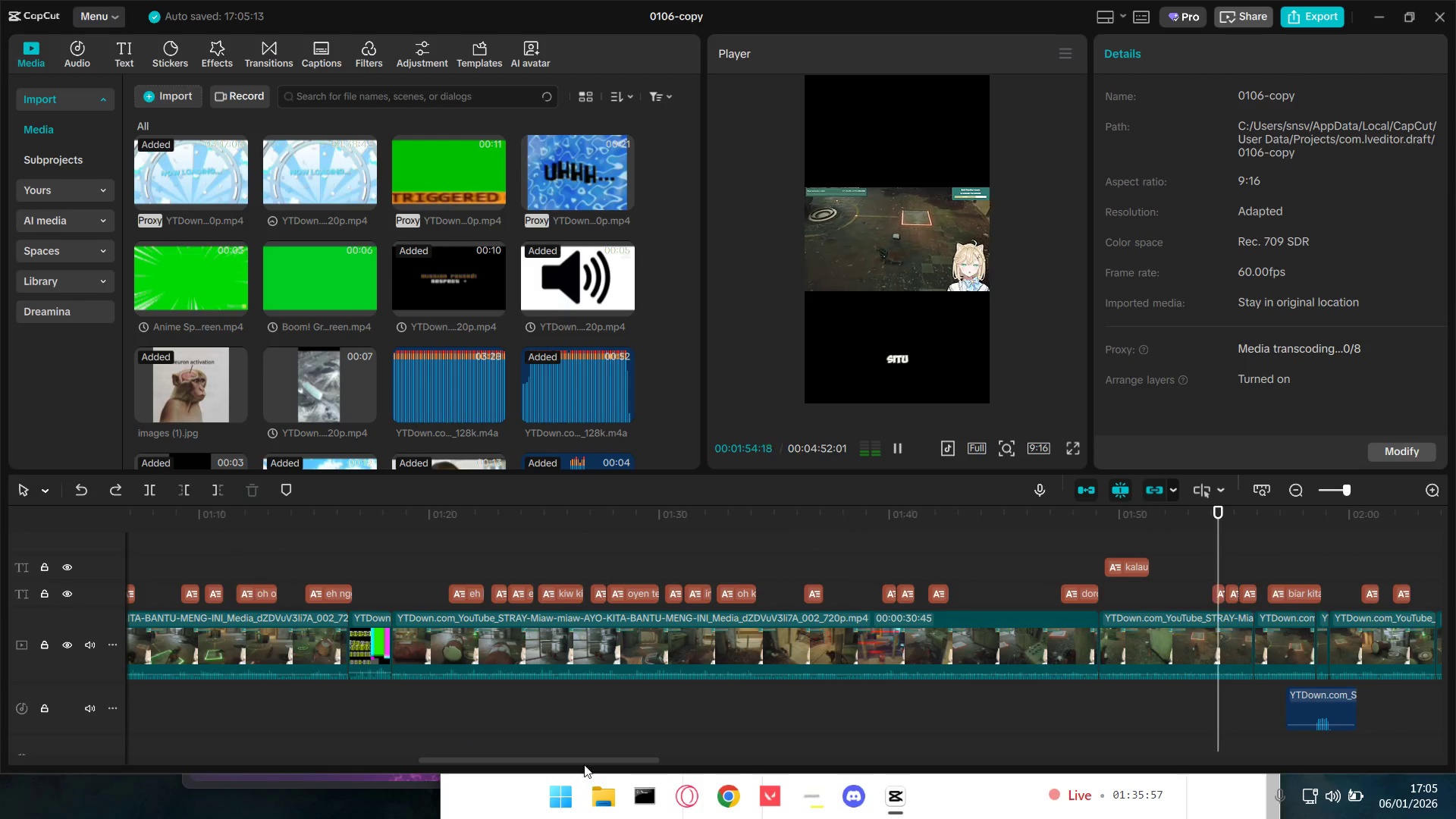 
left_click_drag(start_coordinate=[582, 759], to_coordinate=[719, 767])
 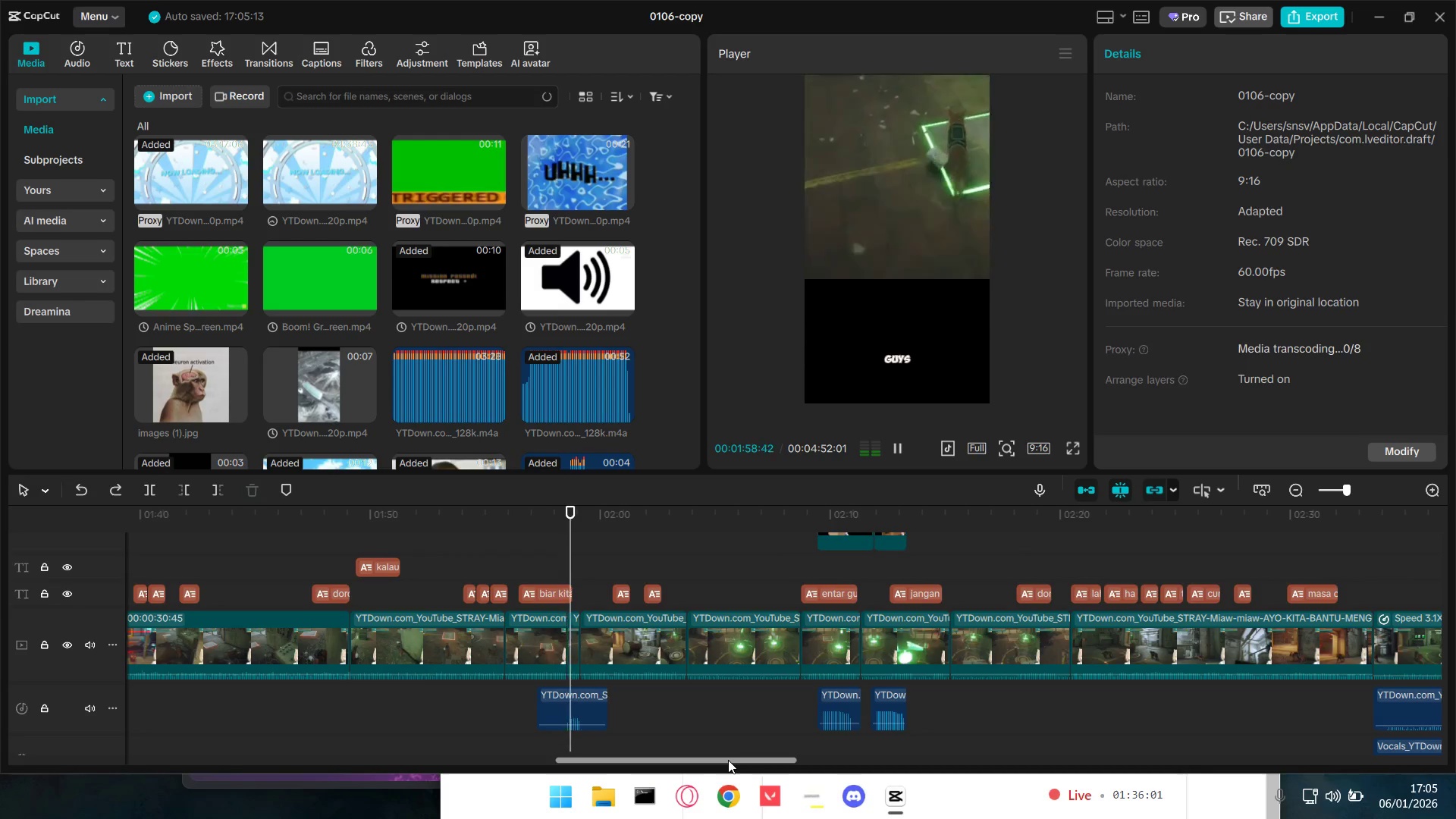 
key(Space)
 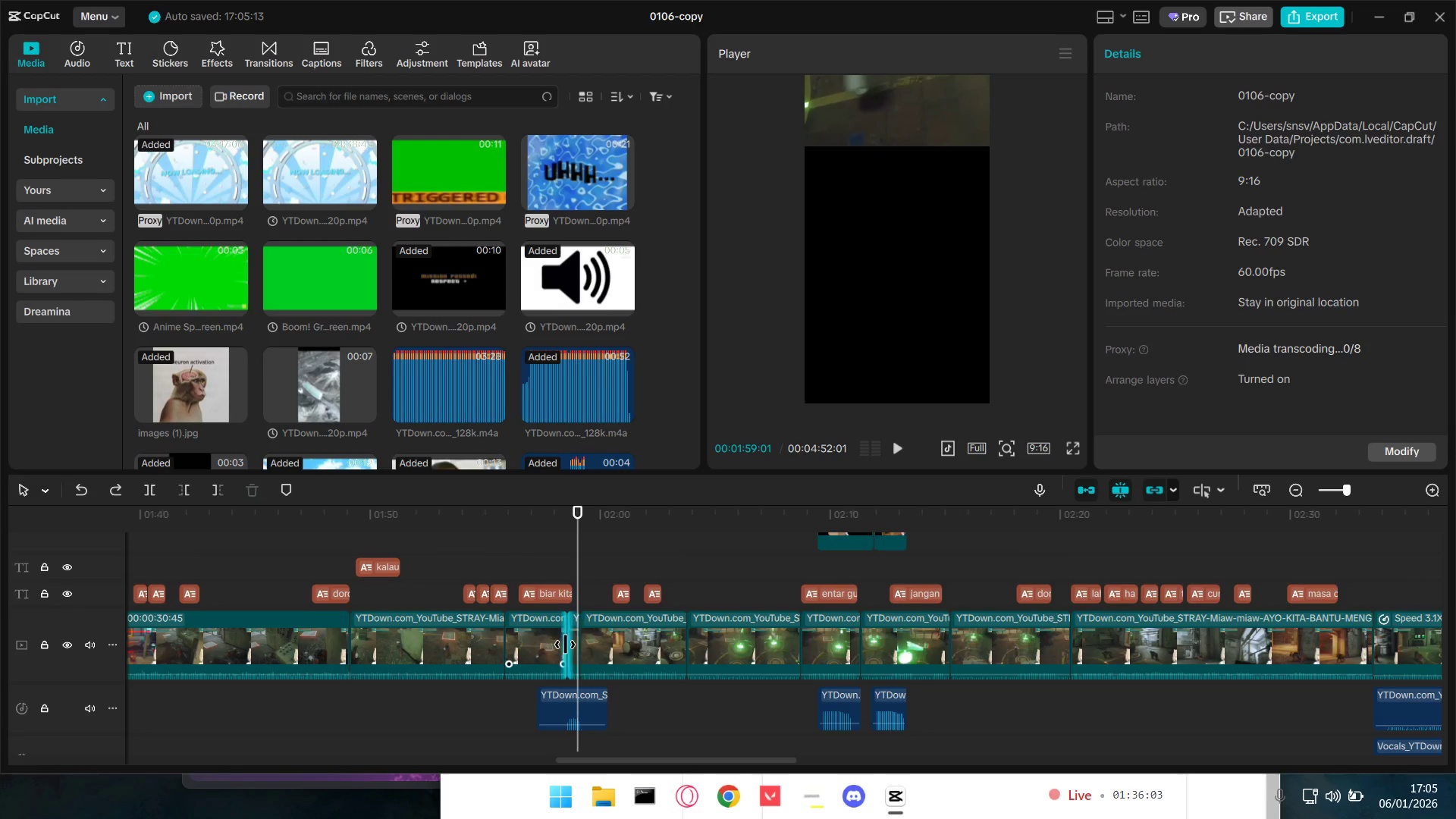 
hold_key(key=ControlLeft, duration=0.98)
scroll: coordinate [580, 647], scroll_direction: up, amount: 4.0
 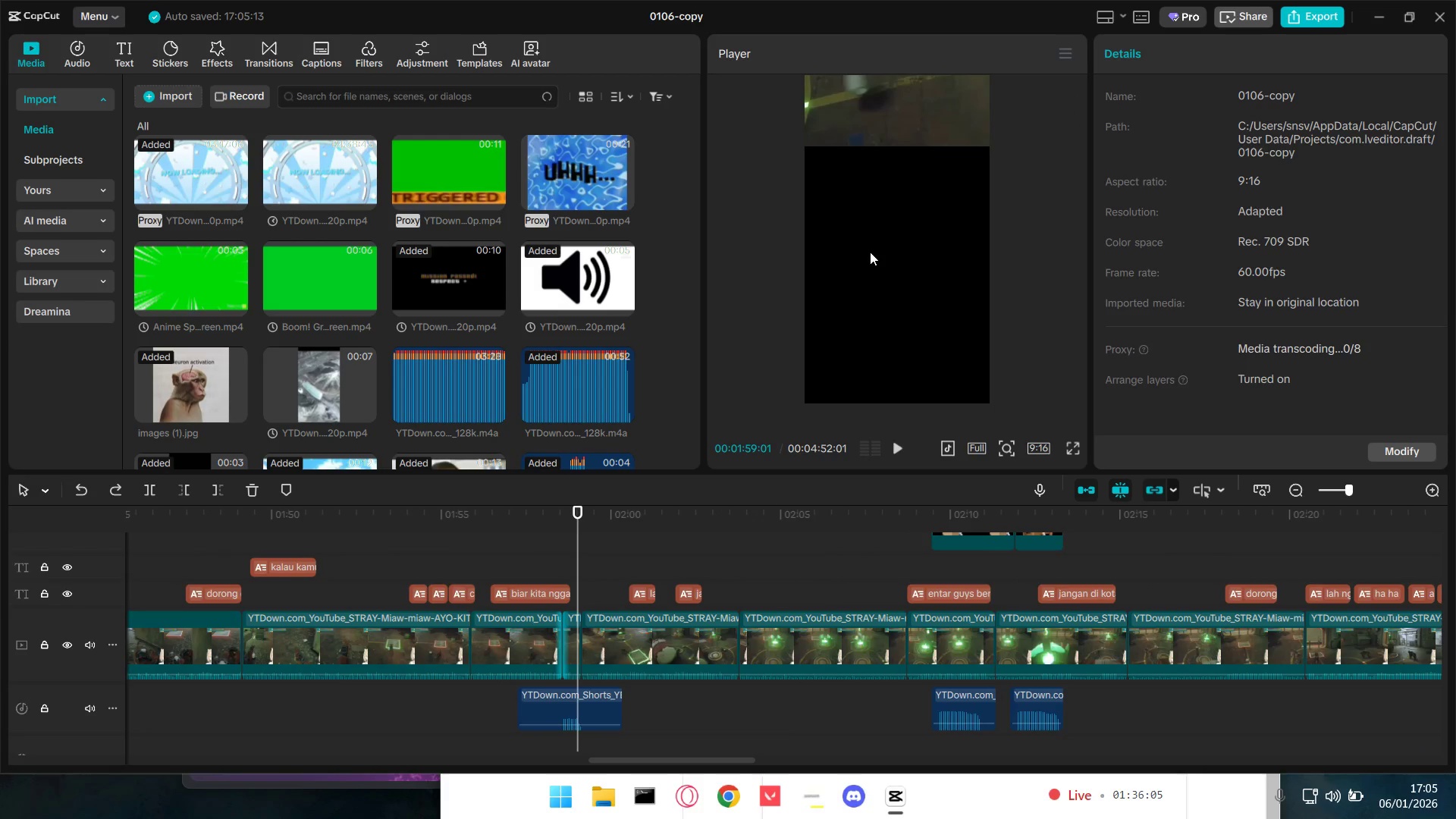 
hold_key(key=ControlLeft, duration=1.5)
 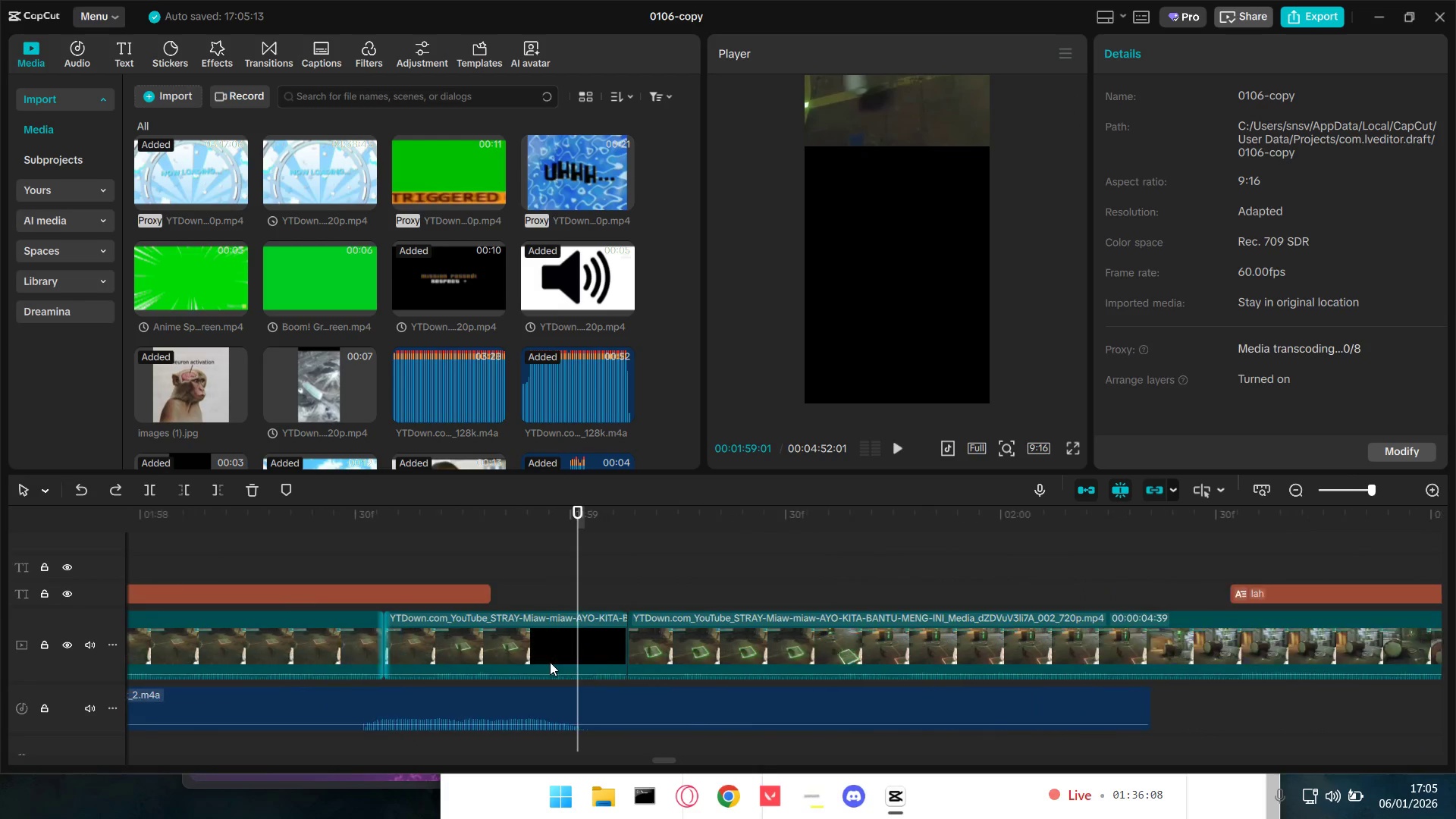 
hold_key(key=ControlLeft, duration=1.08)
 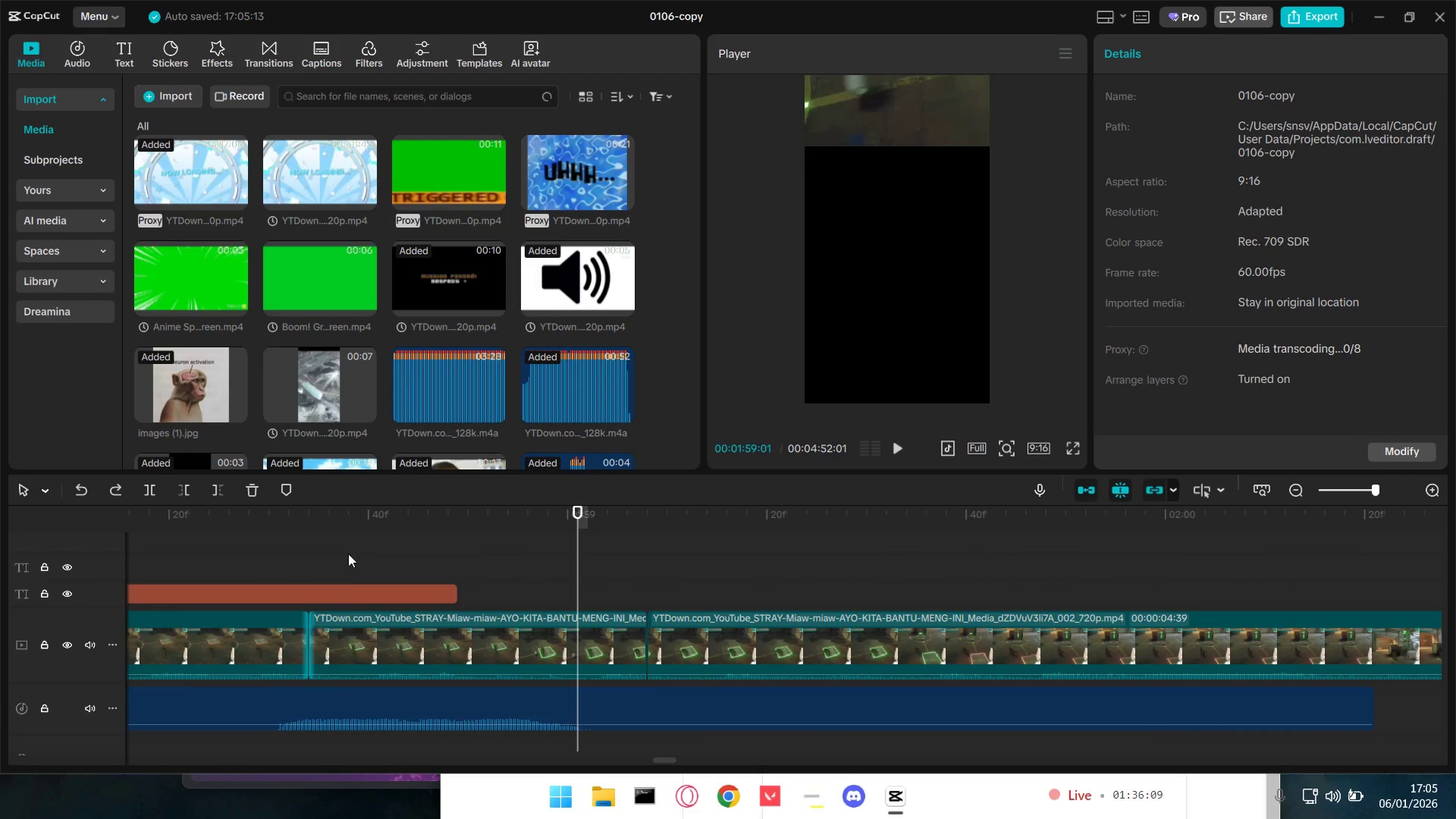 
left_click([348, 554])
 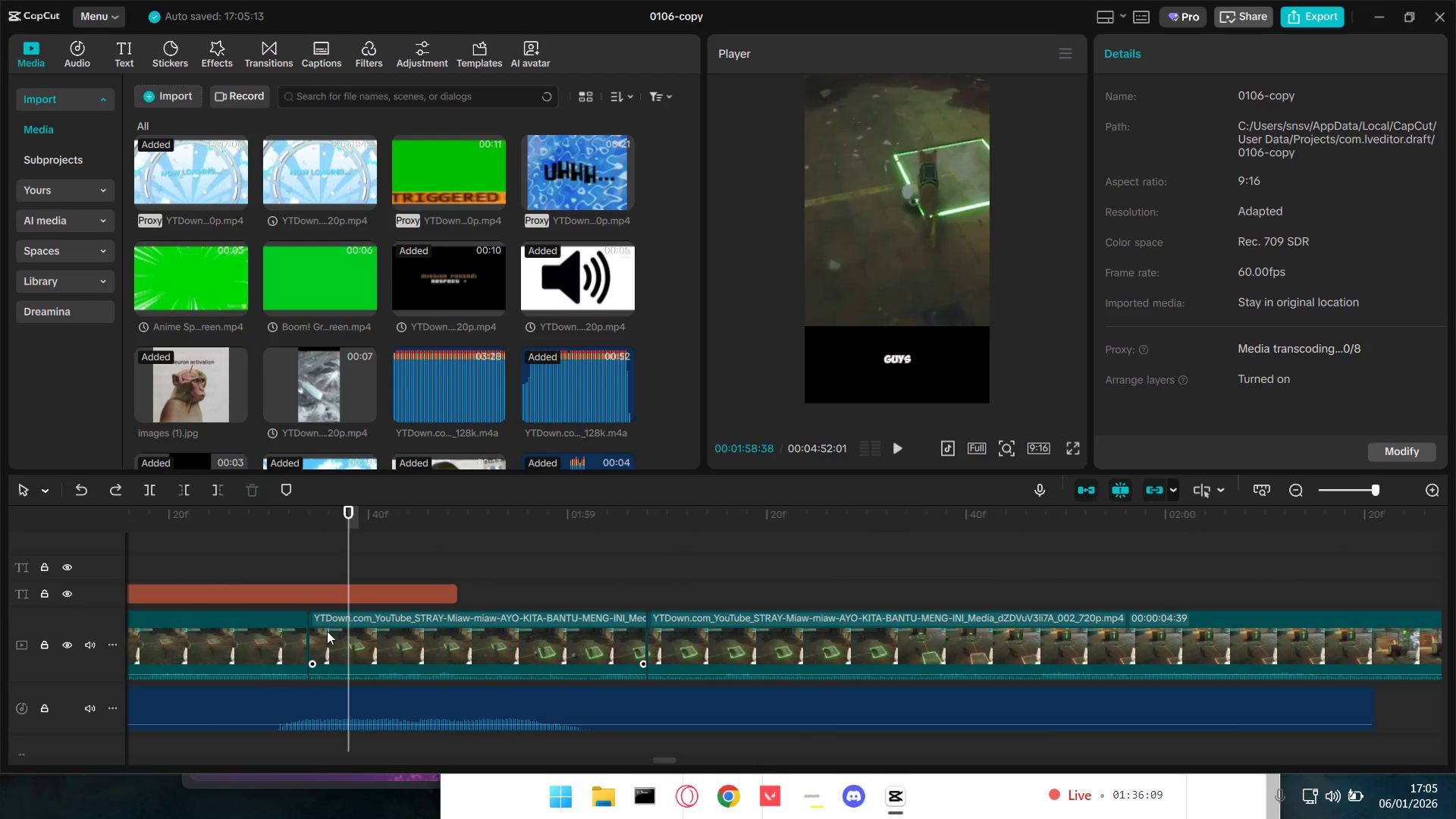 
scroll: coordinate [550, 662], scroll_direction: up, amount: 41.0
 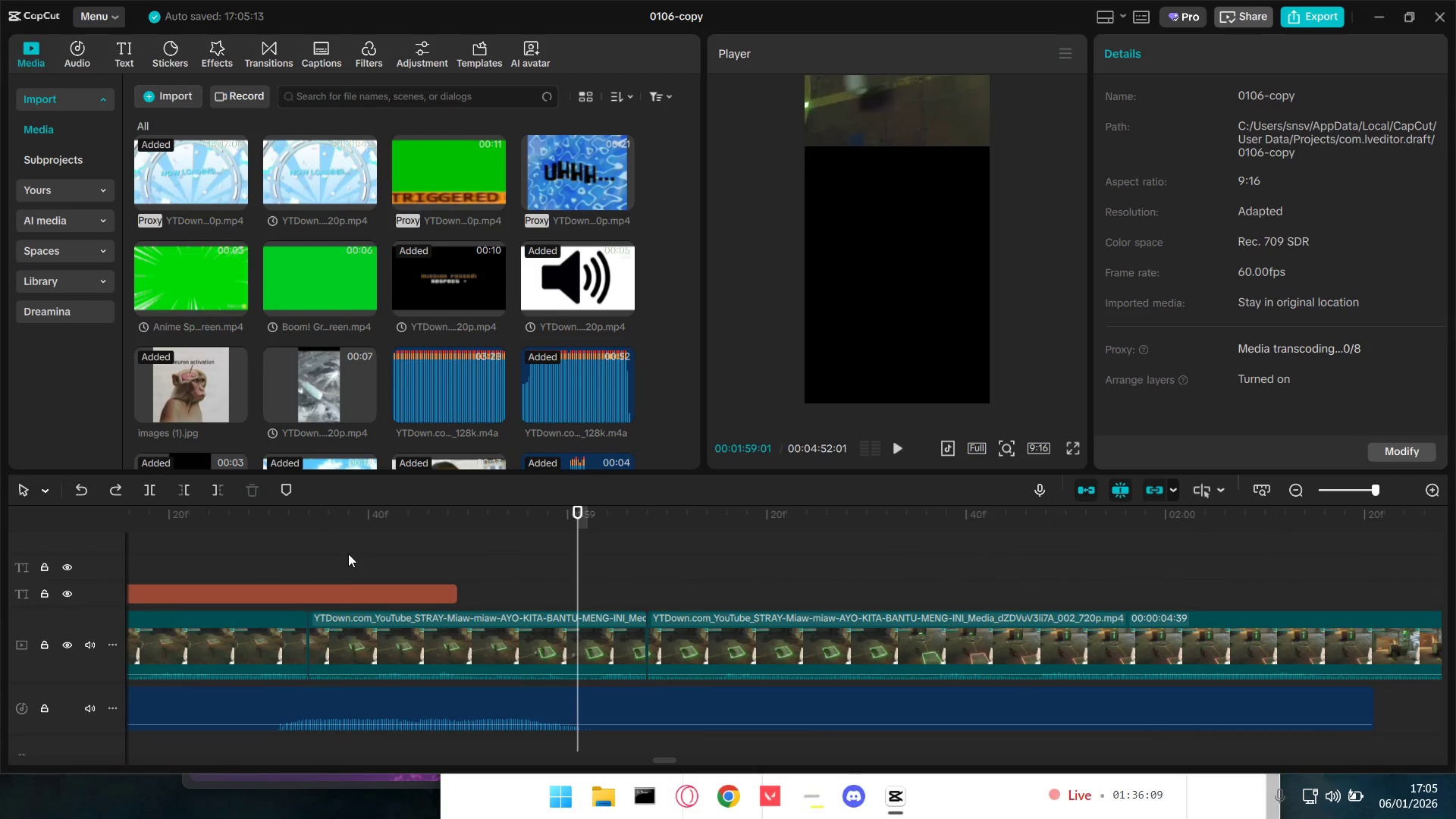 
double_click([332, 632])
 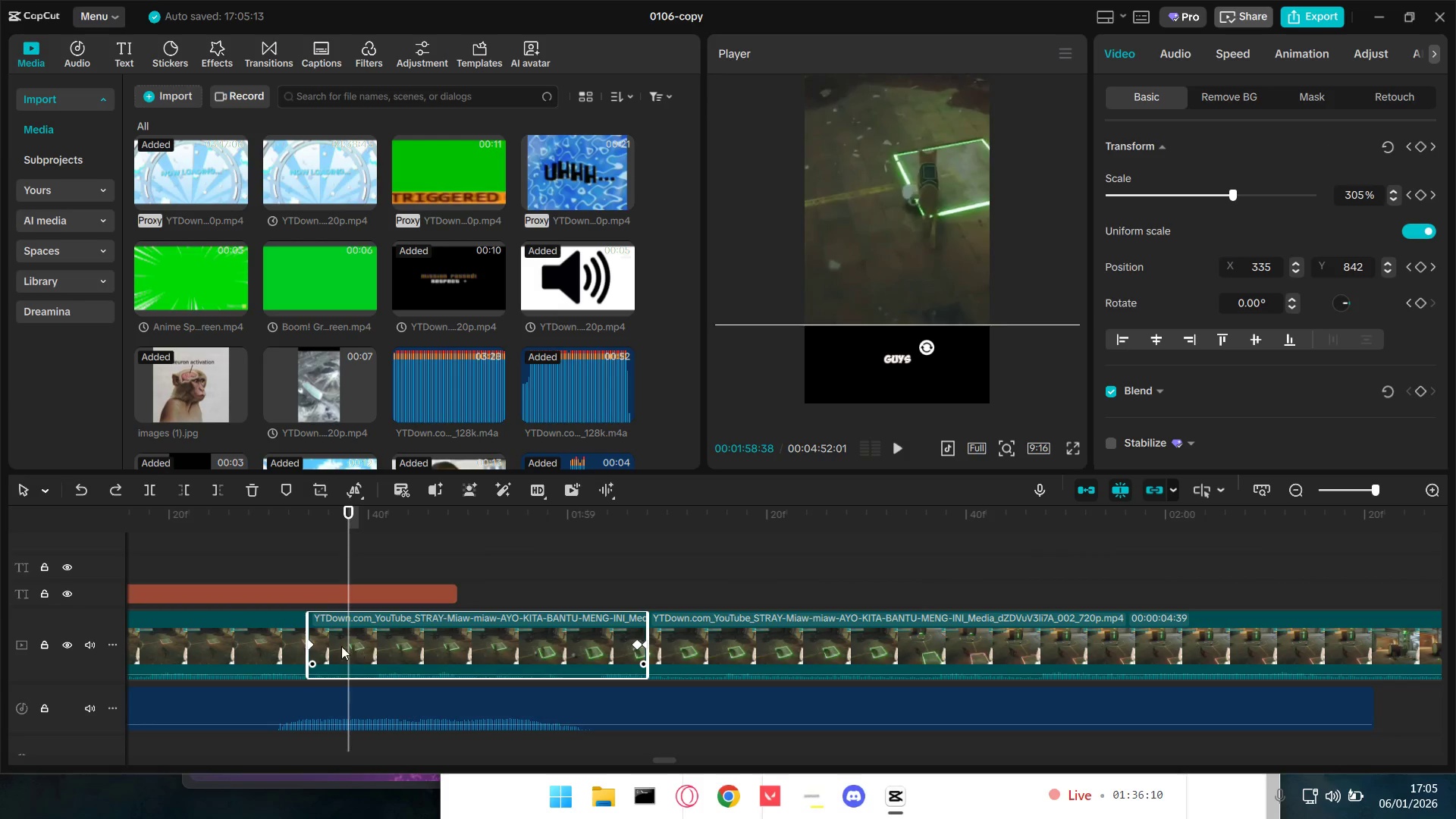 
left_click([313, 646])
 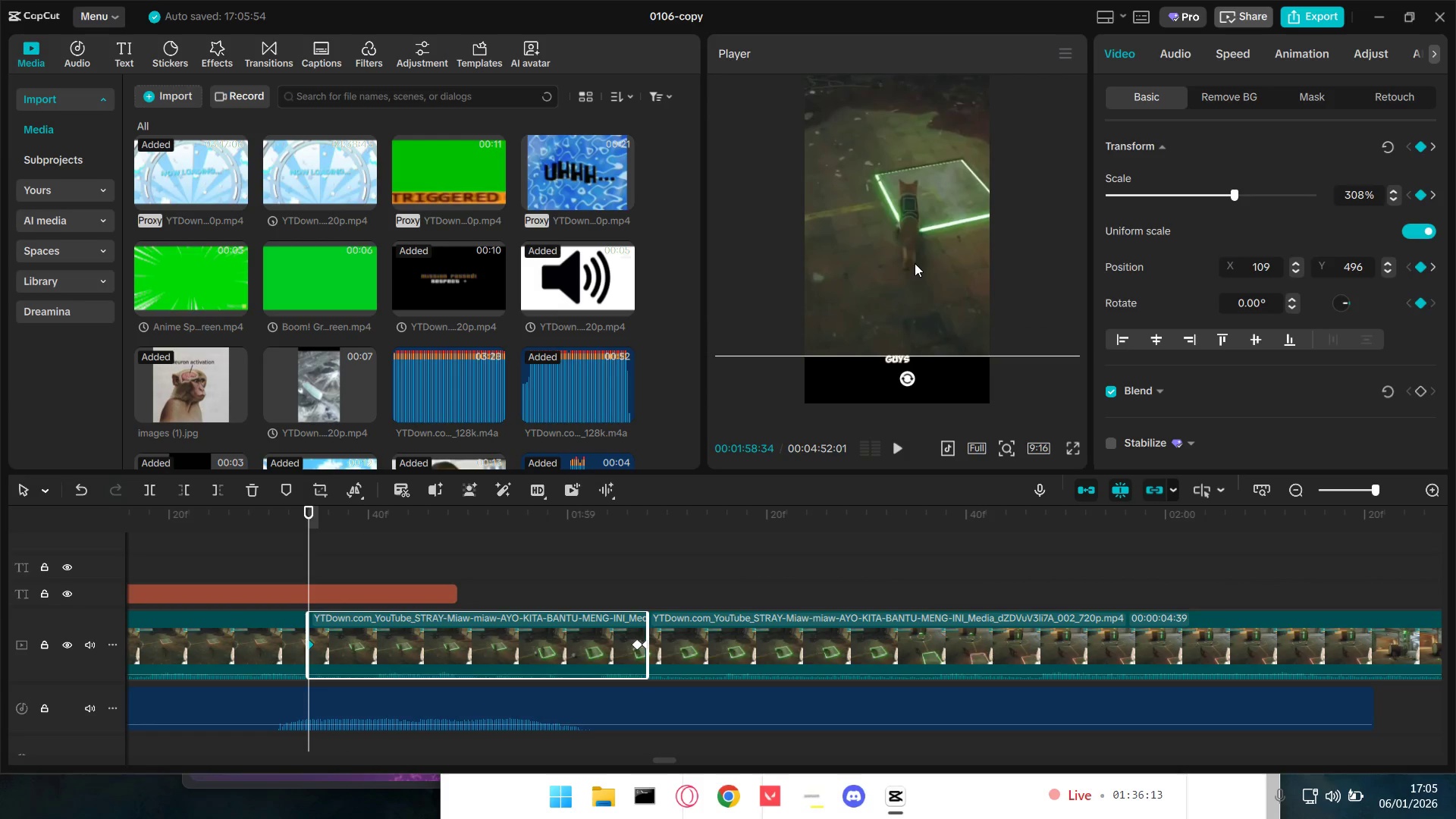 
scroll: coordinate [935, 245], scroll_direction: up, amount: 3.0
 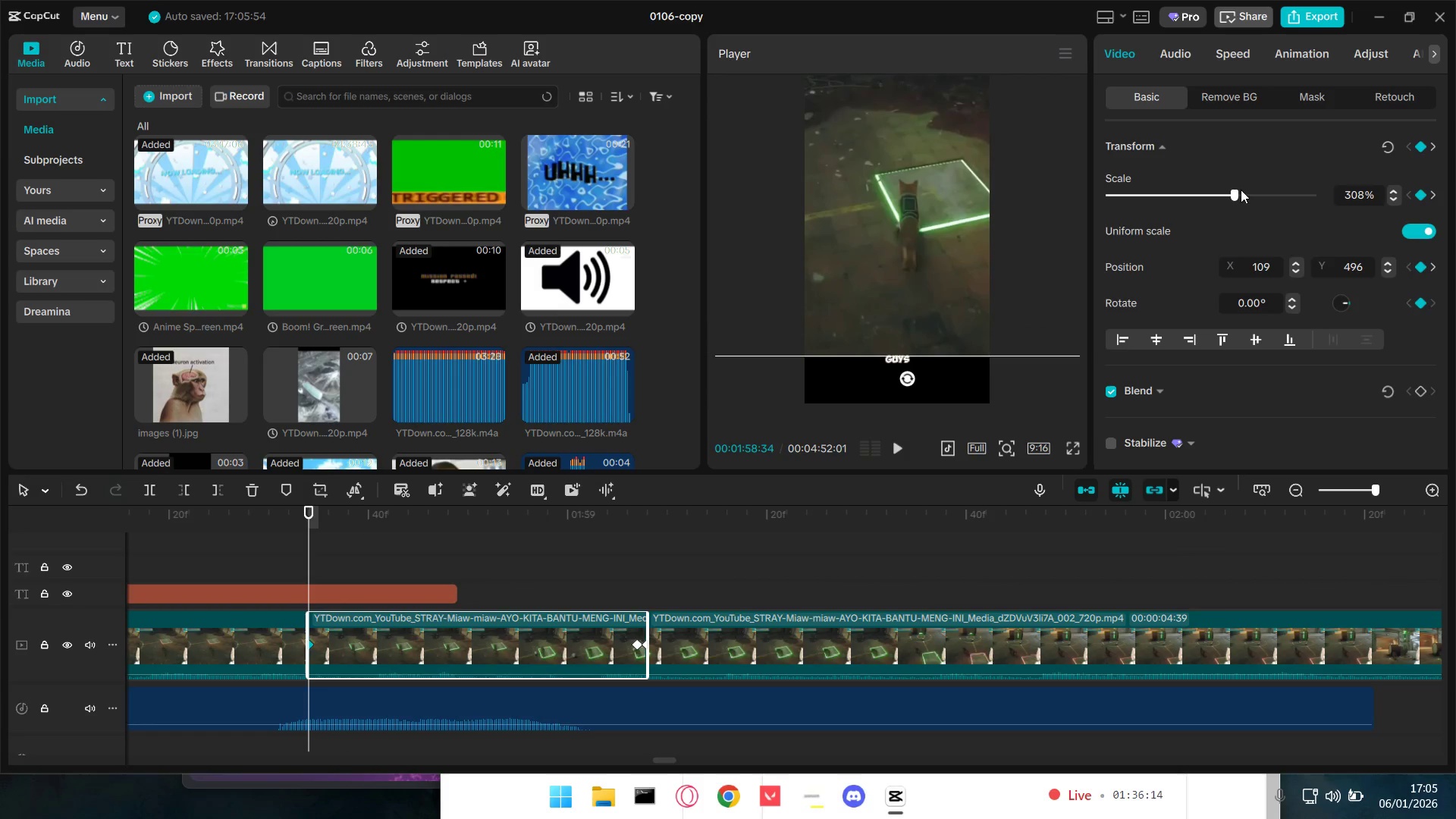 
left_click_drag(start_coordinate=[1237, 192], to_coordinate=[1370, 200])
 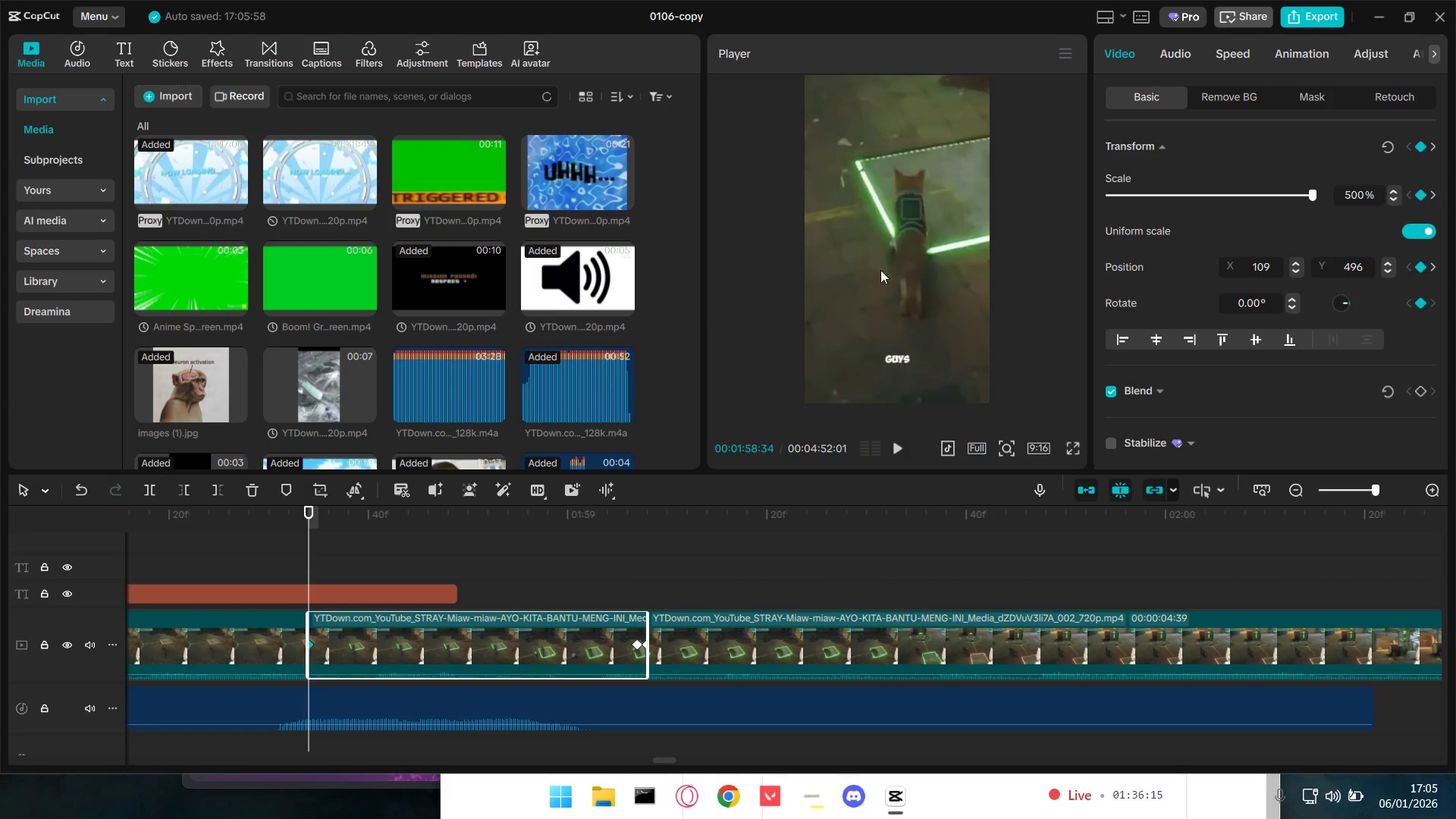 
left_click_drag(start_coordinate=[874, 278], to_coordinate=[893, 268])
 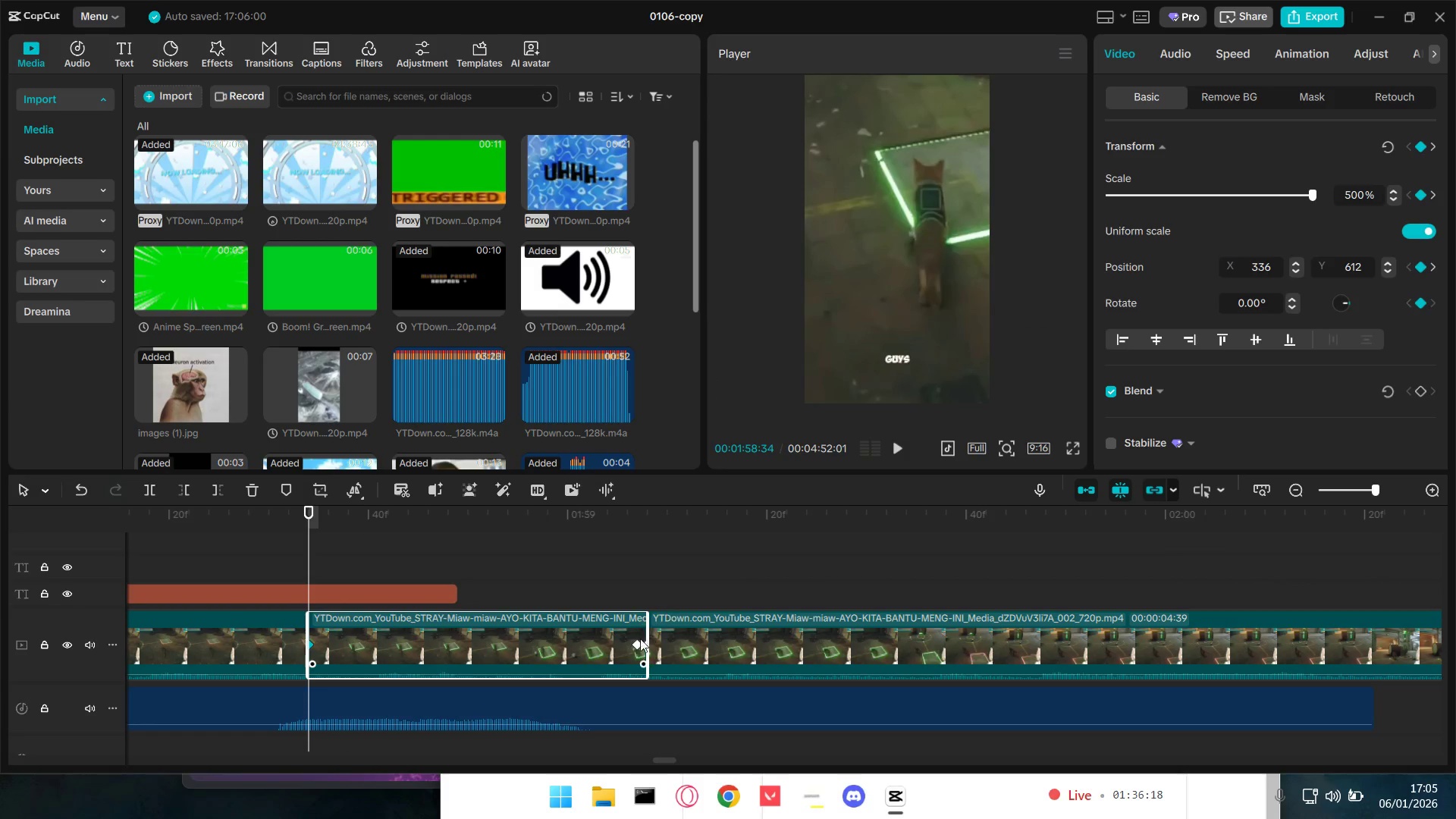 
left_click([633, 642])
 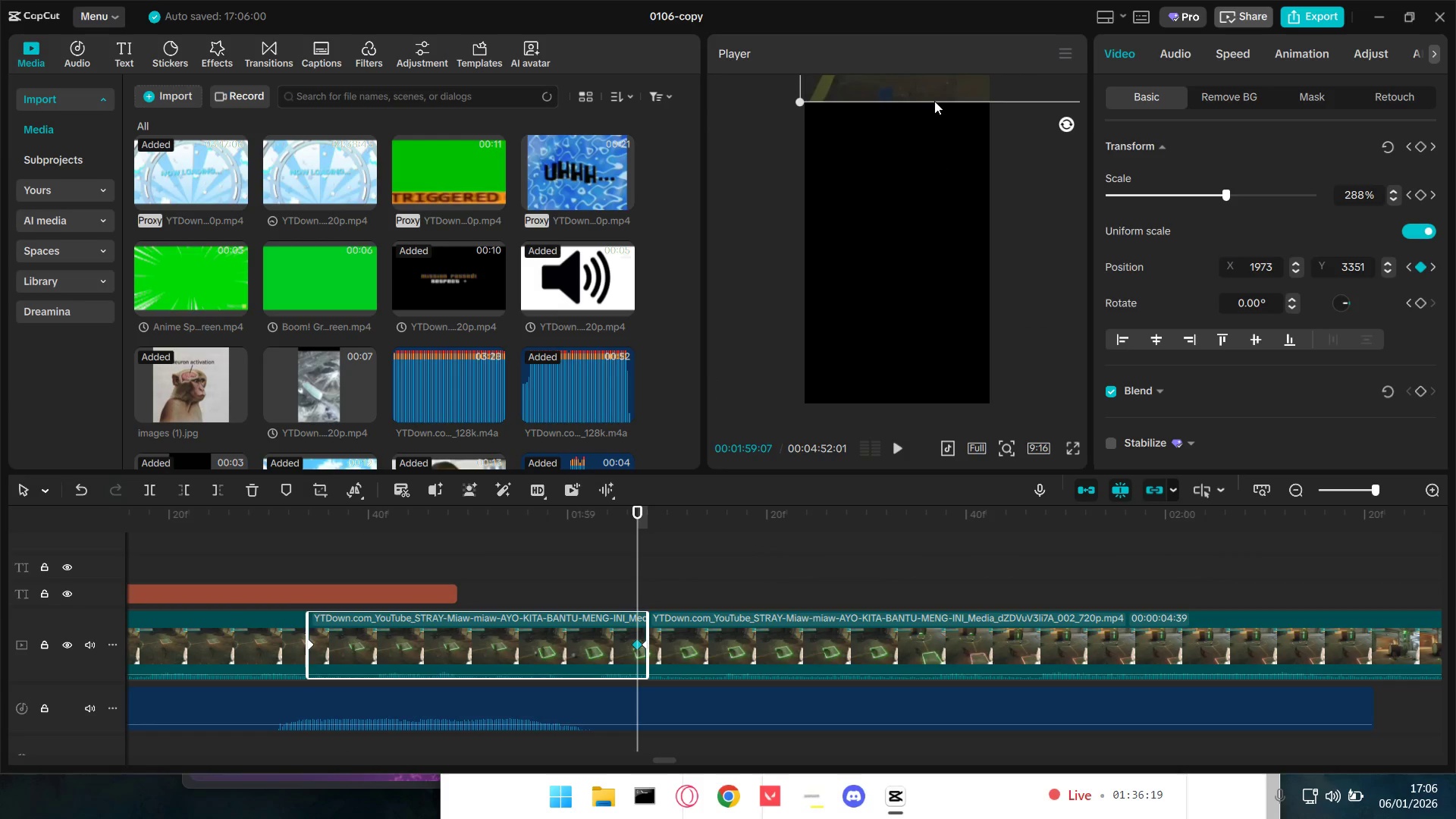 
left_click_drag(start_coordinate=[927, 99], to_coordinate=[884, 383])
 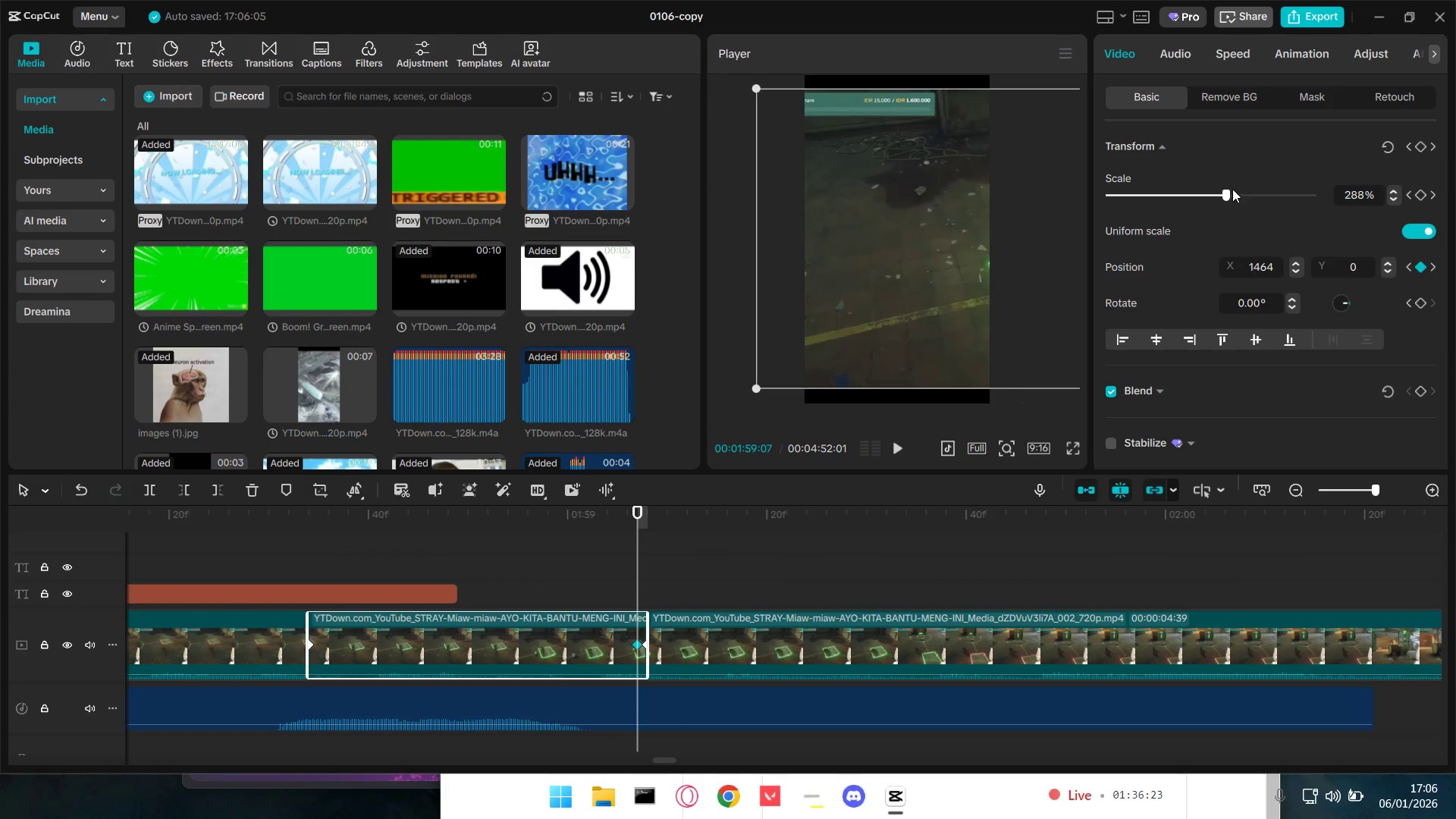 
left_click_drag(start_coordinate=[1226, 195], to_coordinate=[1422, 179])
 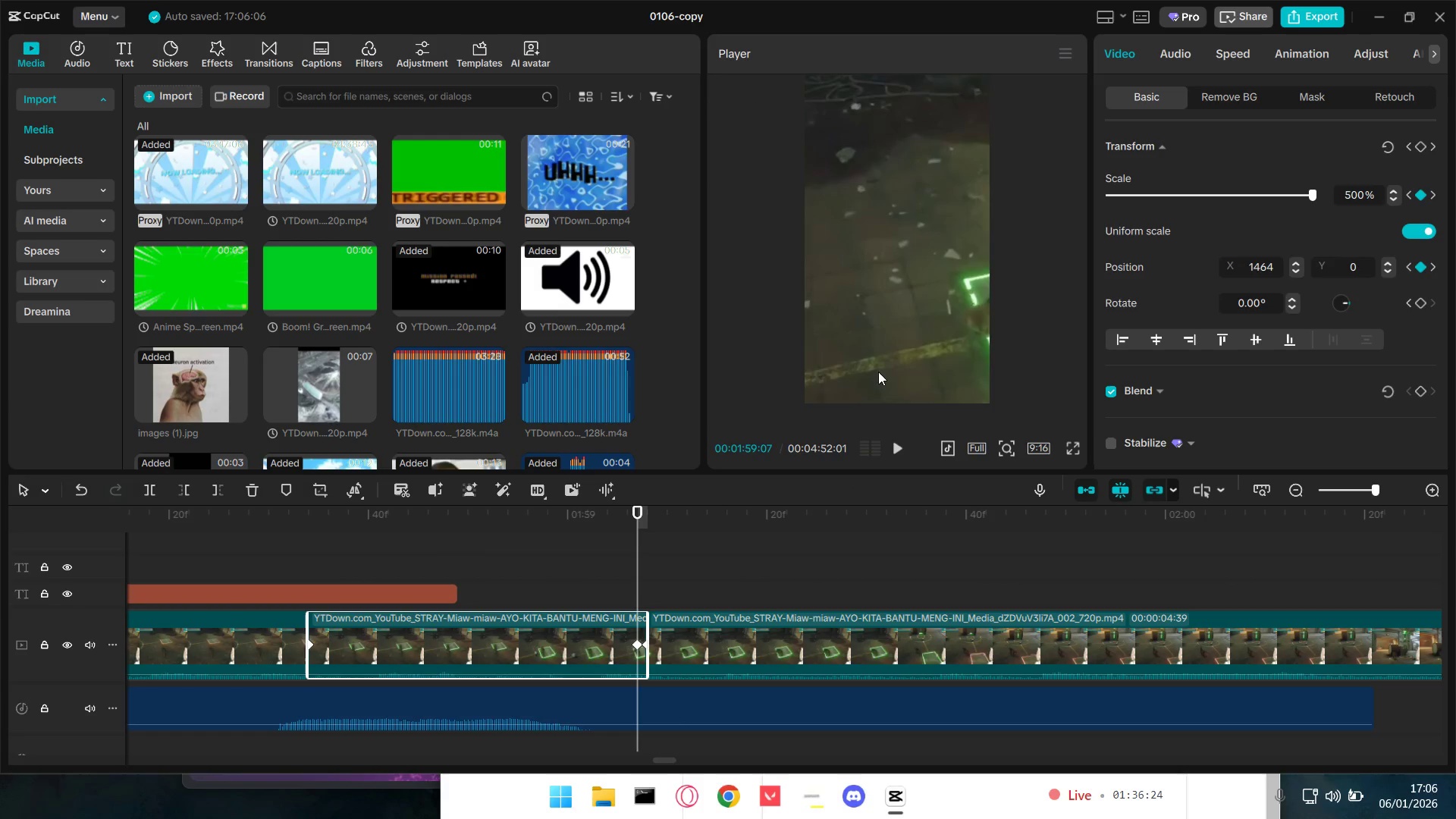 
left_click_drag(start_coordinate=[878, 367], to_coordinate=[1084, 276])
 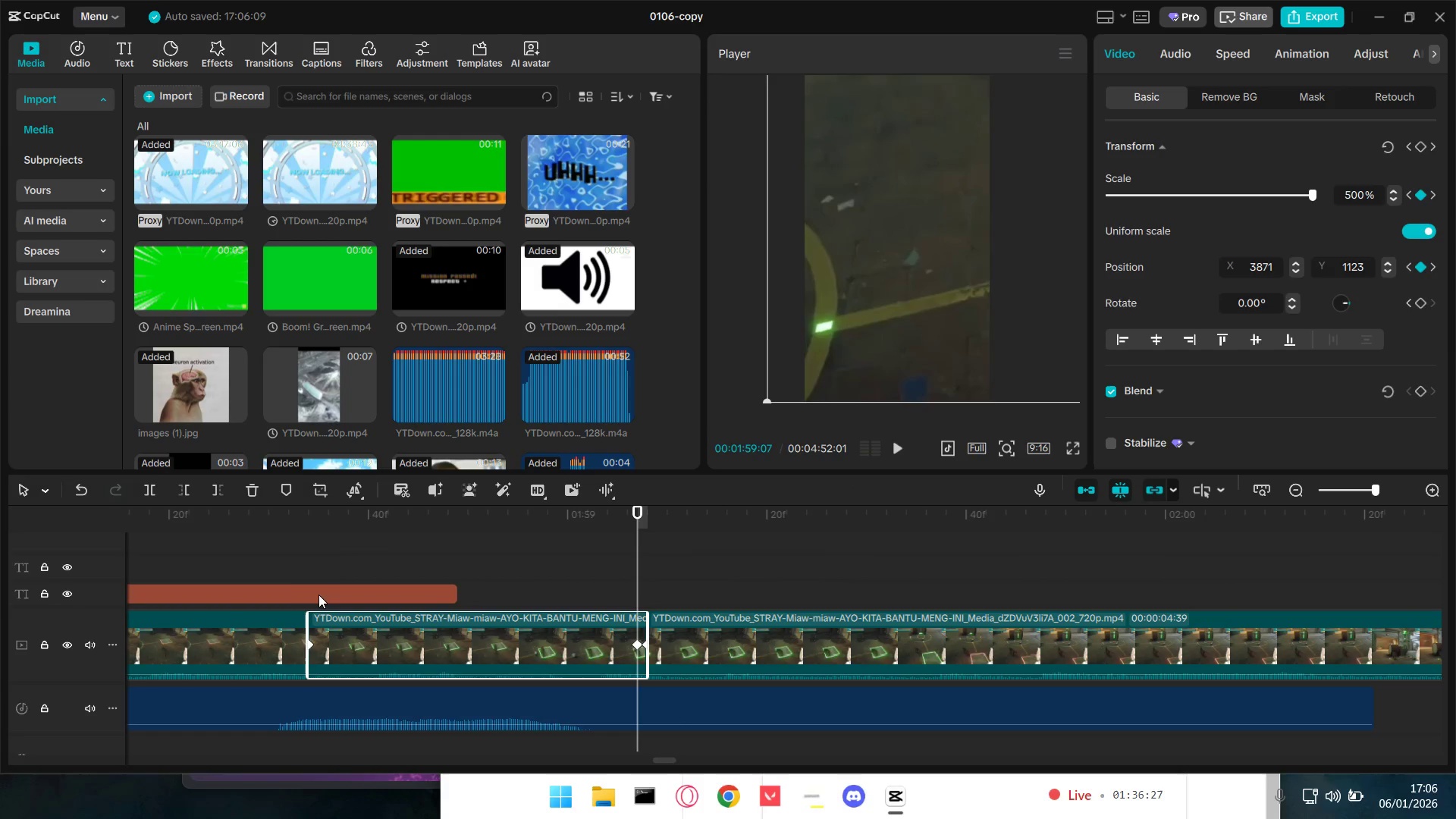 
left_click([300, 570])
 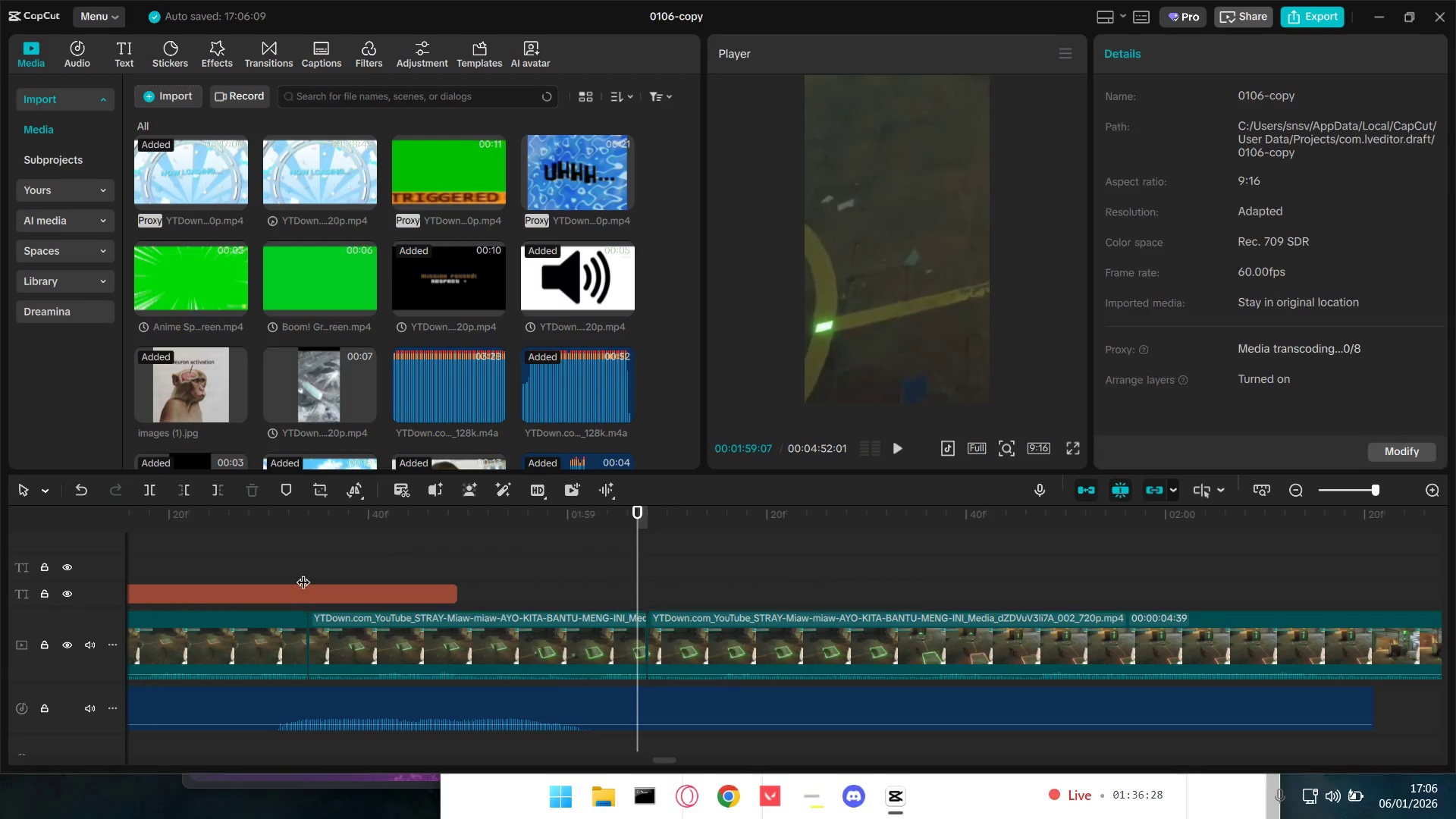 
key(Space)
 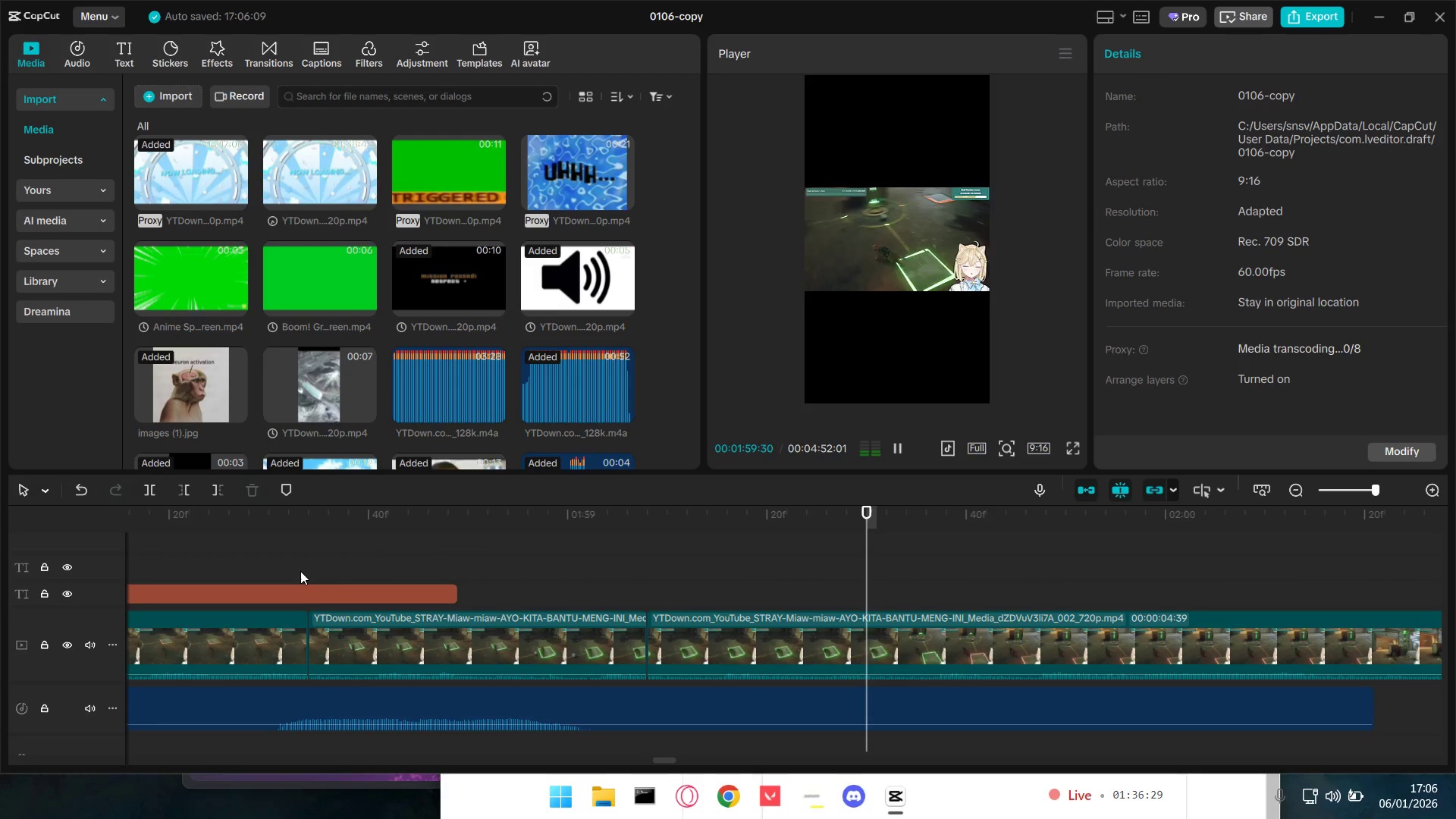 
key(Space)
 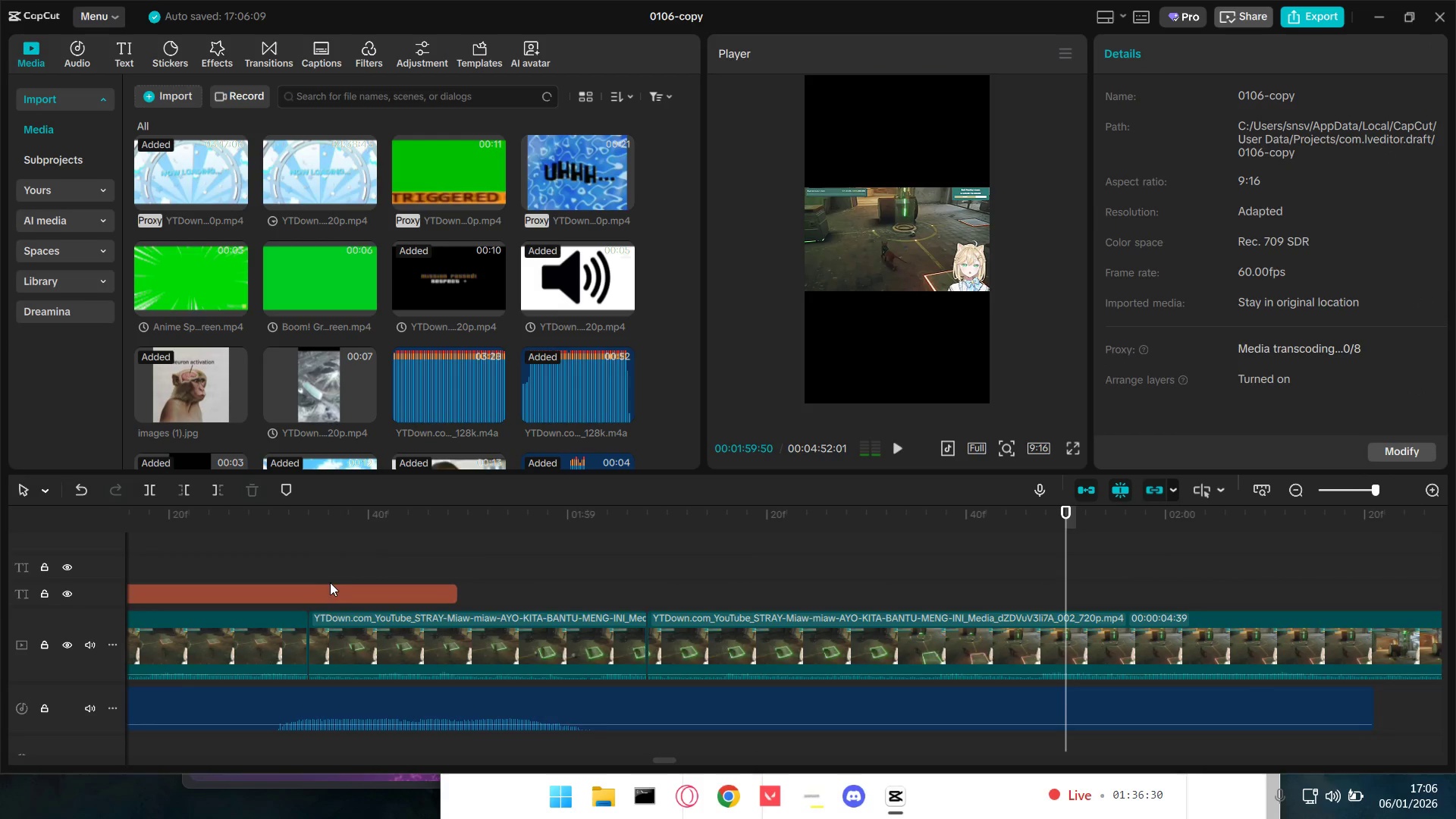 
hold_key(key=ControlLeft, duration=1.5)
hold_key(key=ControlLeft, duration=1.14)
scroll: coordinate [1130, 727], scroll_direction: down, amount: 25.0
 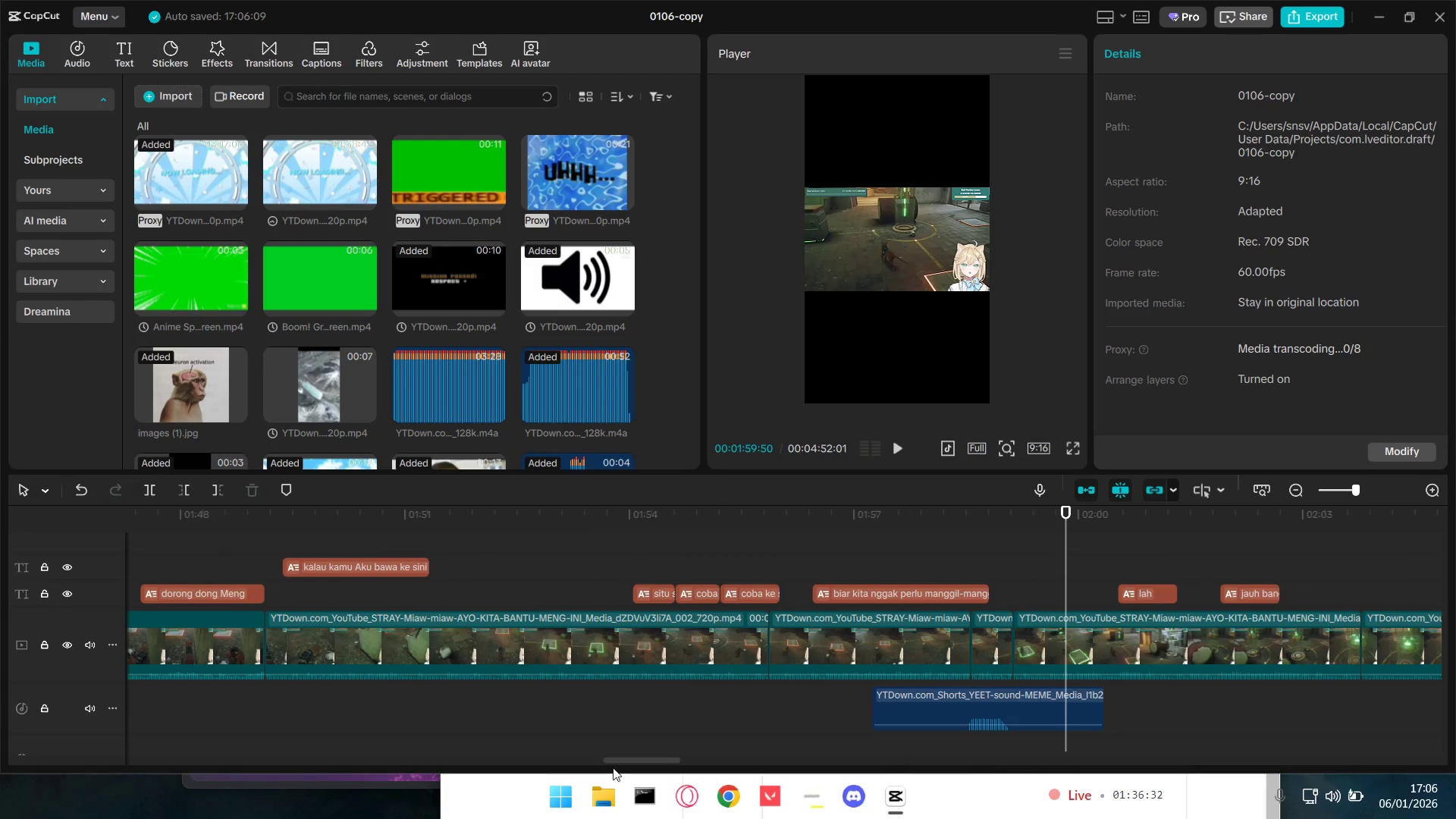 
left_click_drag(start_coordinate=[654, 761], to_coordinate=[709, 763])
 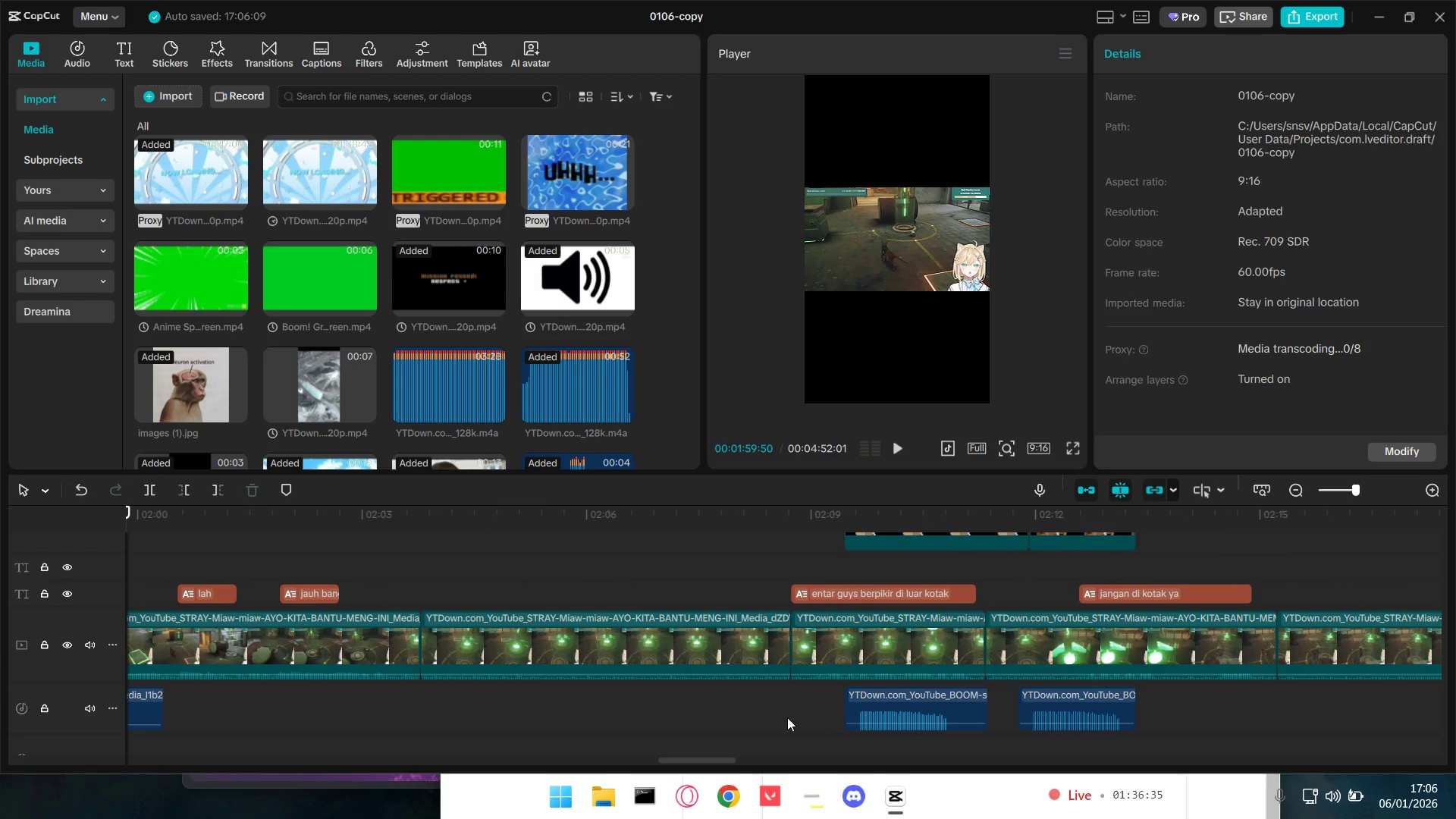 
left_click([794, 717])
 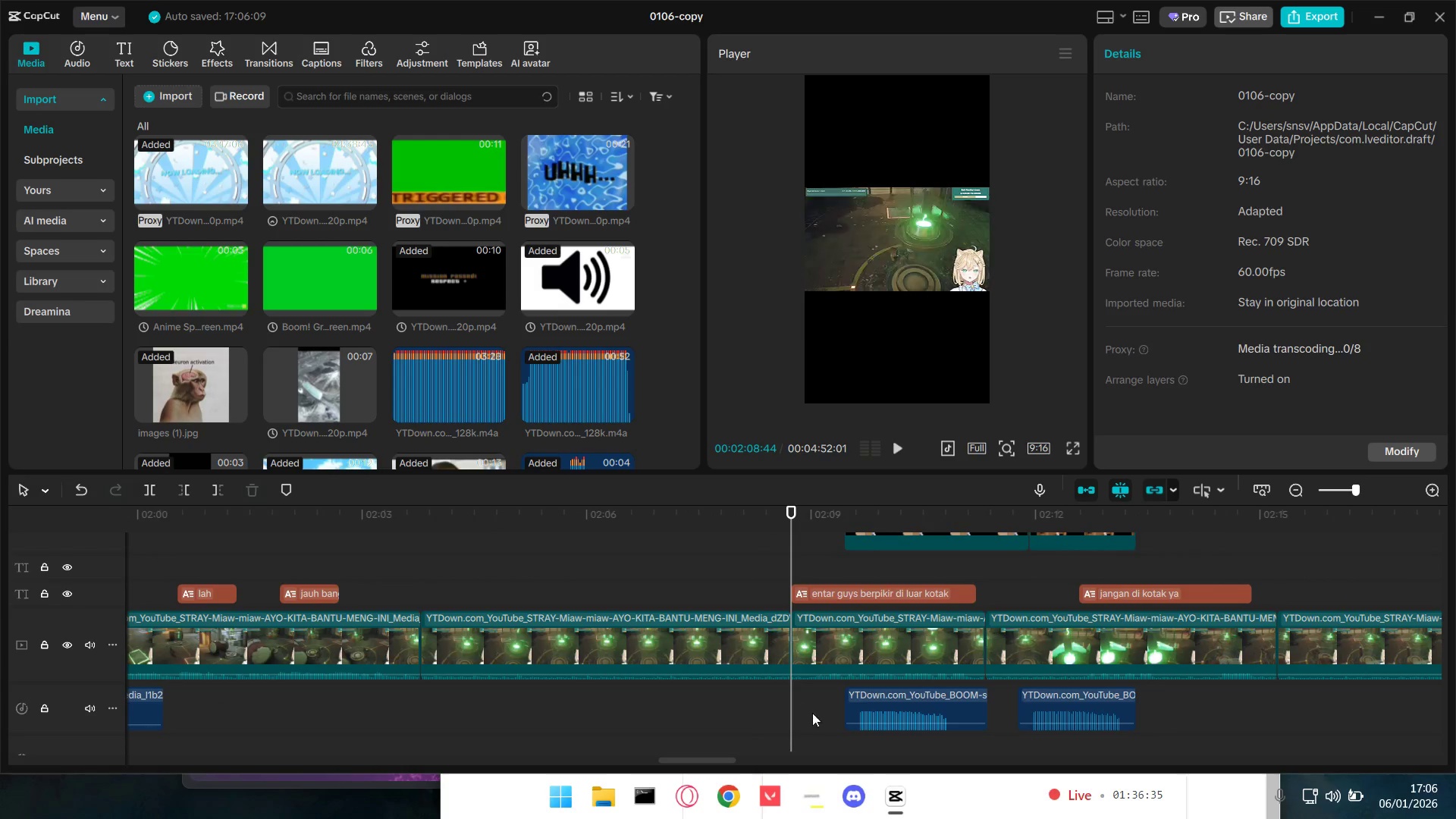 
key(Space)
 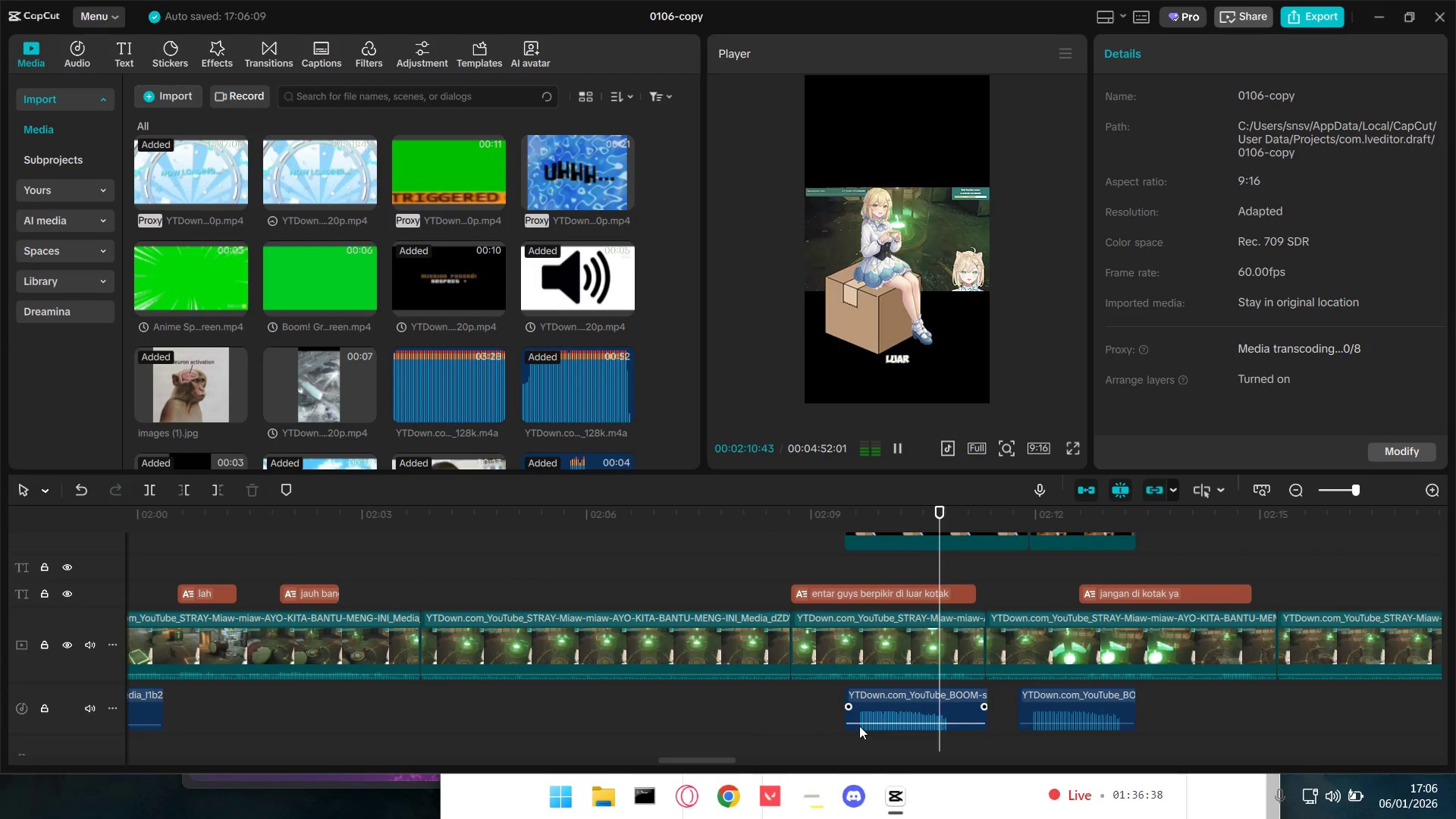 
key(Space)
 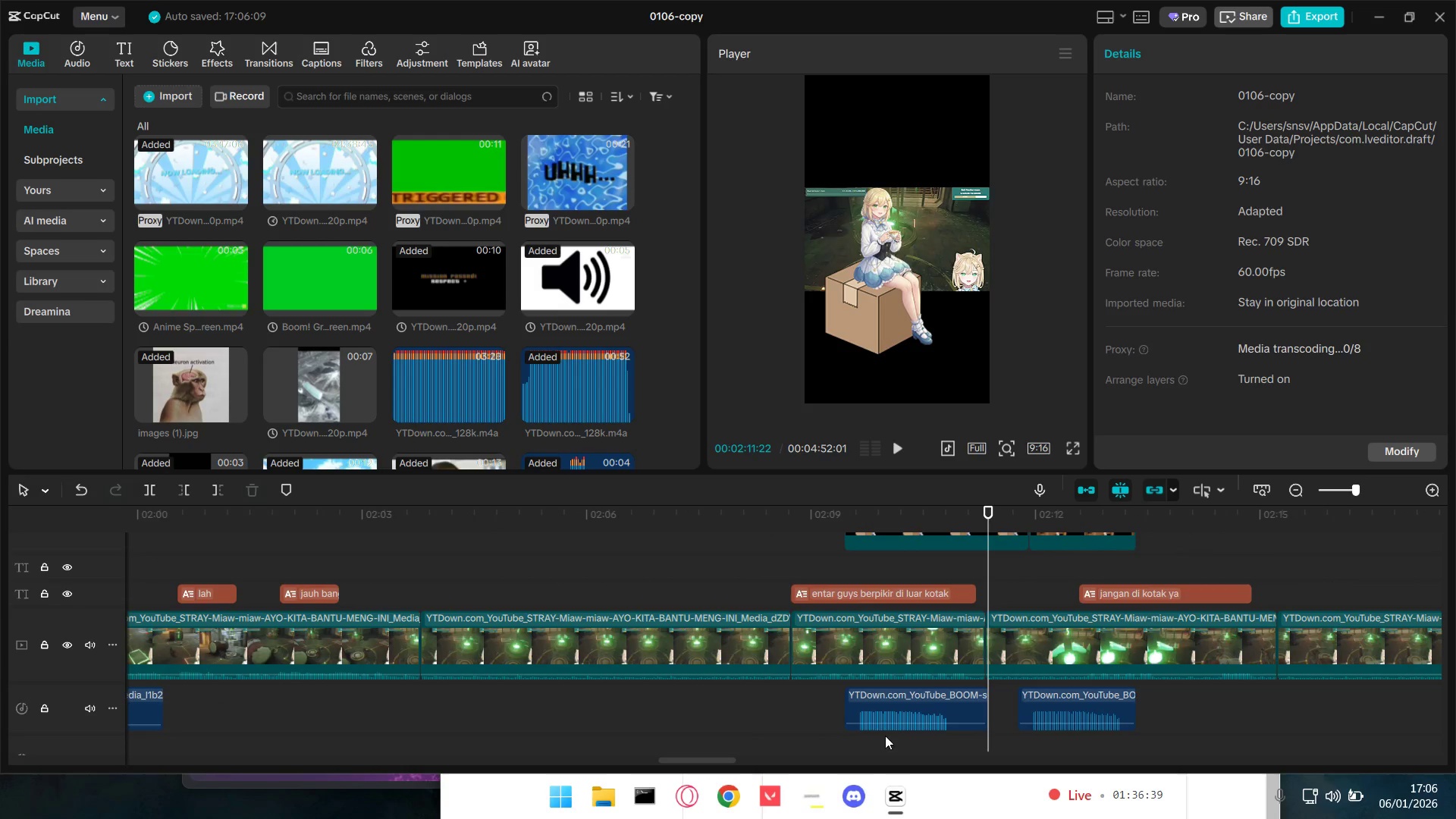 
hold_key(key=ControlLeft, duration=0.89)
scroll: coordinate [906, 736], scroll_direction: down, amount: 6.0
 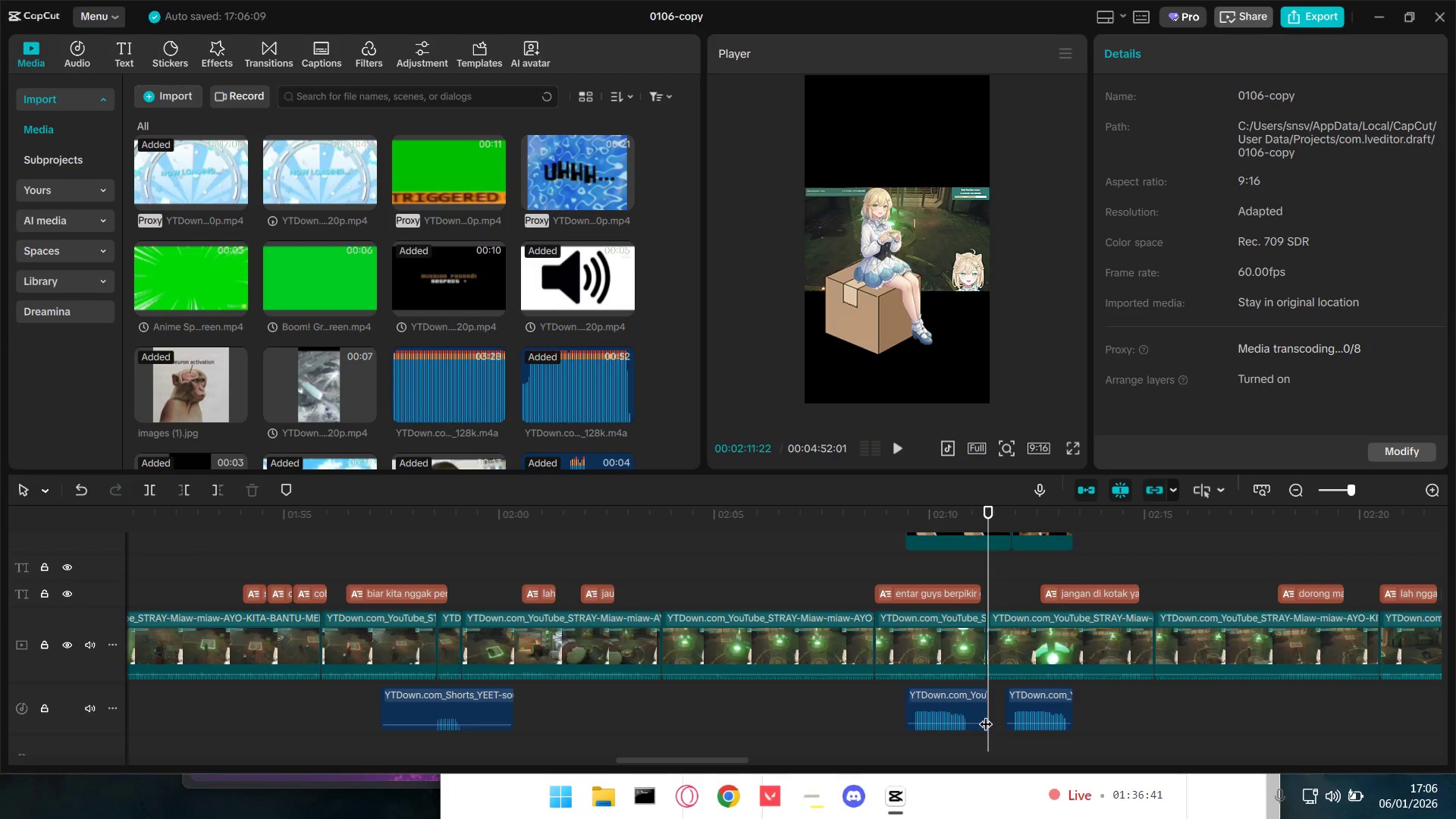 
left_click([955, 701])
 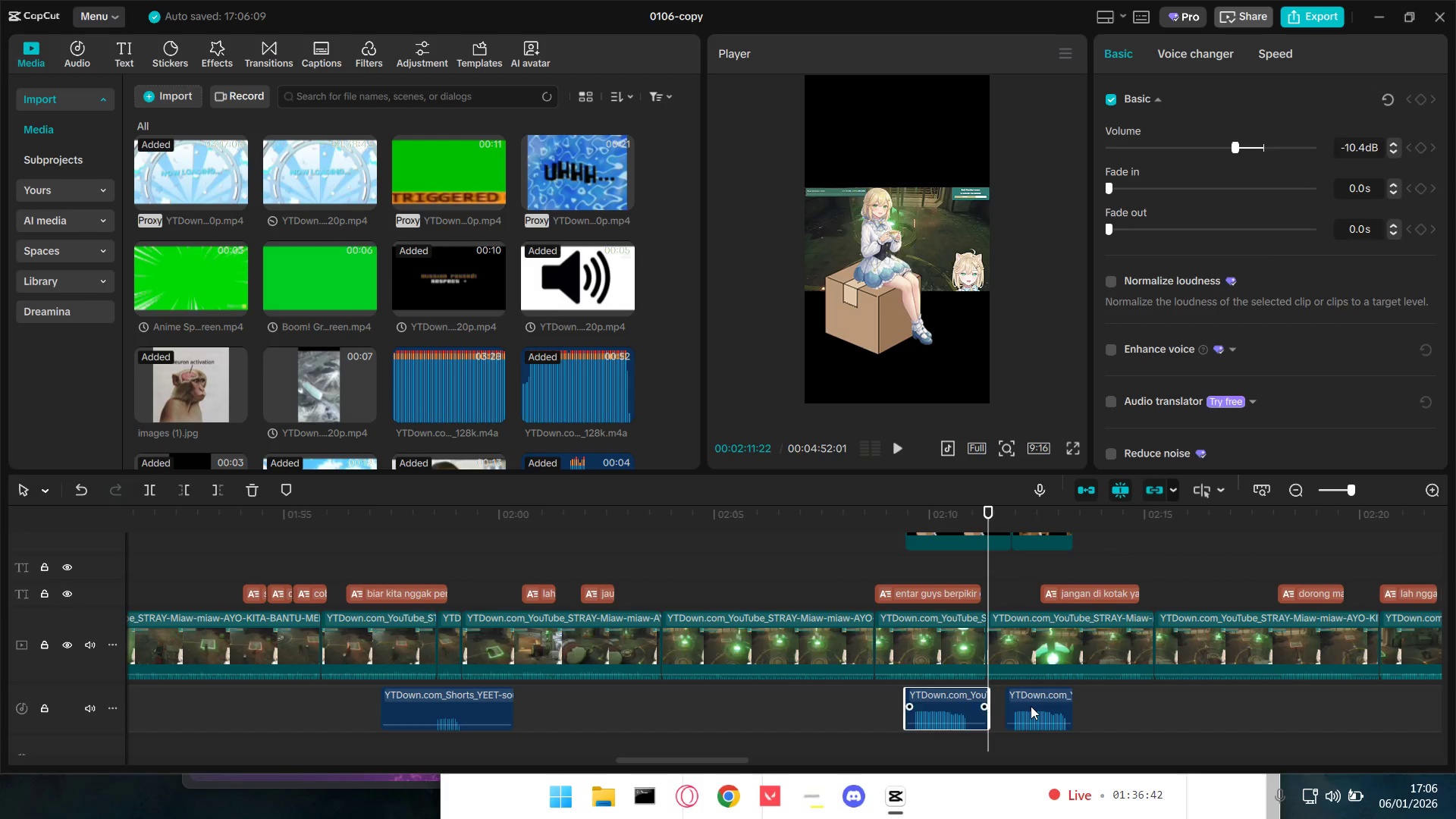 
hold_key(key=ControlLeft, duration=0.66)
double_click([1031, 704])
 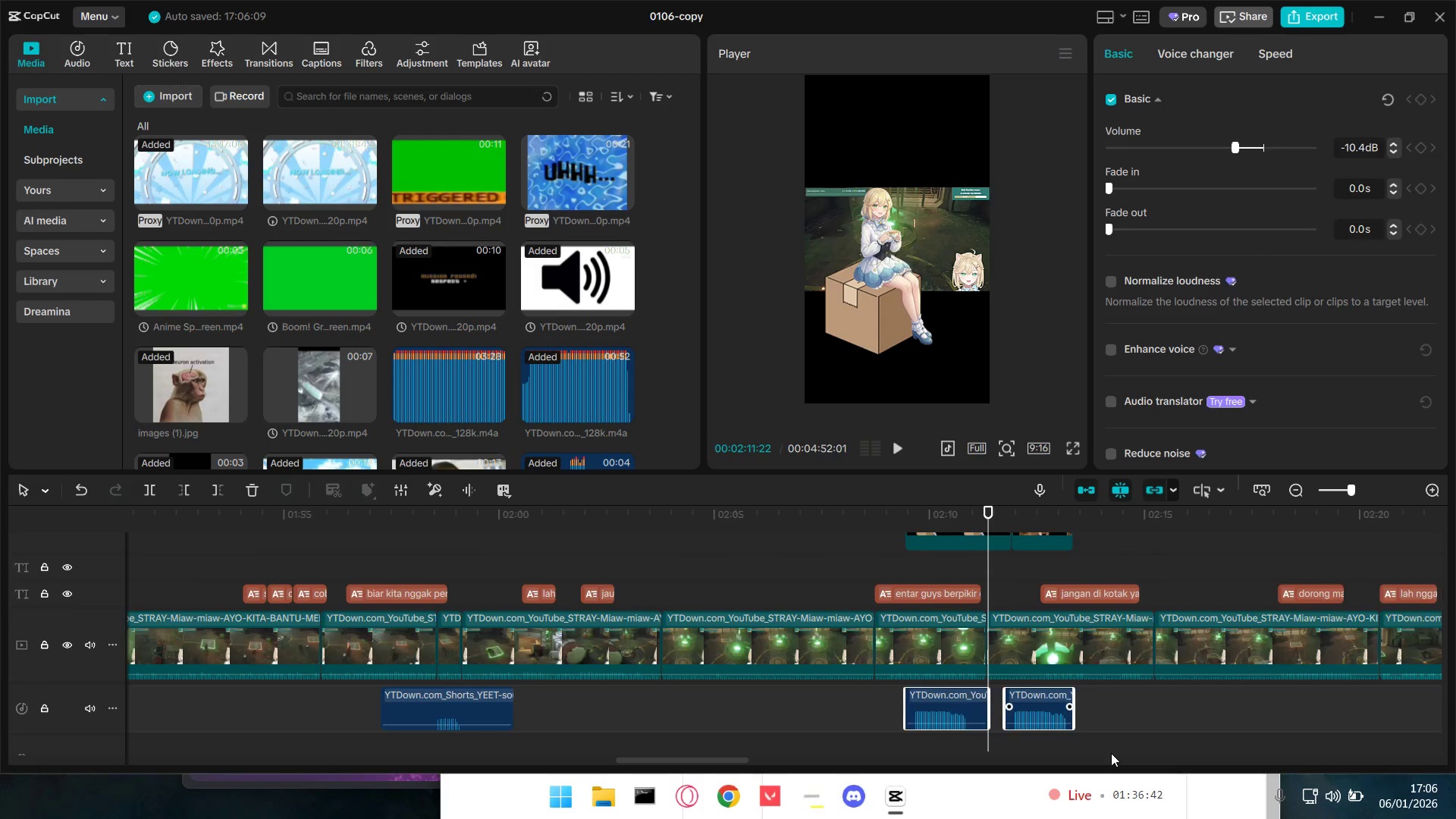 
hold_key(key=ControlLeft, duration=1.34)
 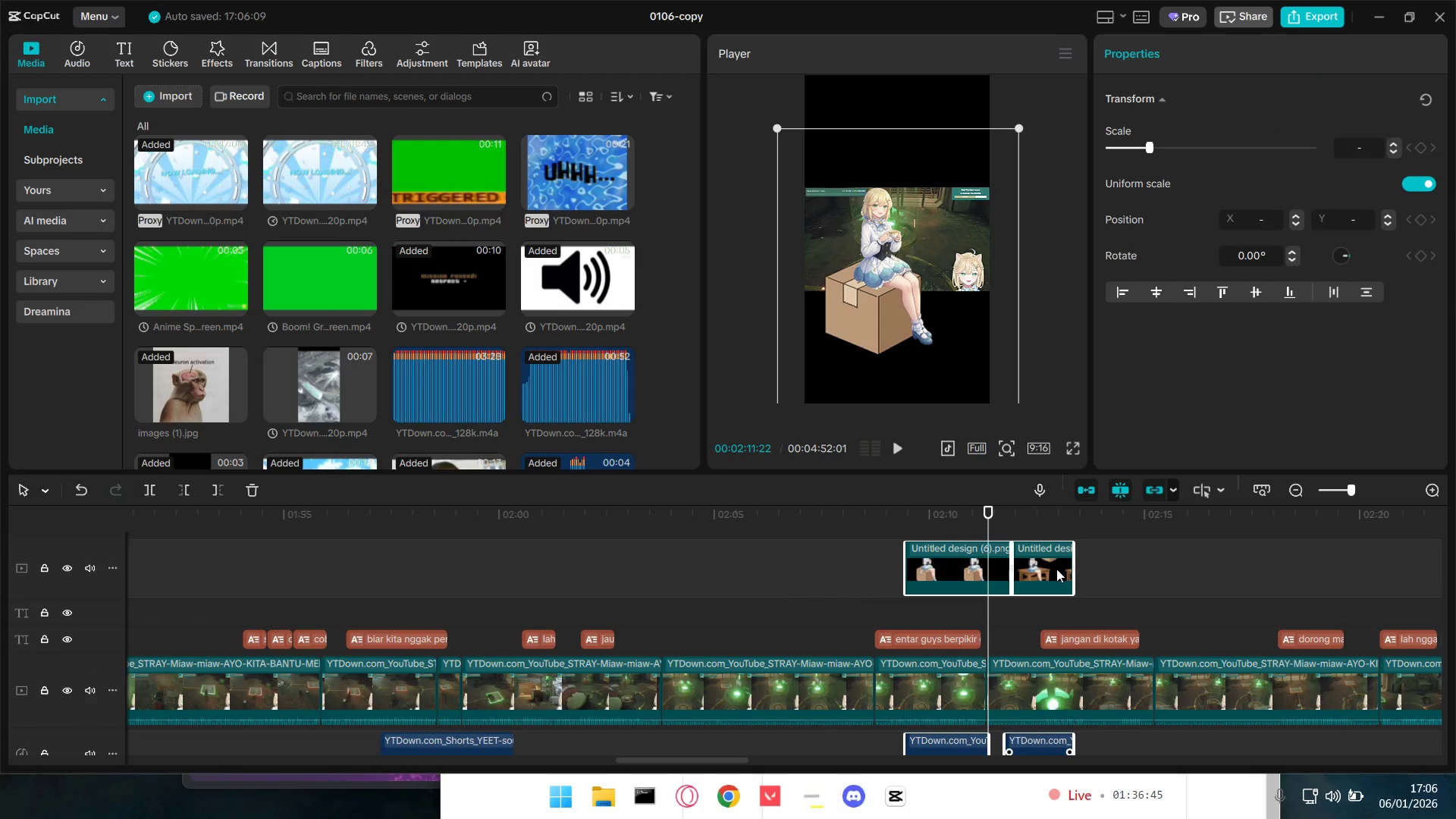 
scroll: coordinate [1112, 753], scroll_direction: up, amount: 2.0
 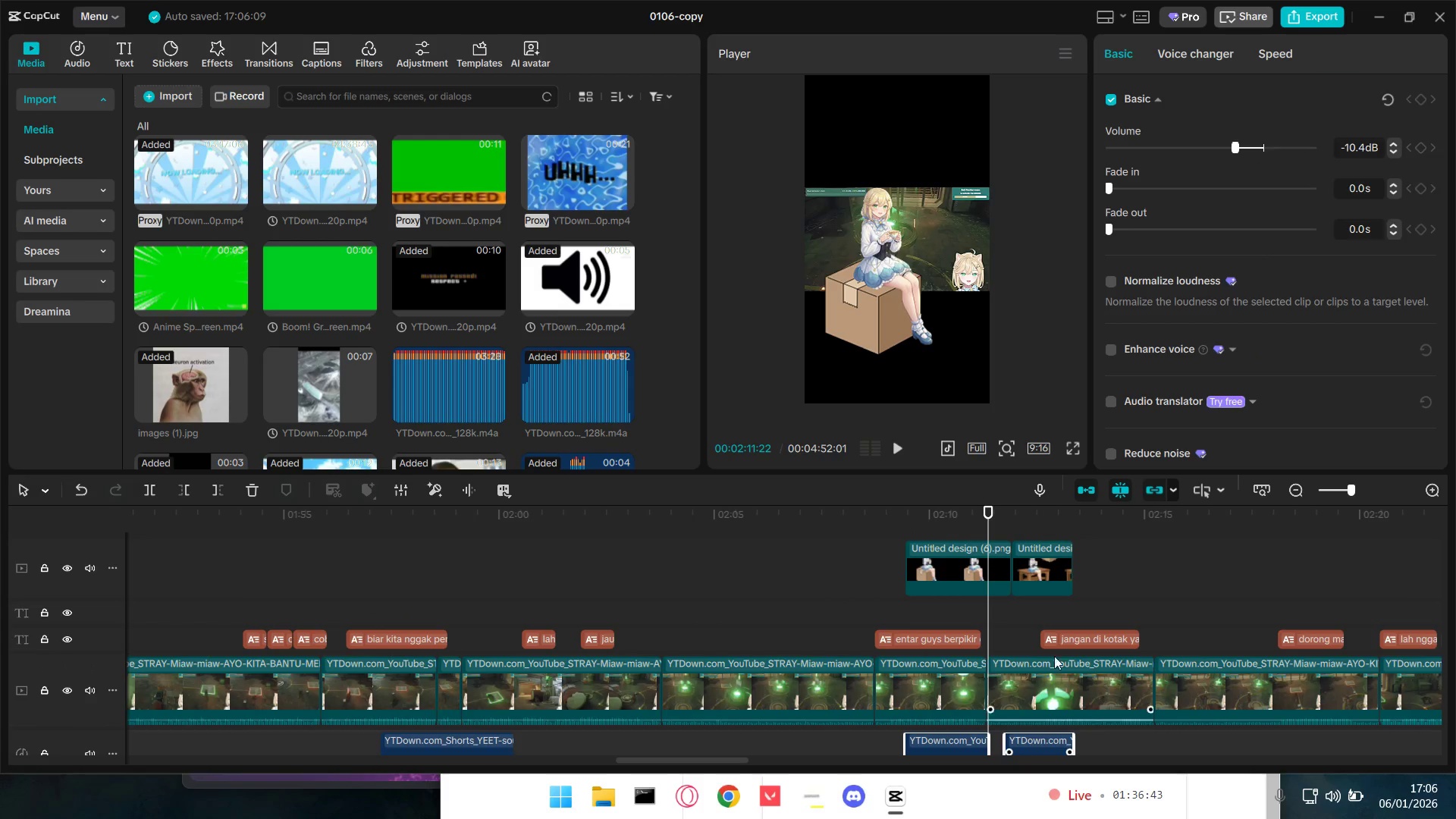 
left_click([956, 554])
 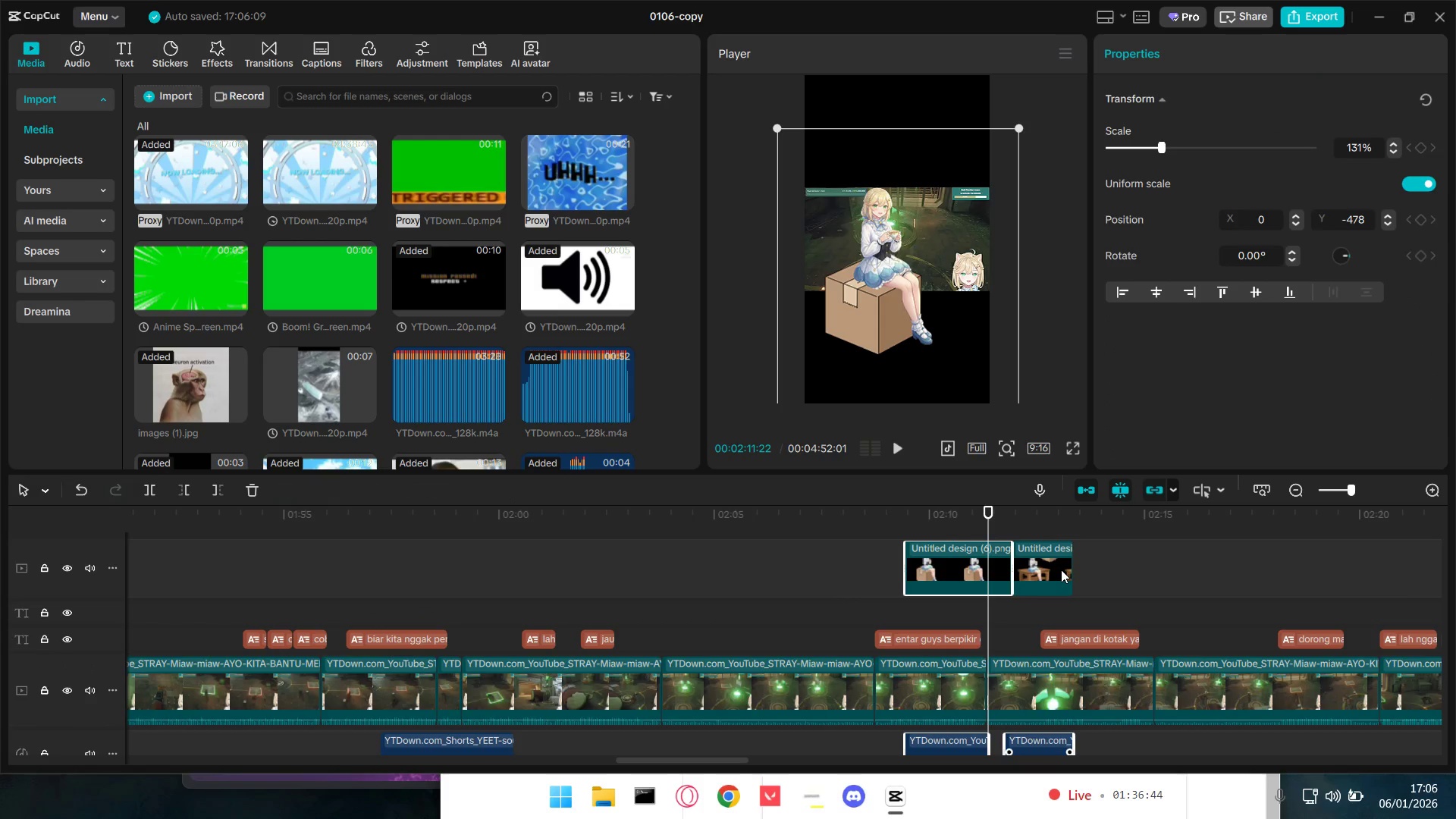 
double_click([1060, 569])
 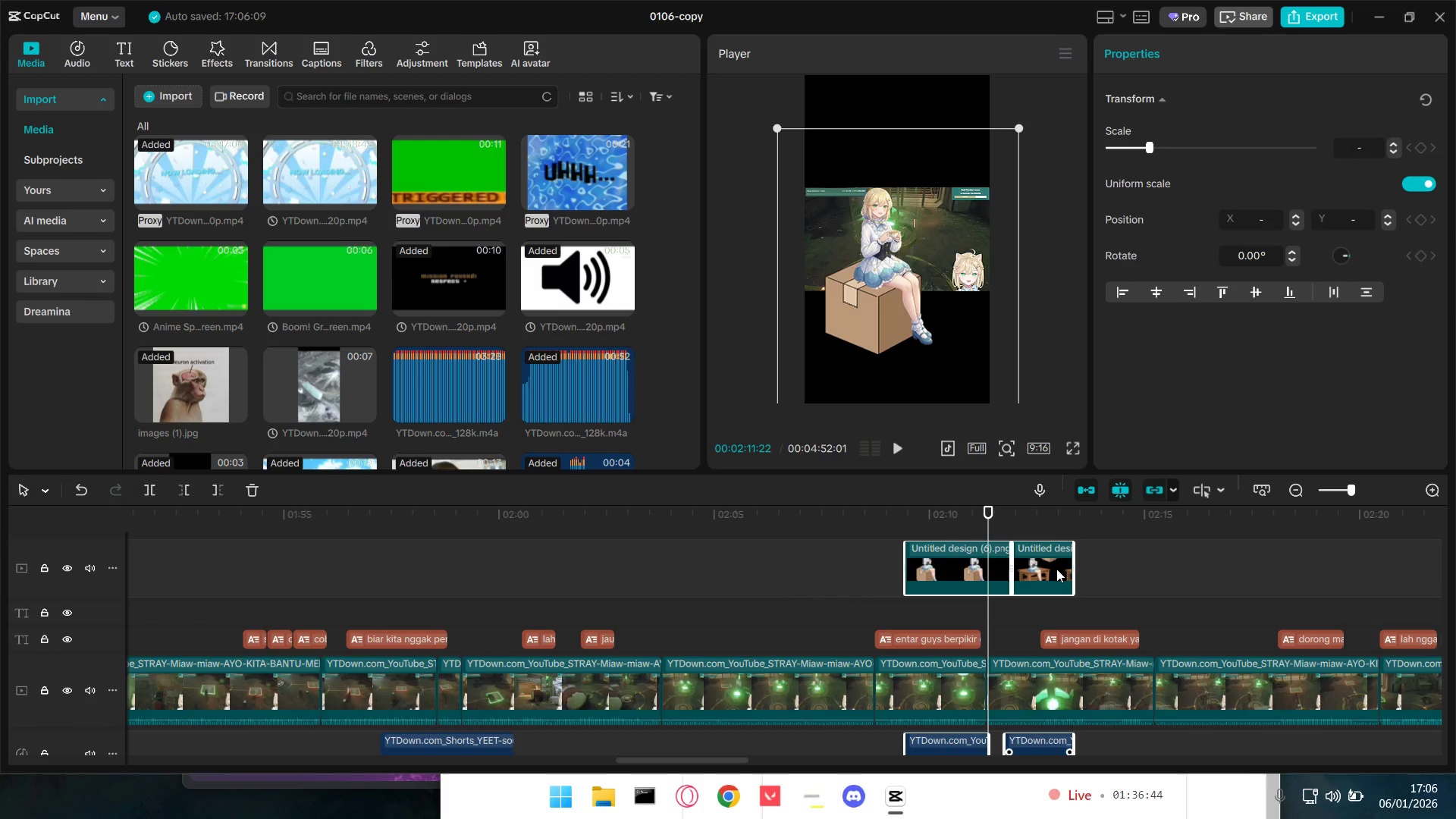 
right_click([1056, 569])
 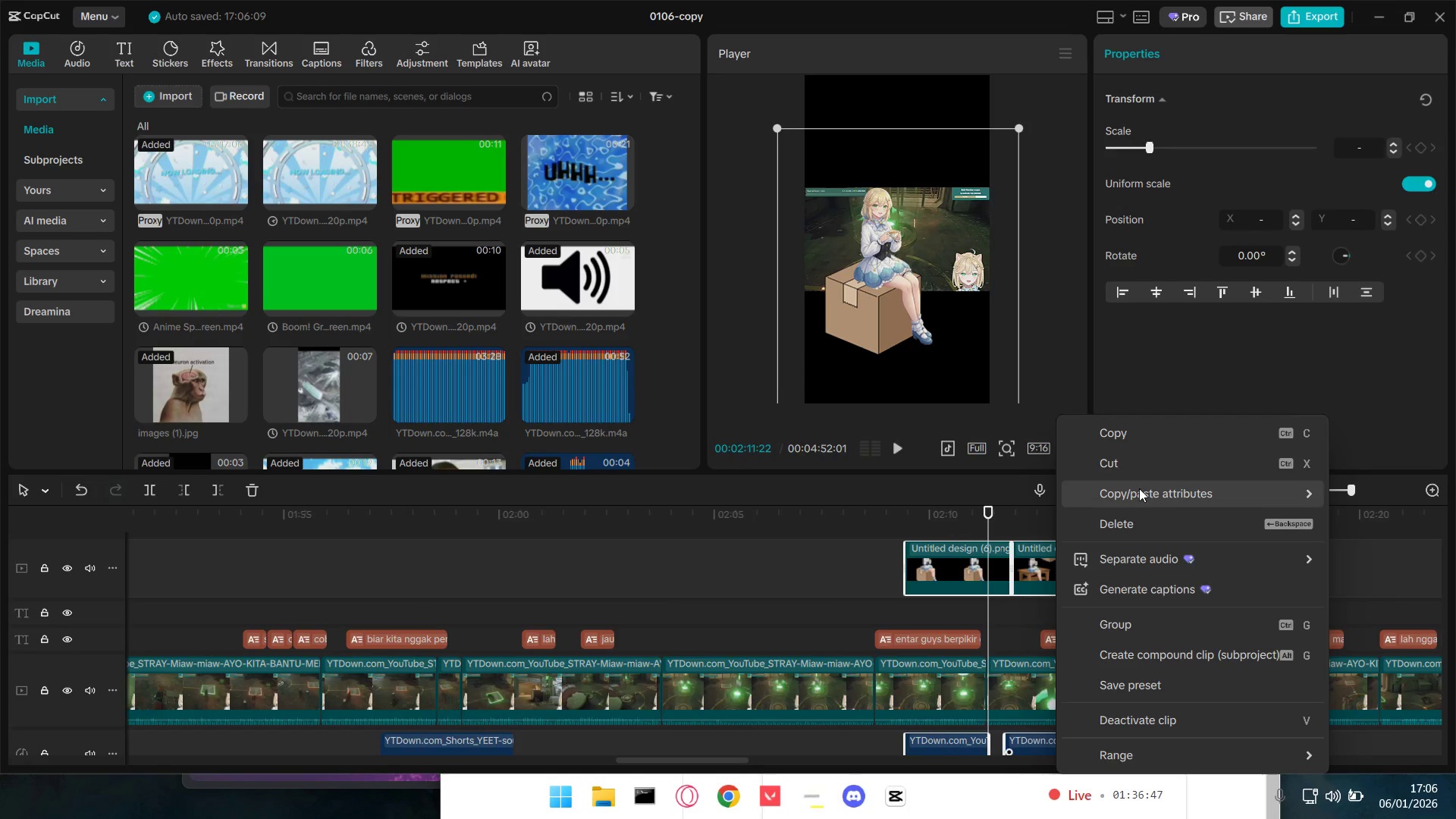 
left_click([1139, 626])
 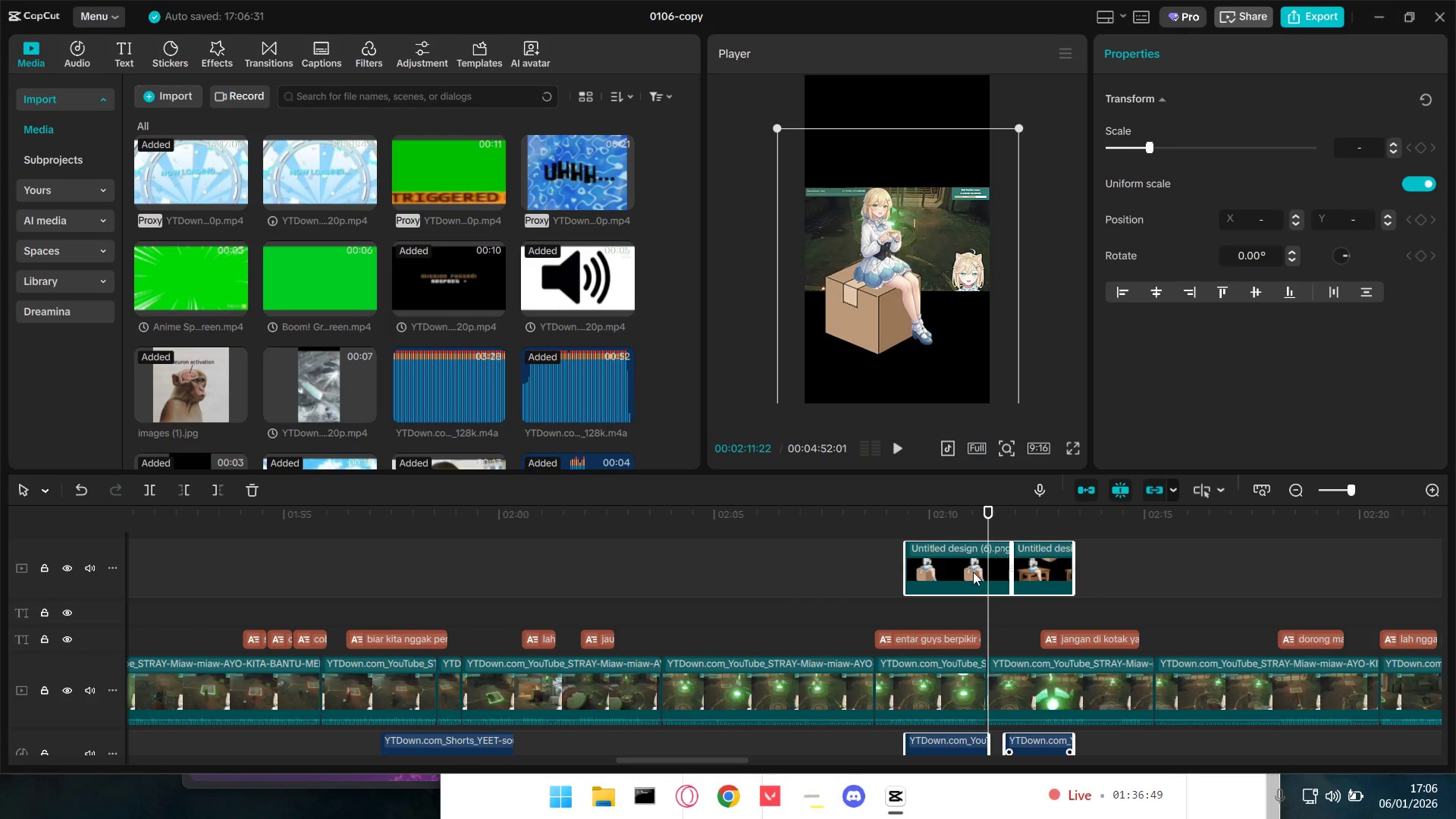 
left_click_drag(start_coordinate=[947, 570], to_coordinate=[976, 575])
 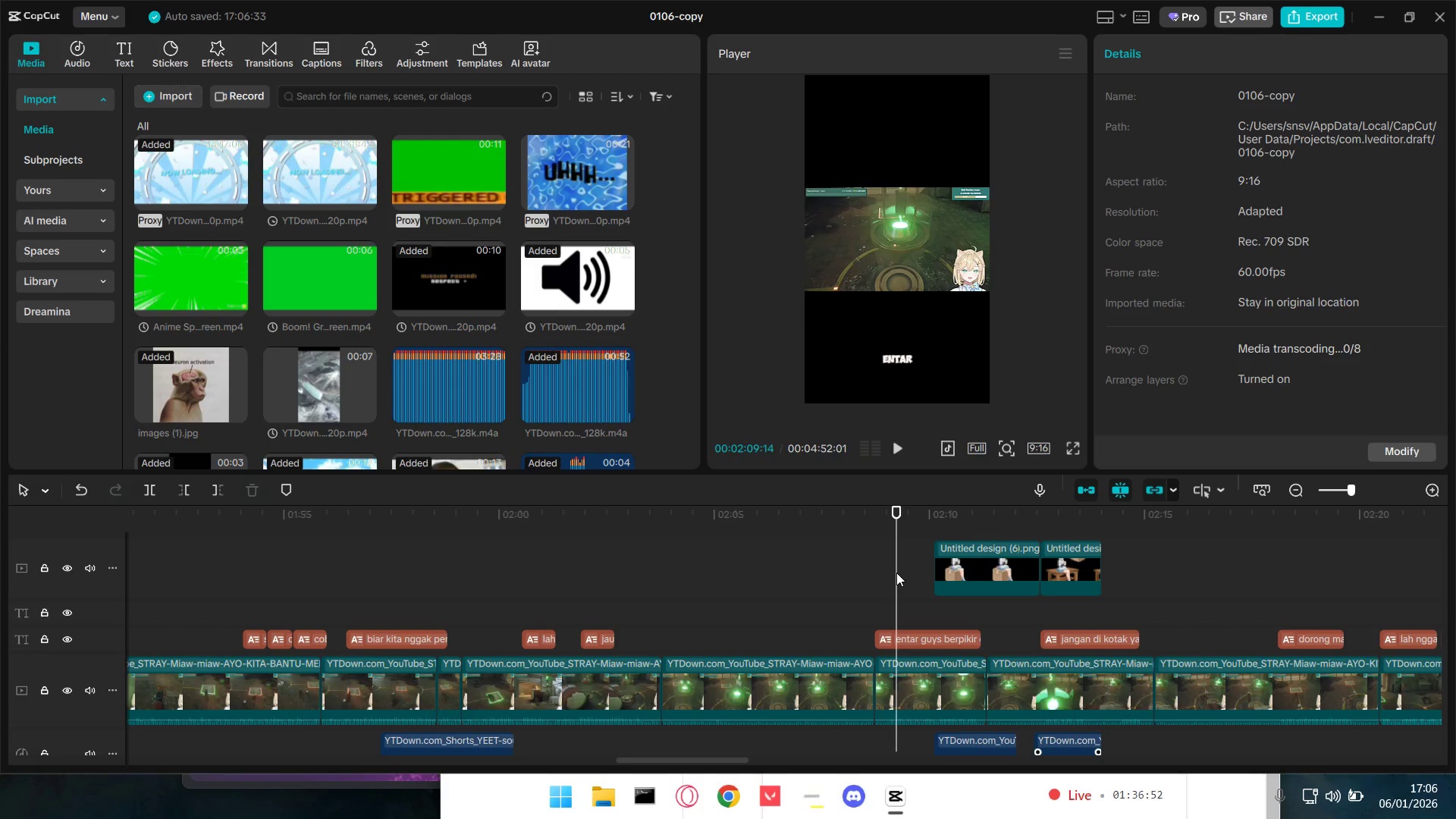 
key(Space)
 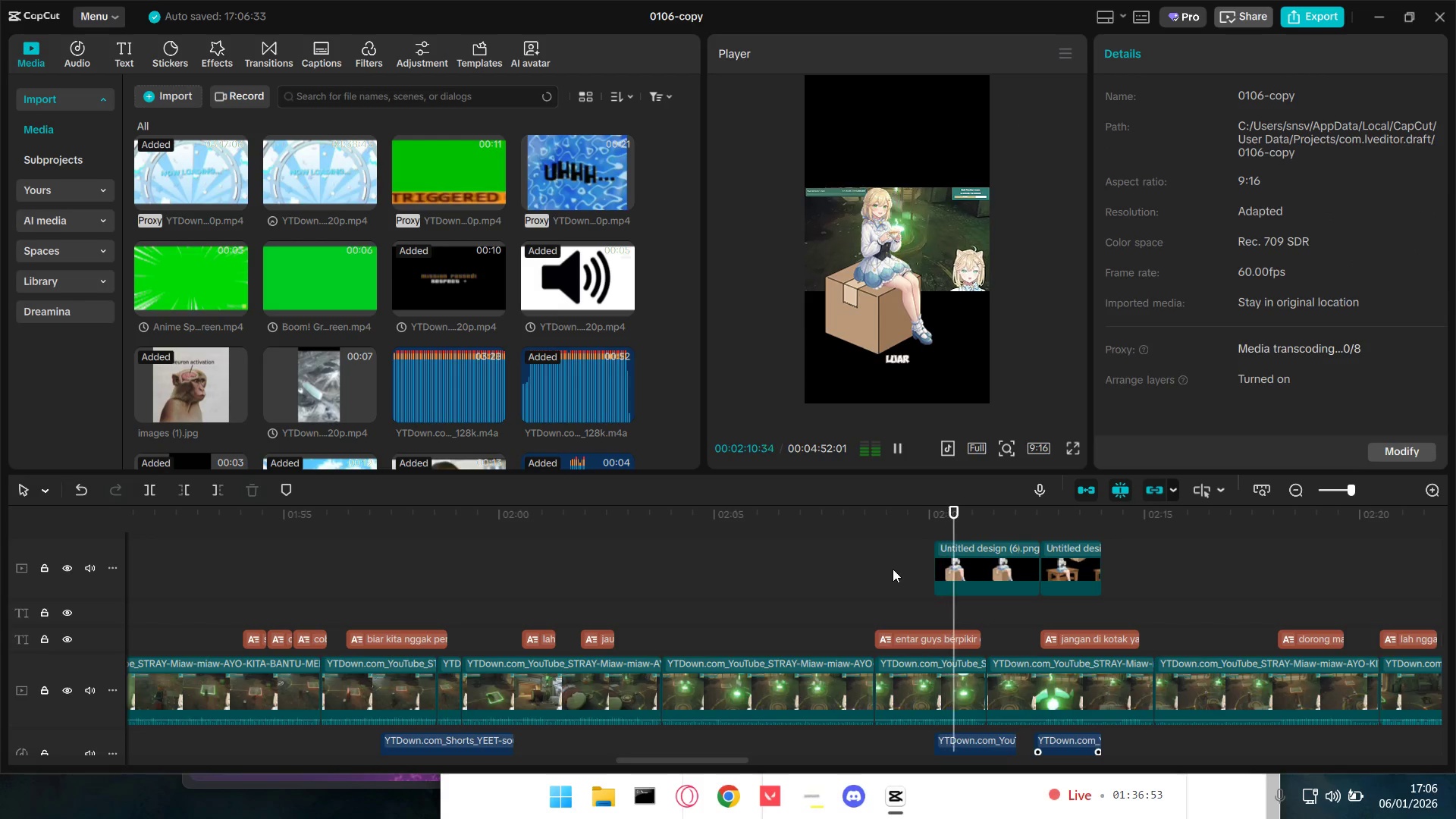 
key(Space)
 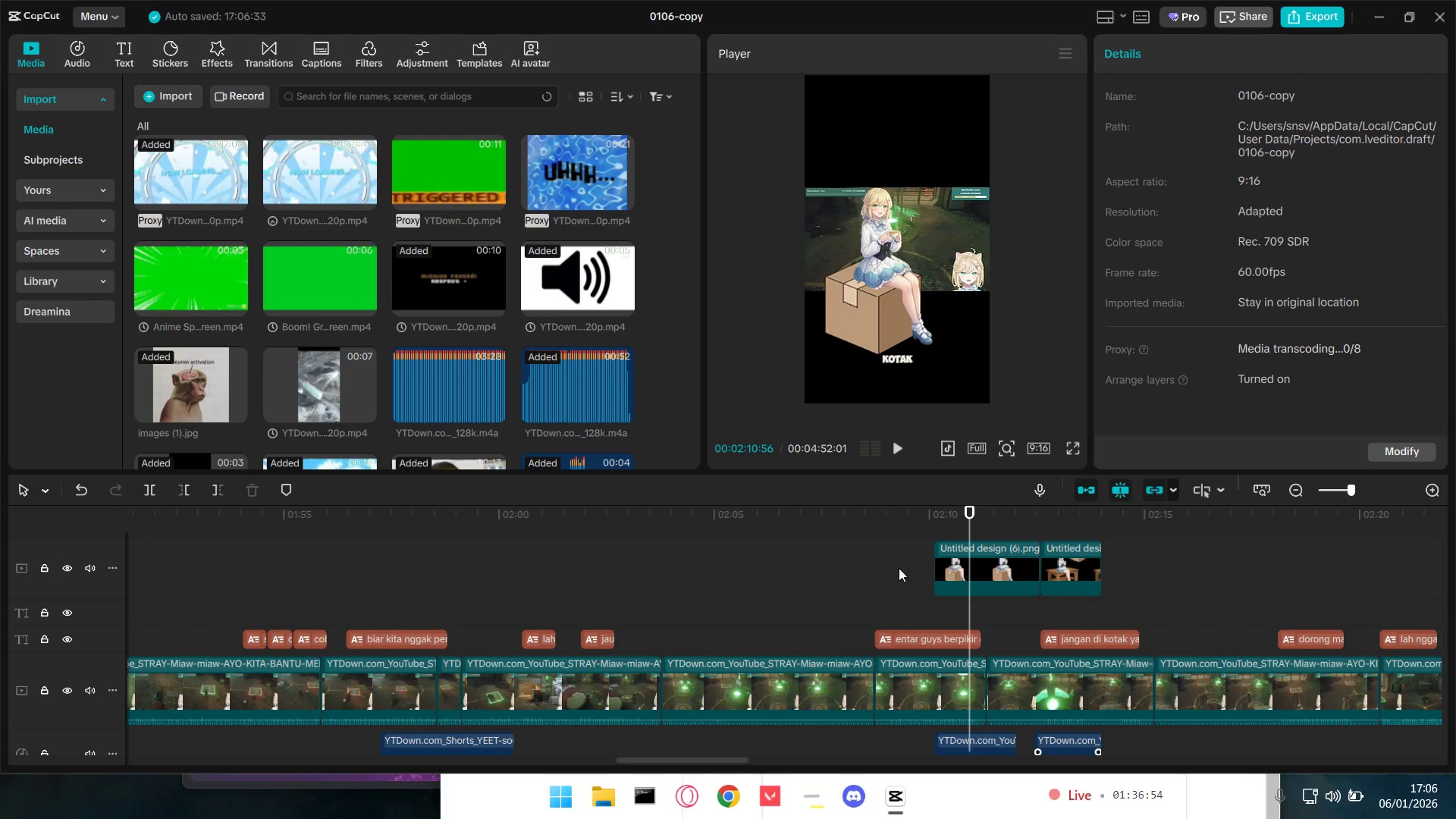 
left_click_drag(start_coordinate=[906, 566], to_coordinate=[1076, 568])
 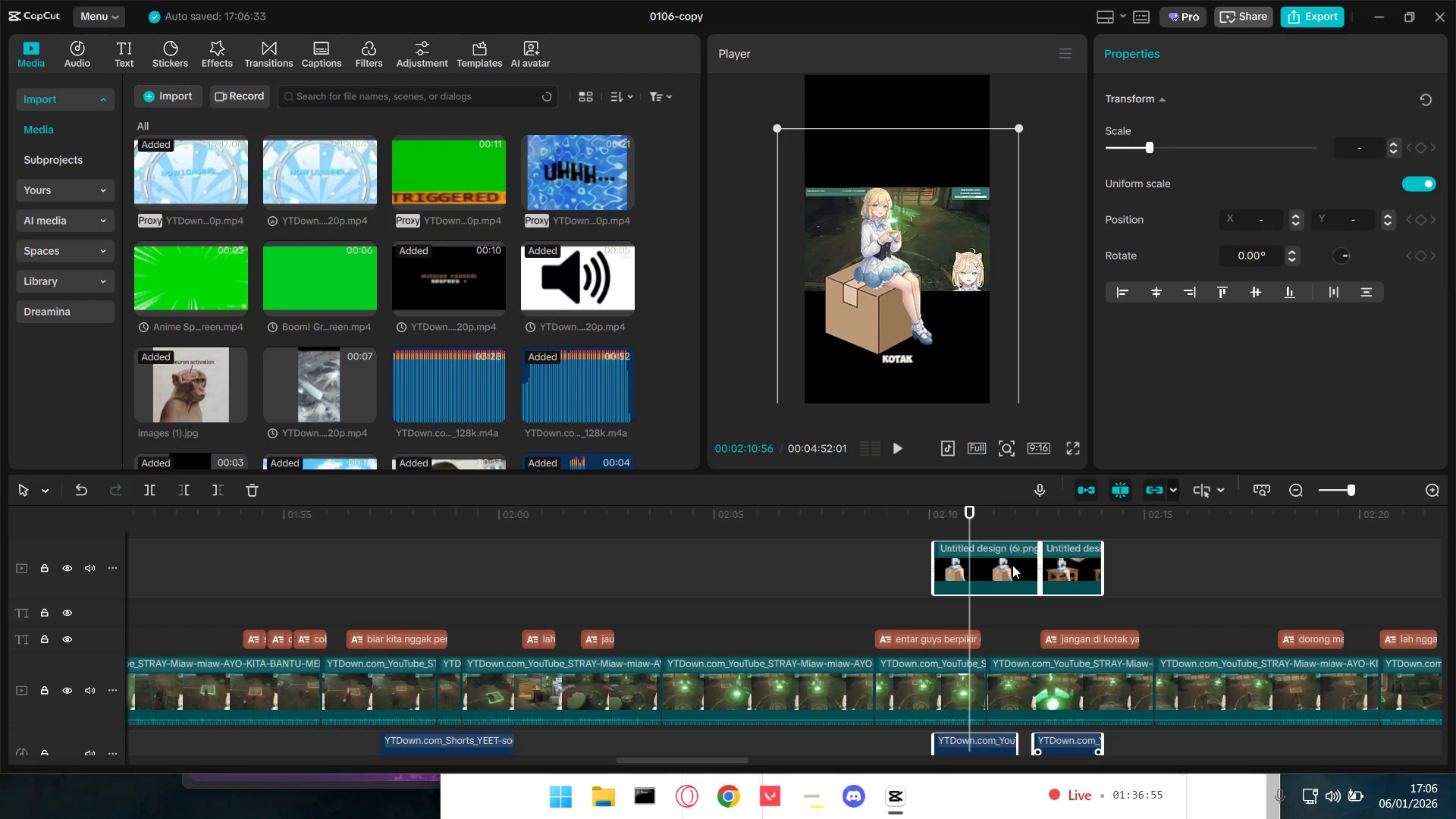 
left_click_drag(start_coordinate=[1012, 565], to_coordinate=[1046, 570])
 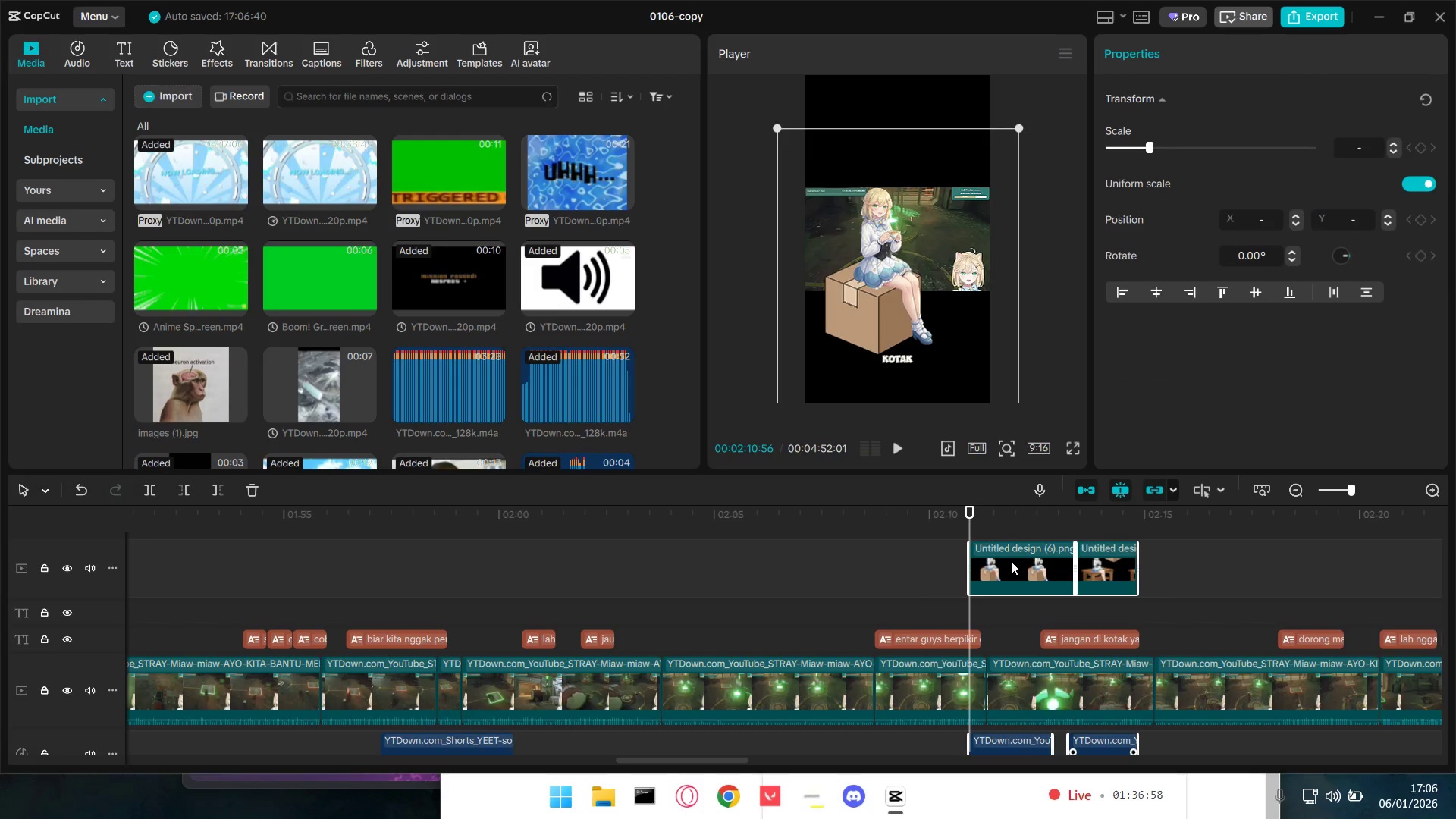 
left_click_drag(start_coordinate=[1011, 561], to_coordinate=[1031, 570])
 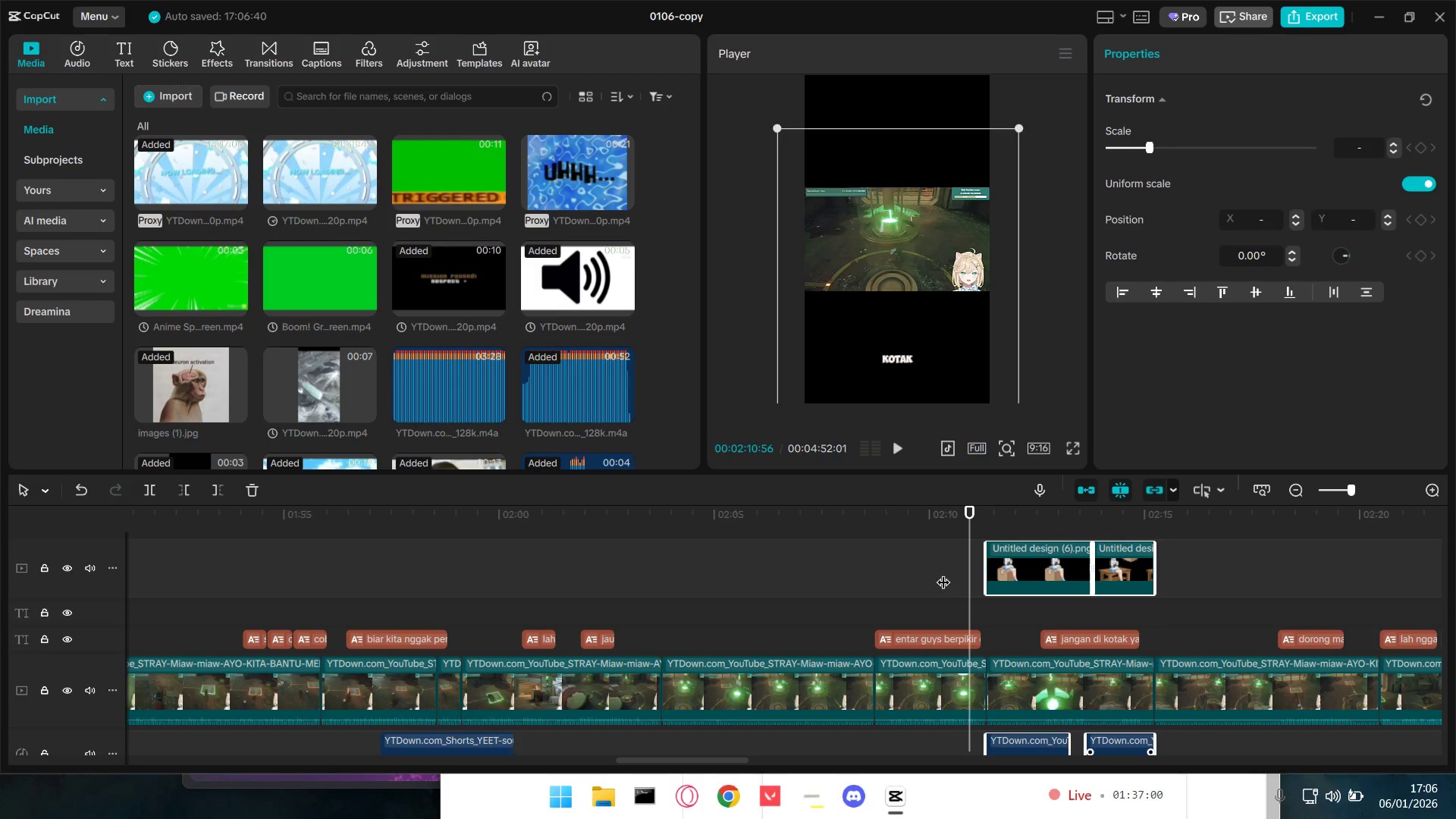 
left_click([943, 573])
 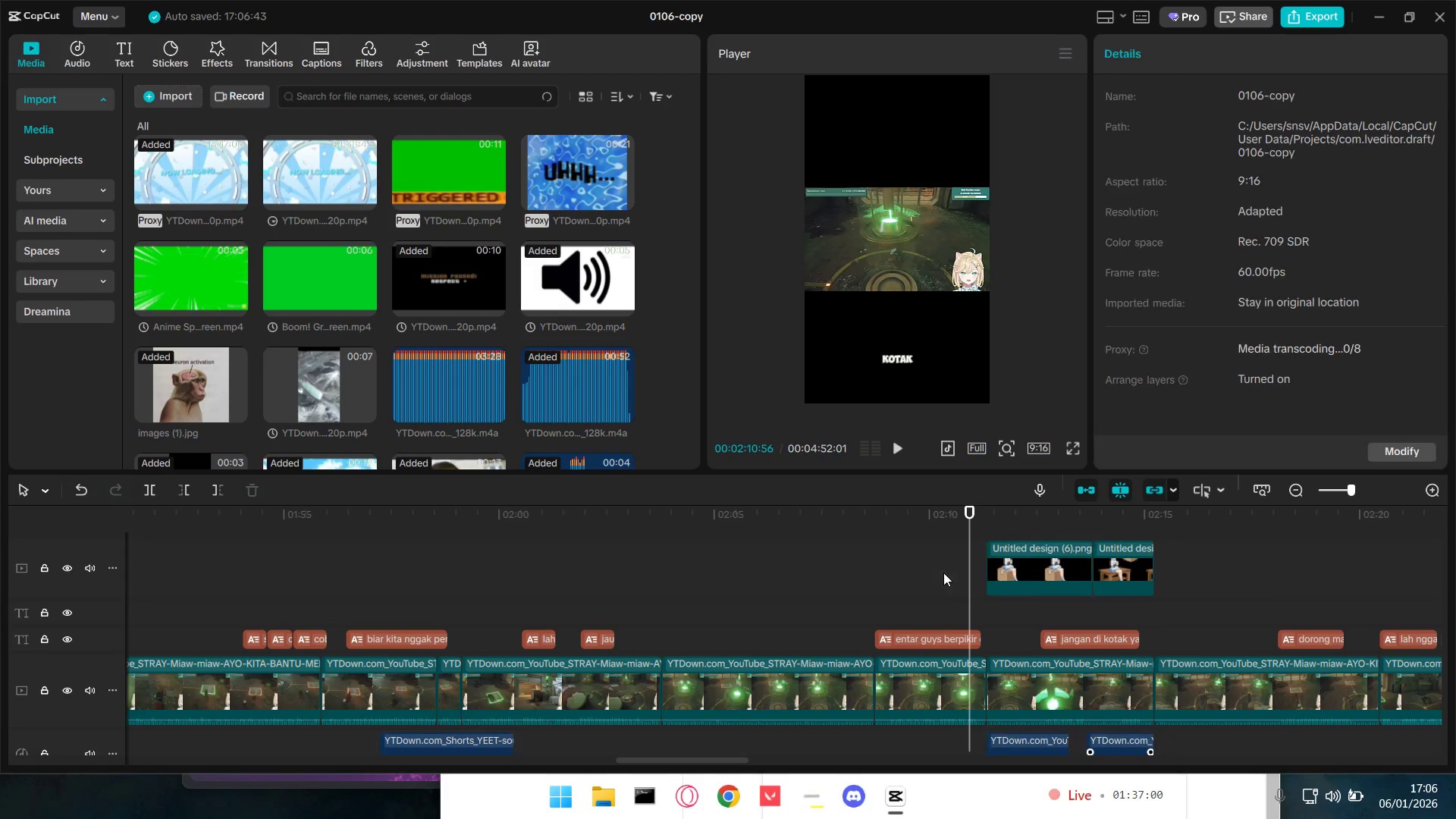 
key(Space)
 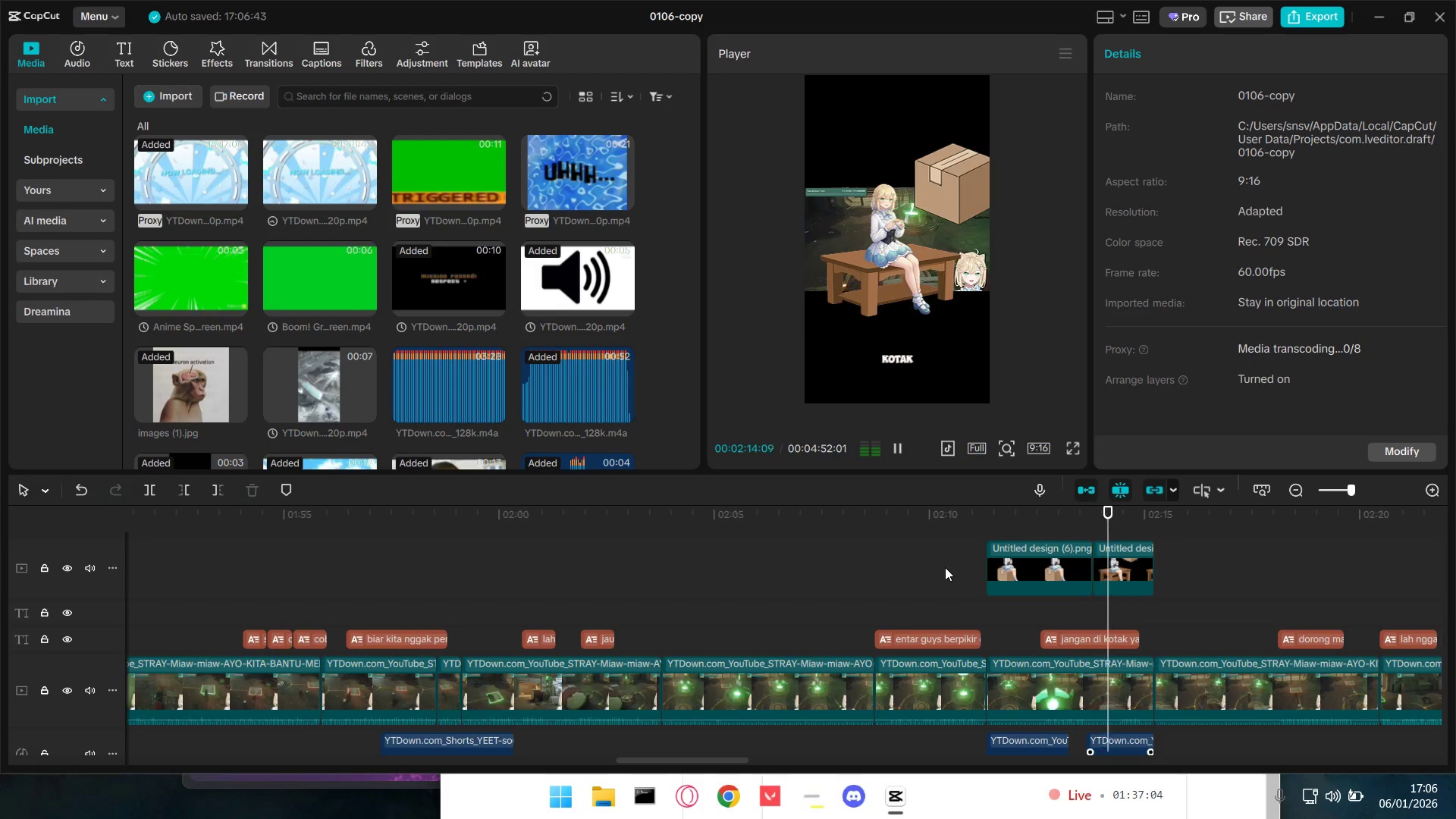 
wait(5.23)
 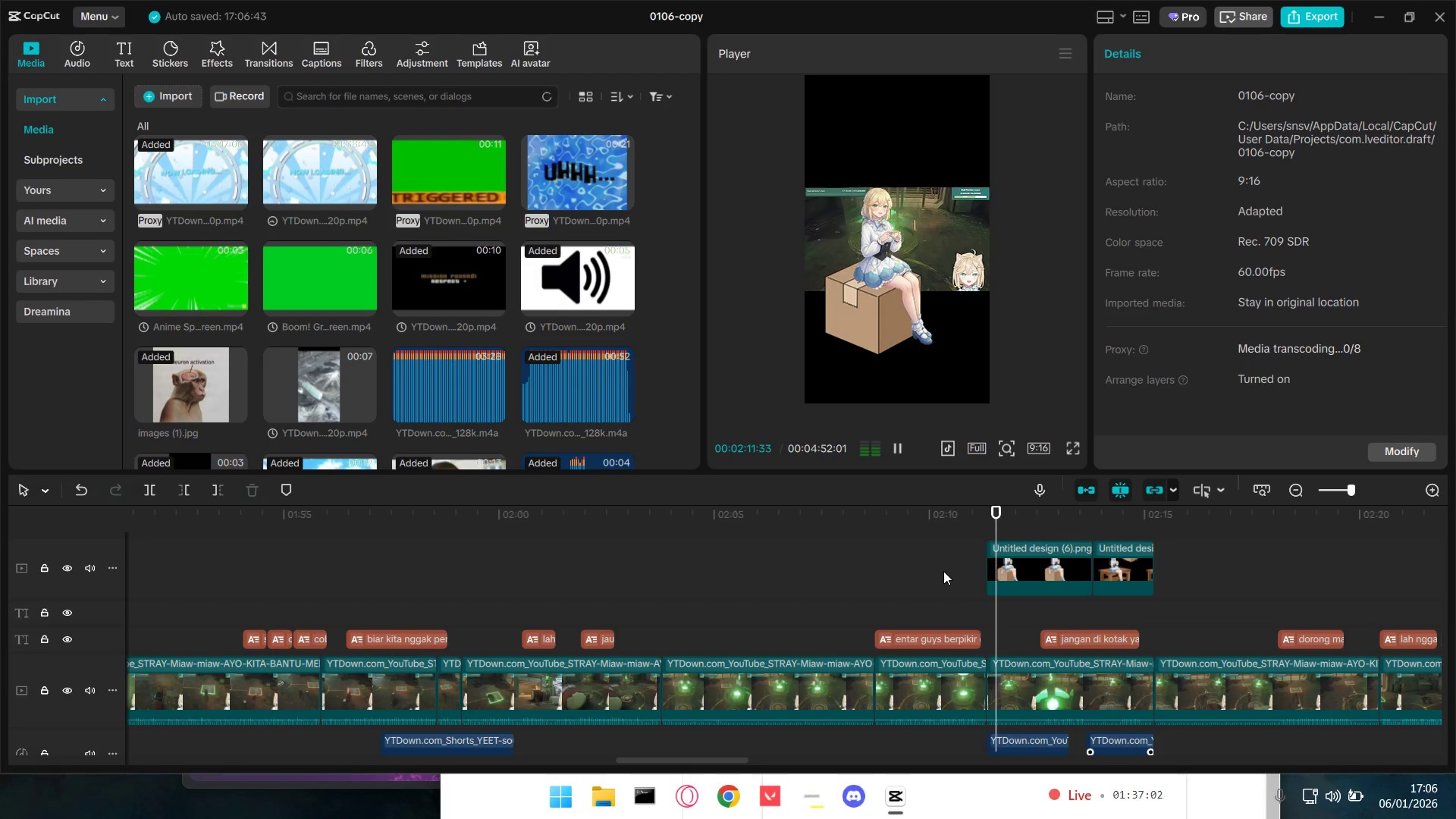 
key(Space)
 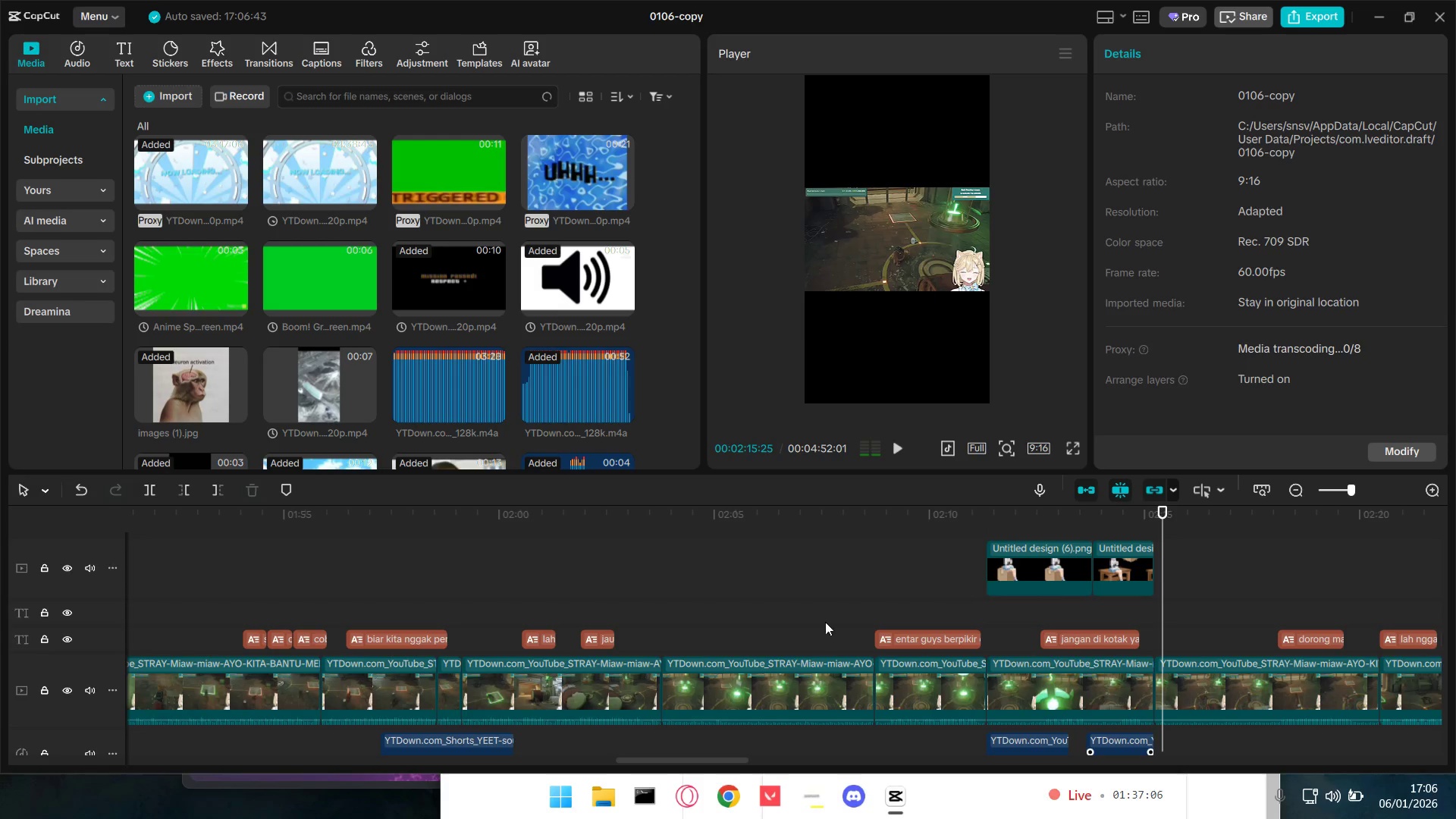 
hold_key(key=ControlLeft, duration=1.5)
 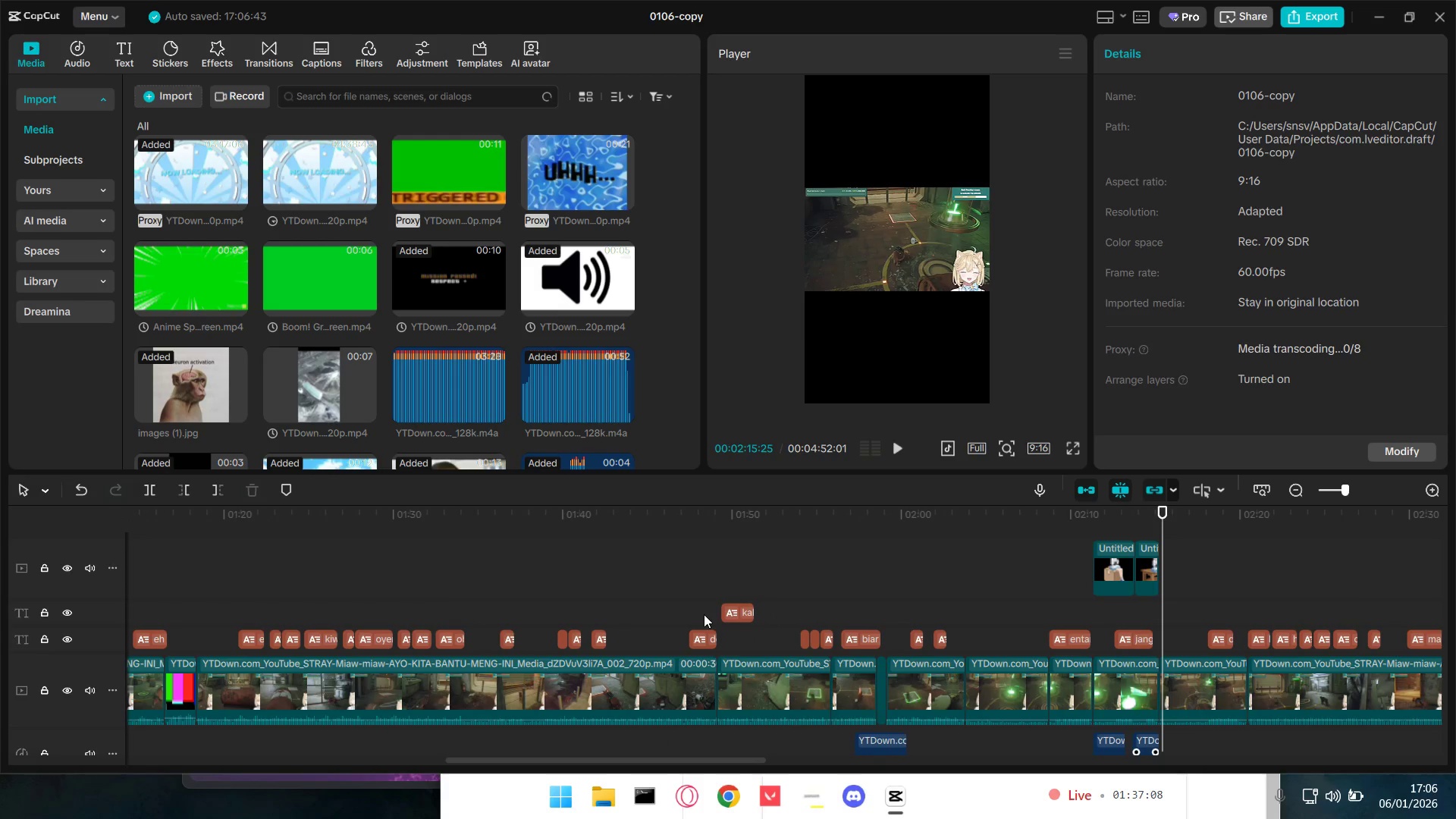 
key(Control+ControlLeft)
 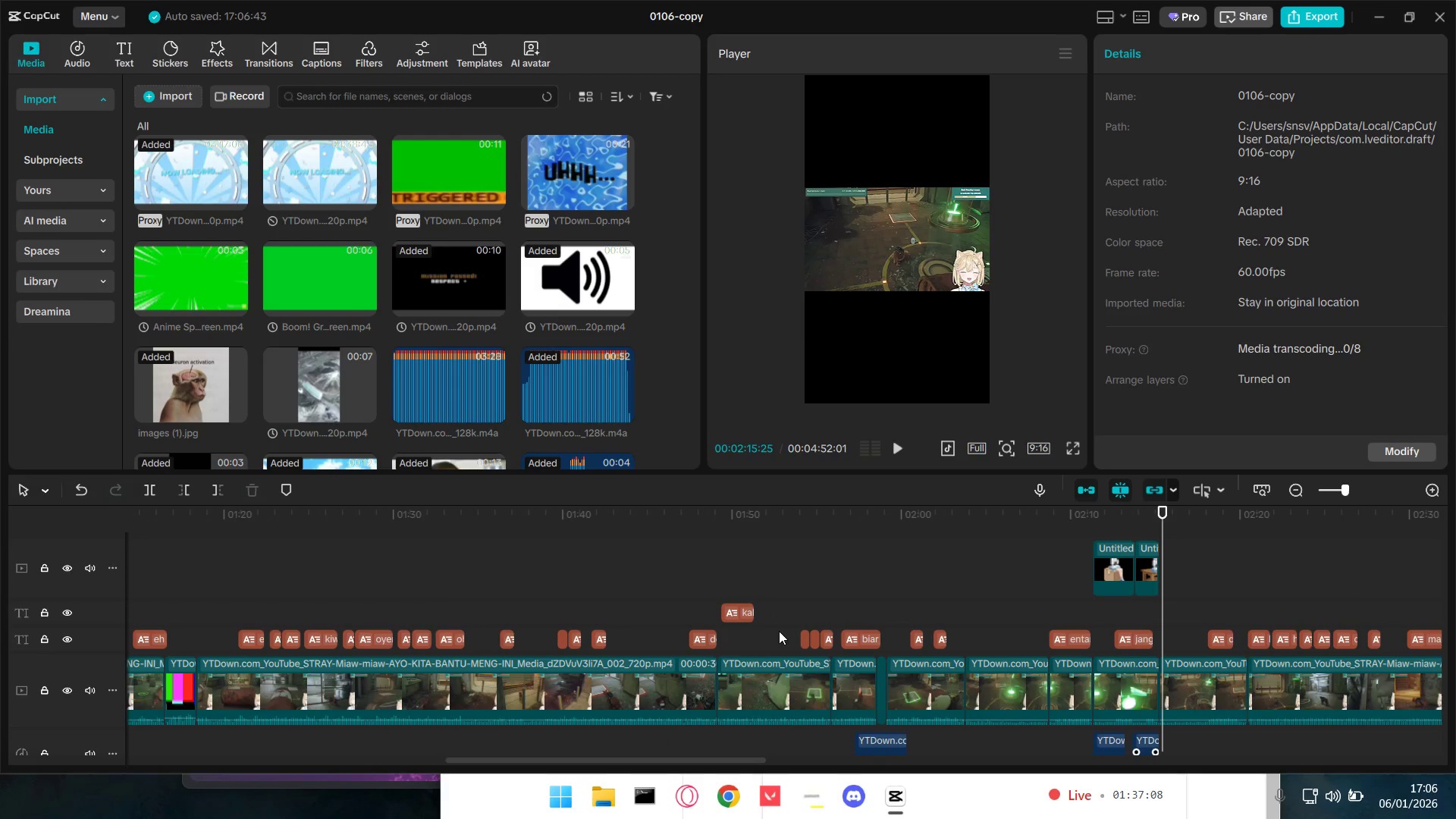 
key(Control+ControlLeft)
 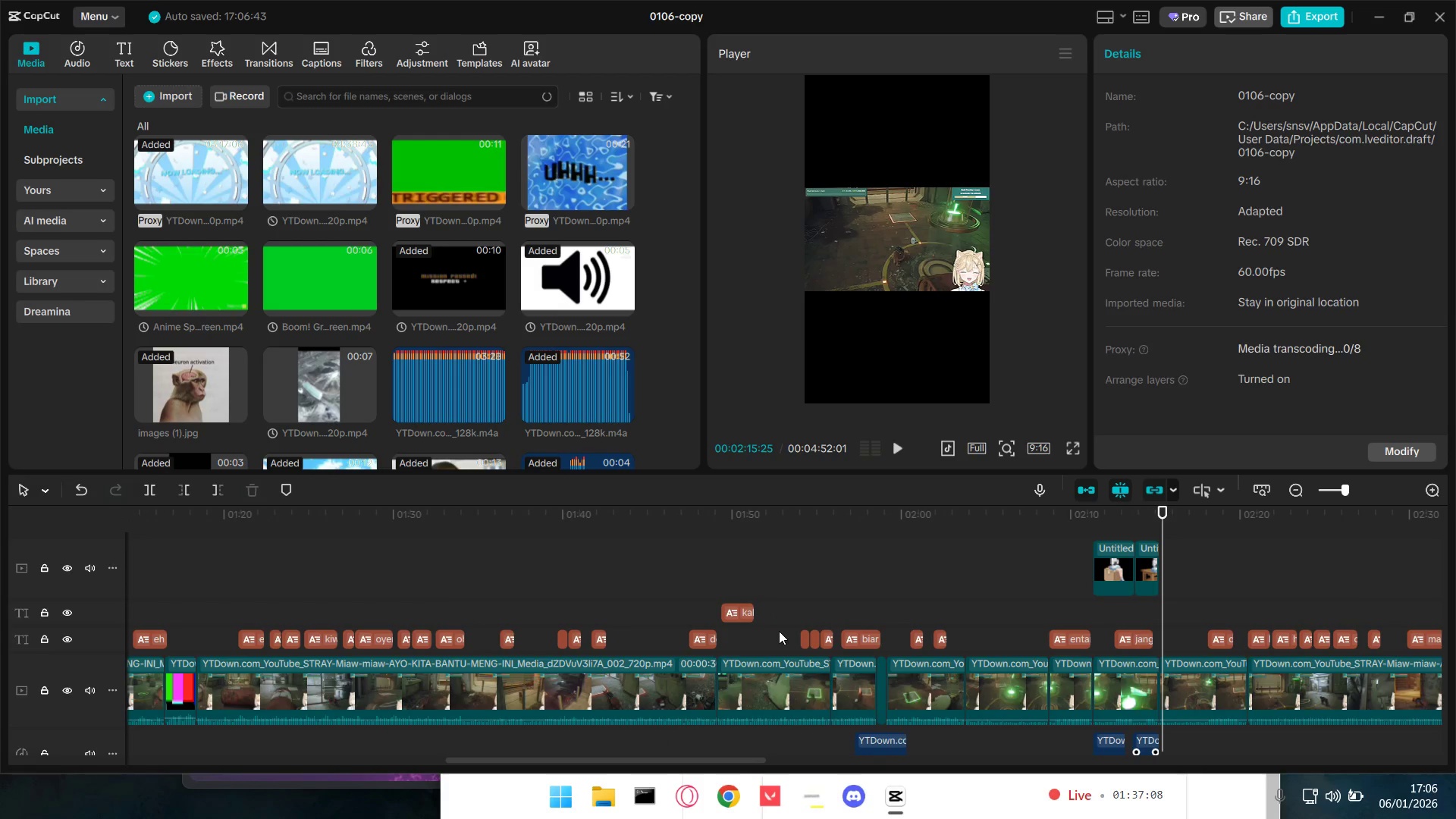 
scroll: coordinate [776, 614], scroll_direction: down, amount: 8.0
 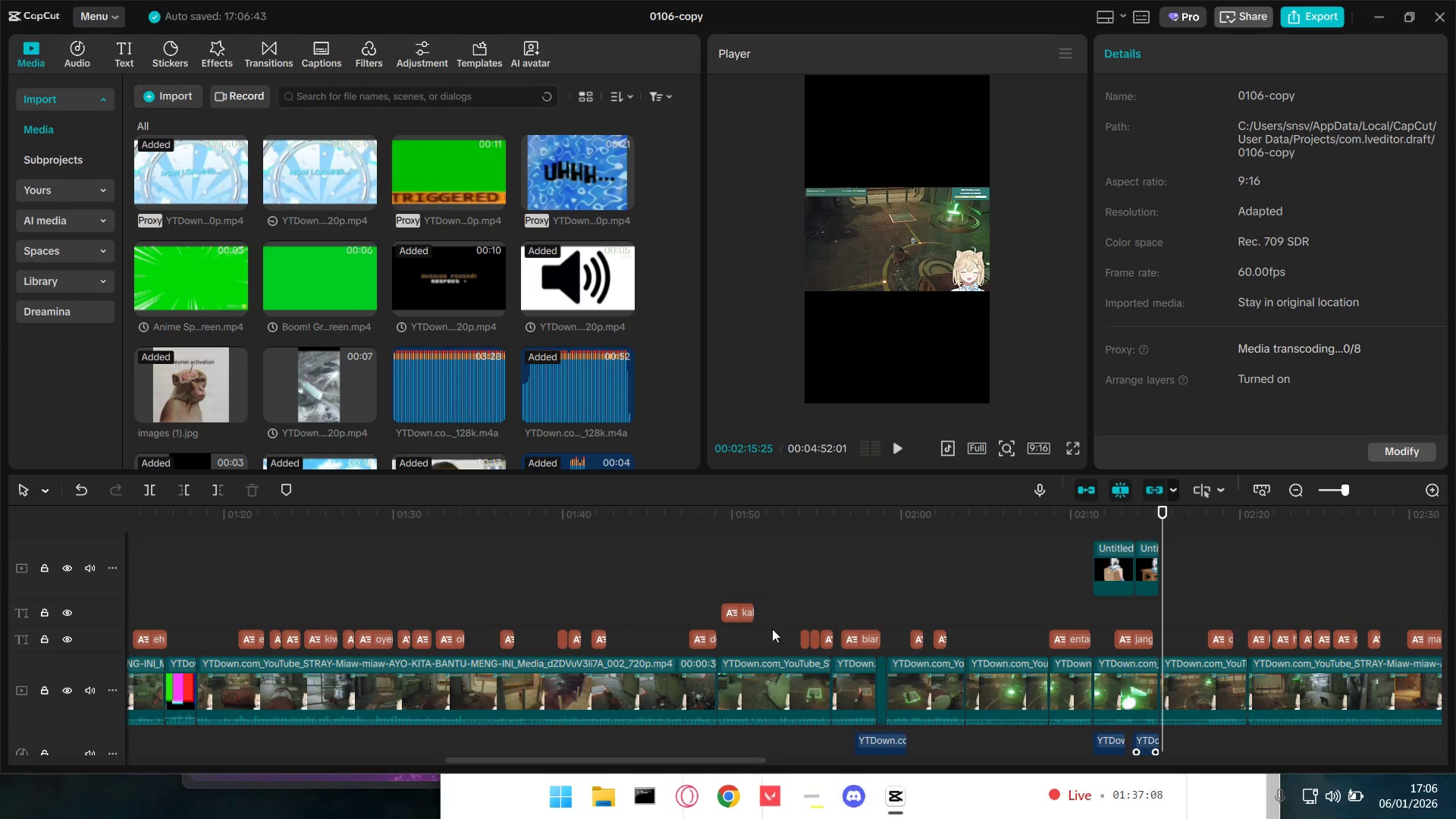 
key(Control+ControlLeft)
 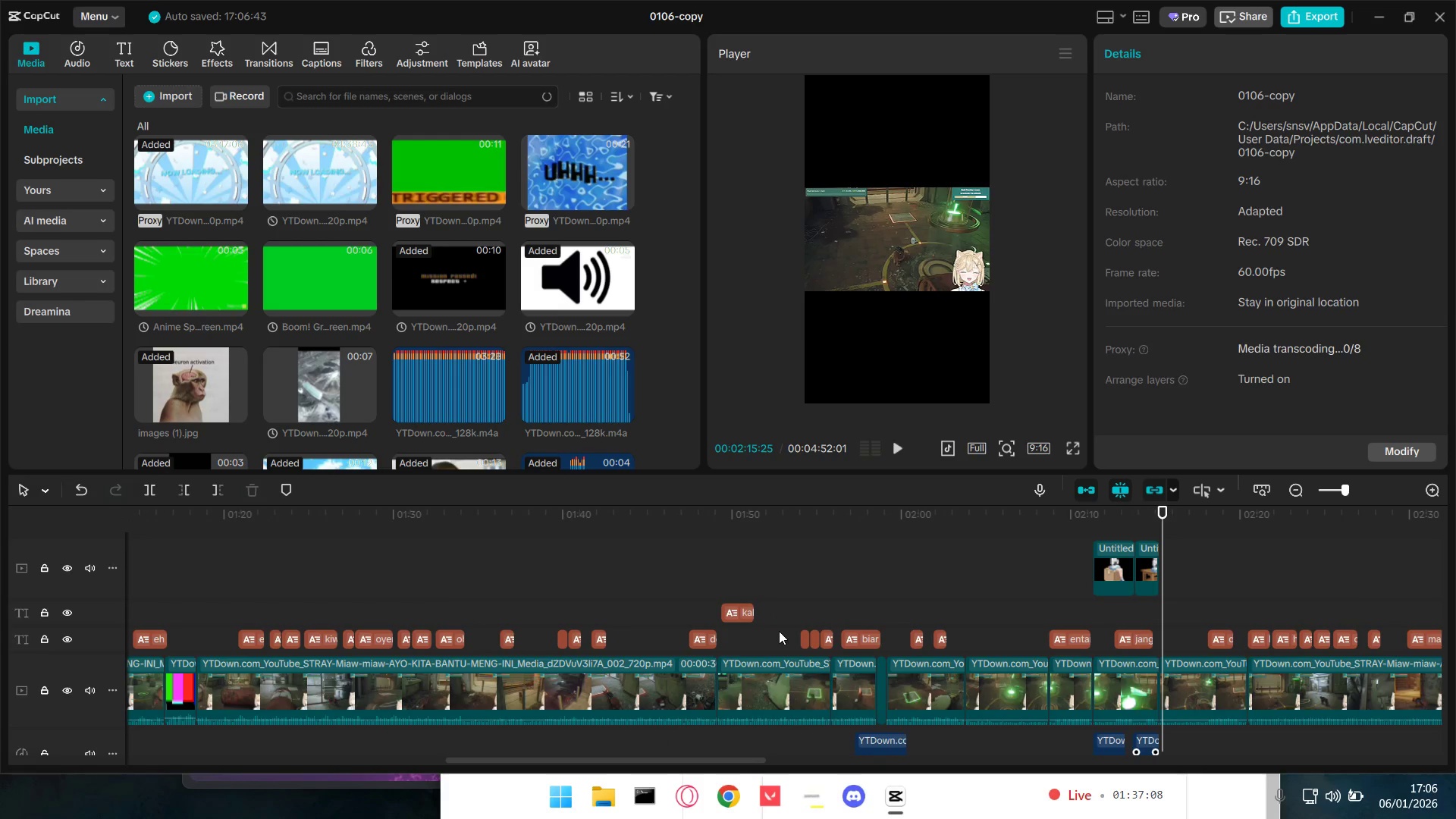 
key(Control+ControlLeft)
 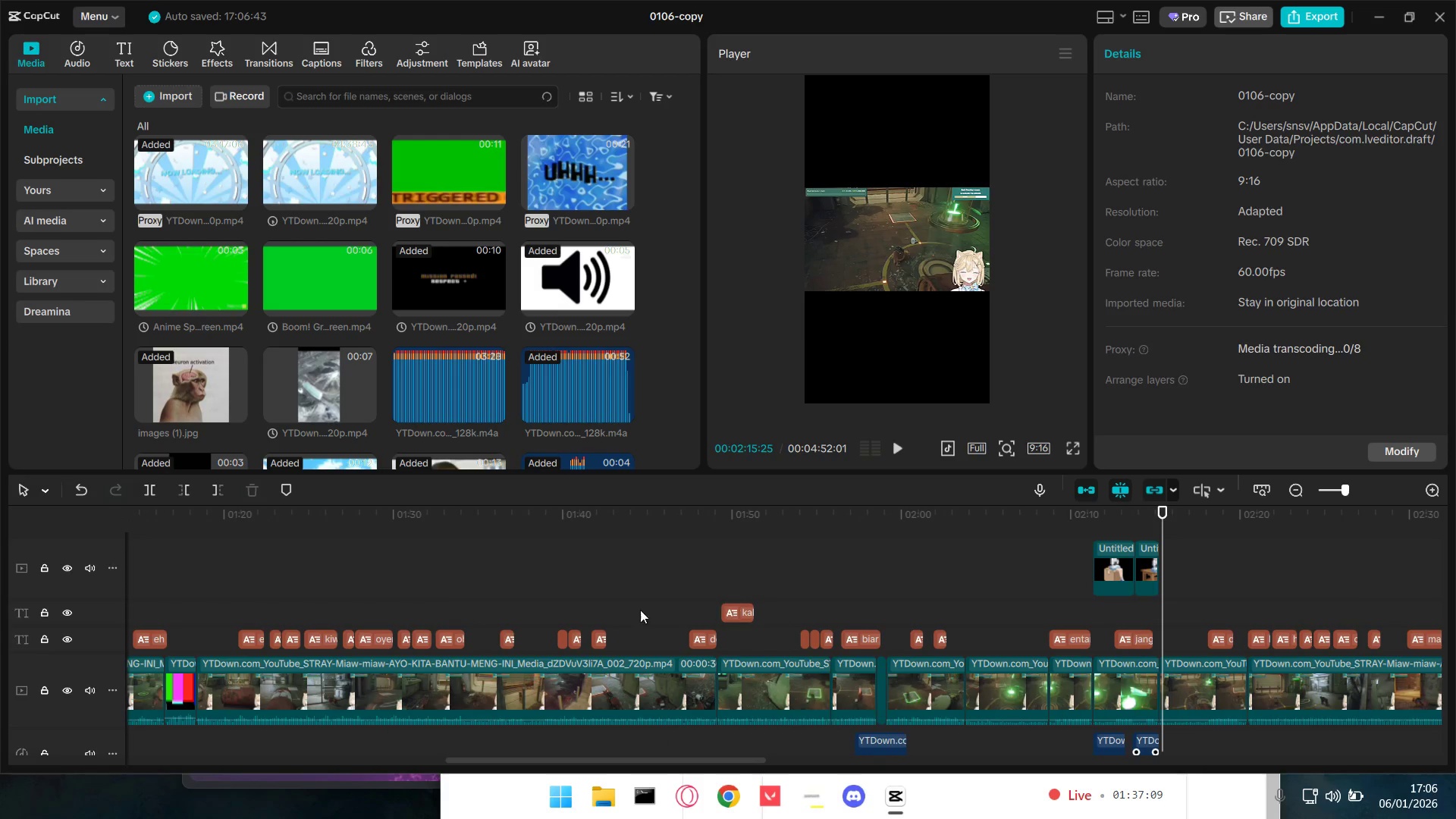 
left_click_drag(start_coordinate=[387, 569], to_coordinate=[381, 569])
 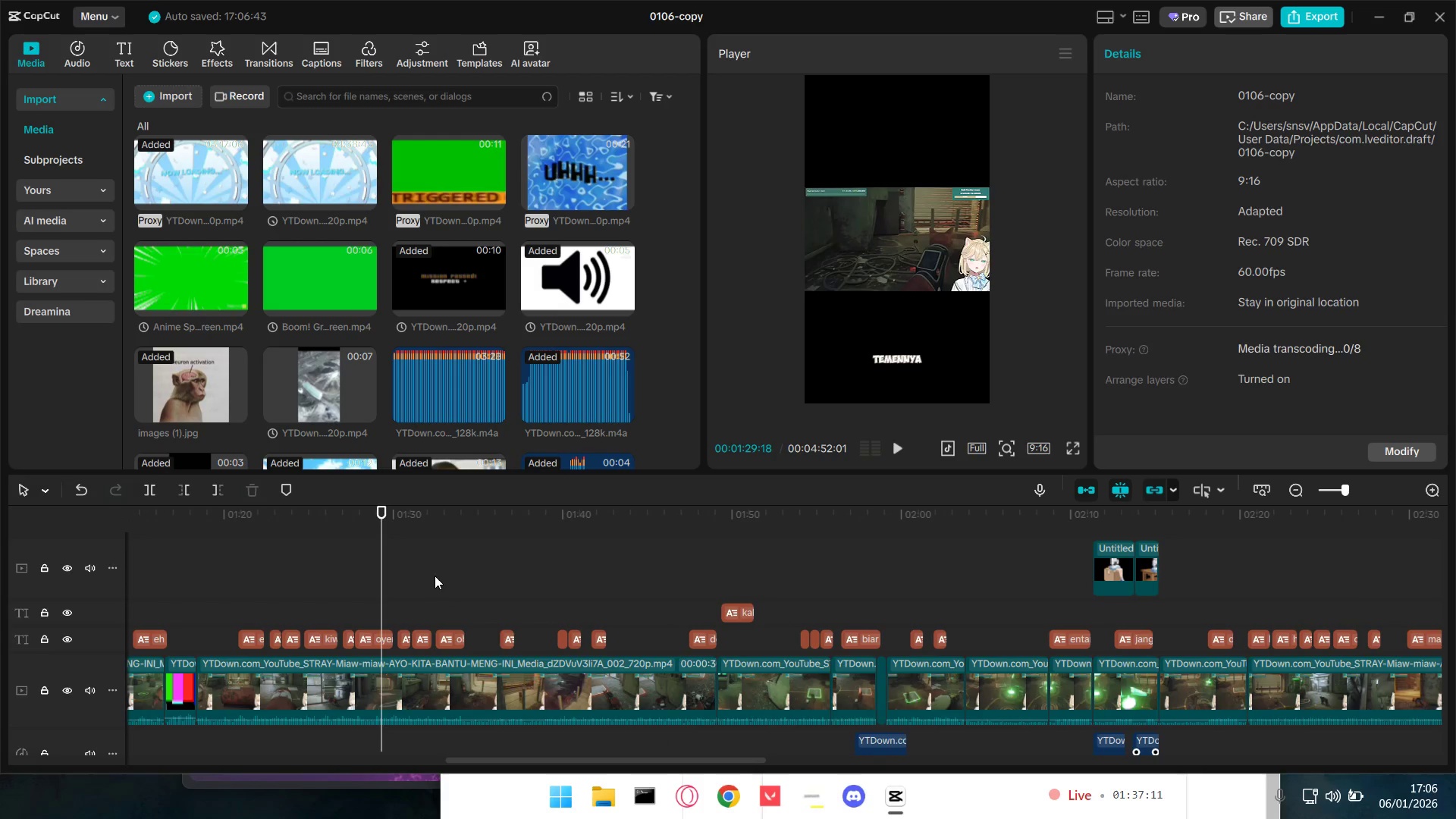 
hold_key(key=ControlLeft, duration=0.95)
scroll: coordinate [446, 608], scroll_direction: down, amount: 3.0
 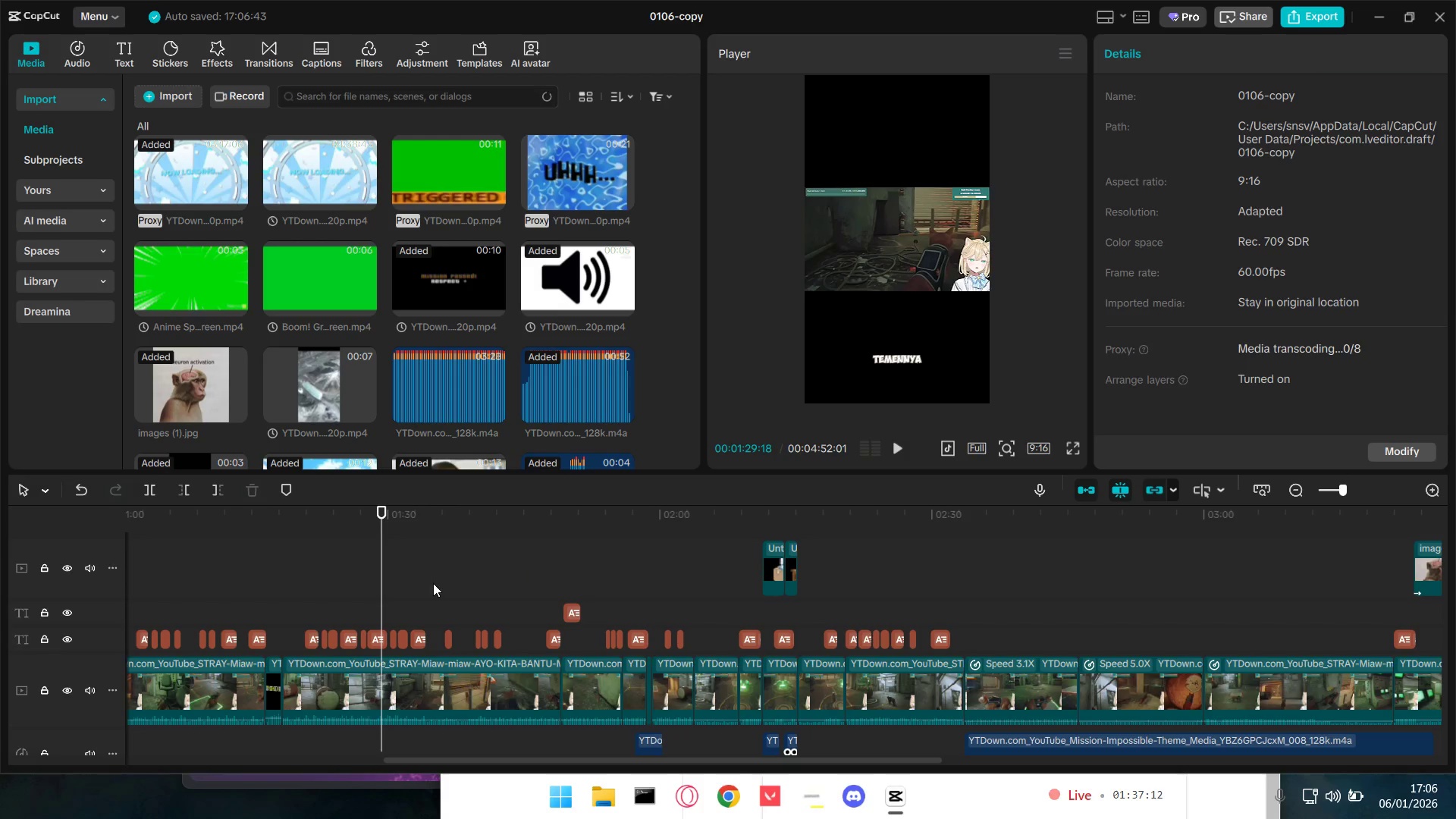 
key(Space)
 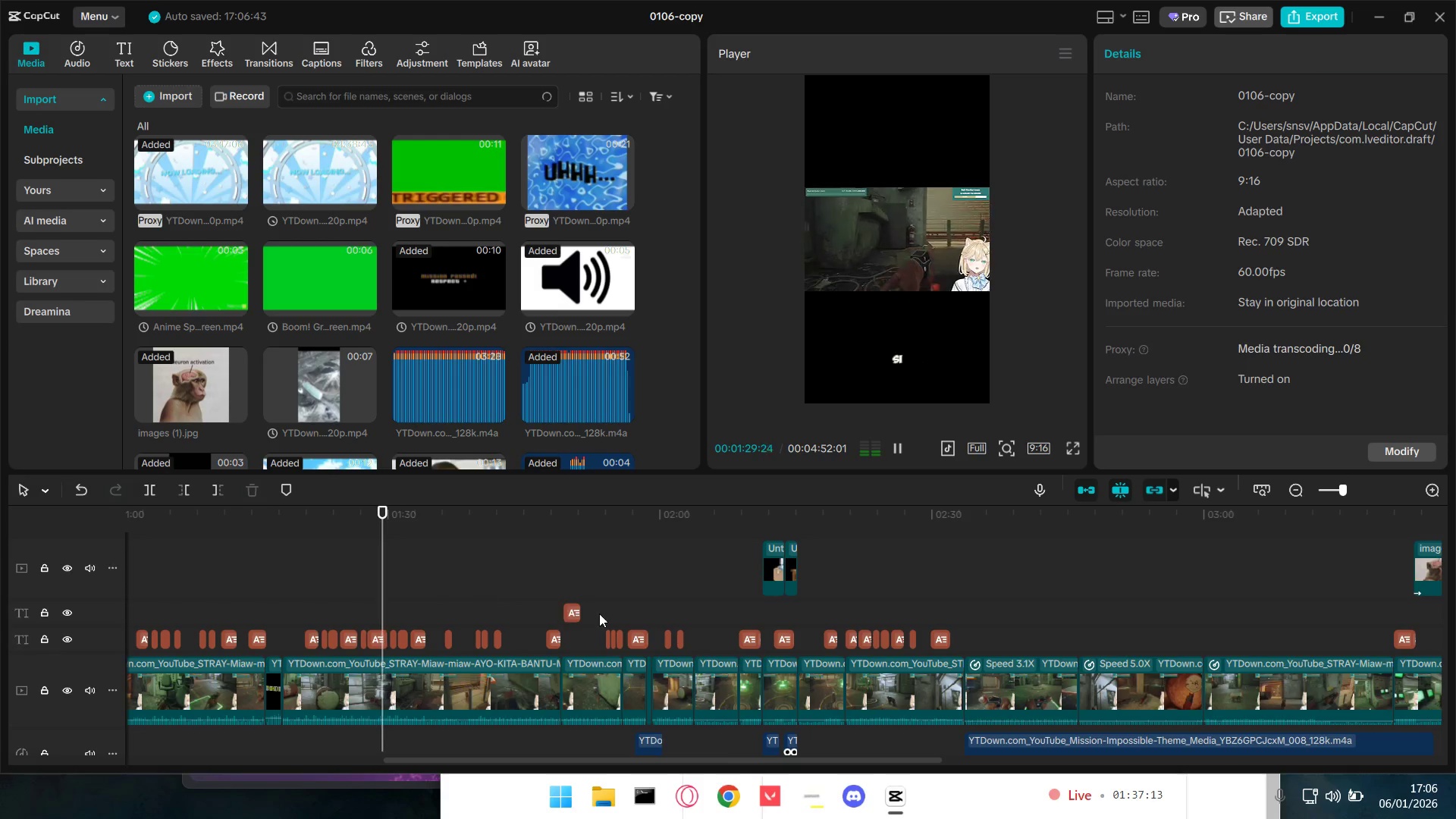 
key(Space)
 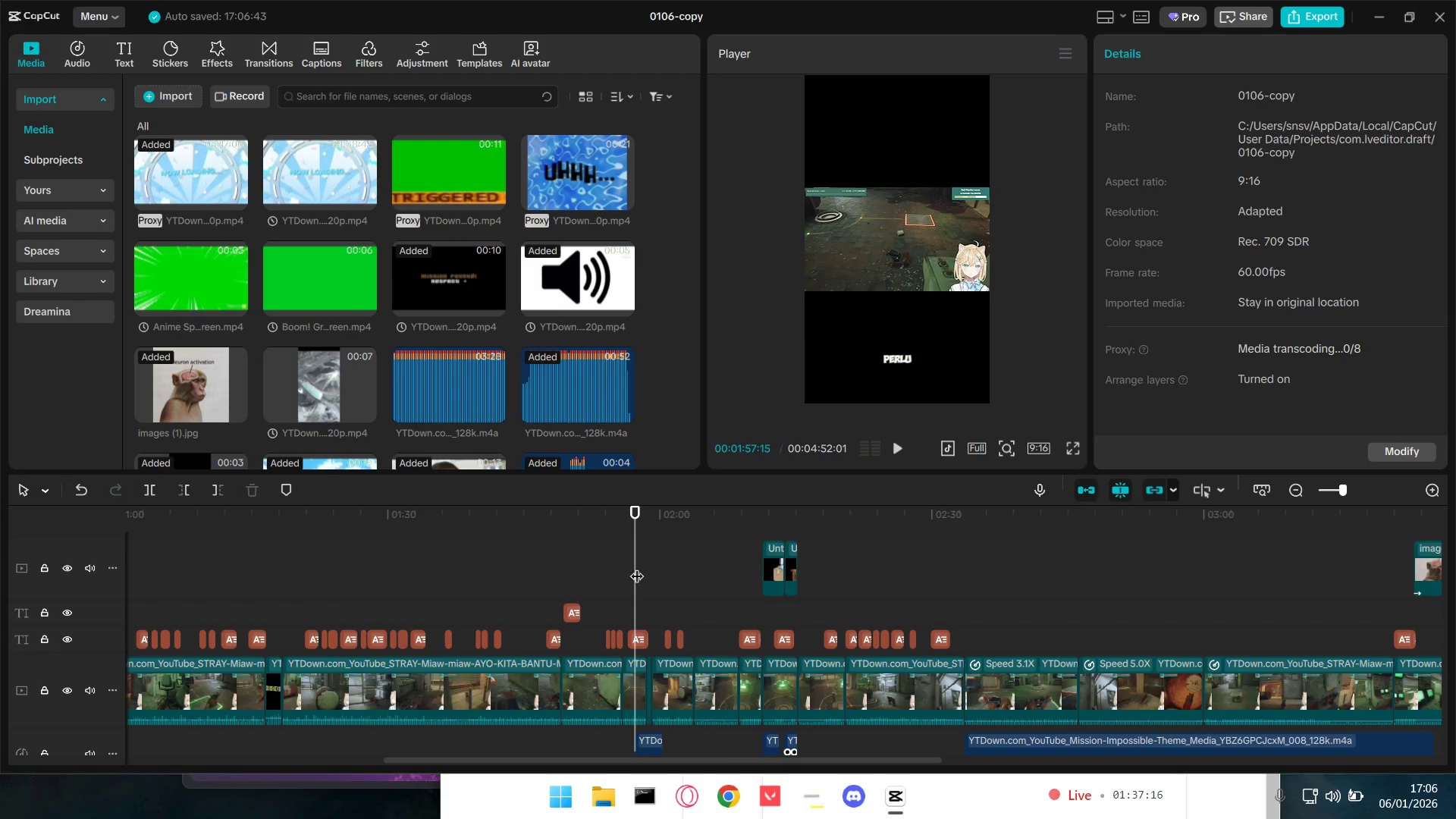 
key(Control+A)
 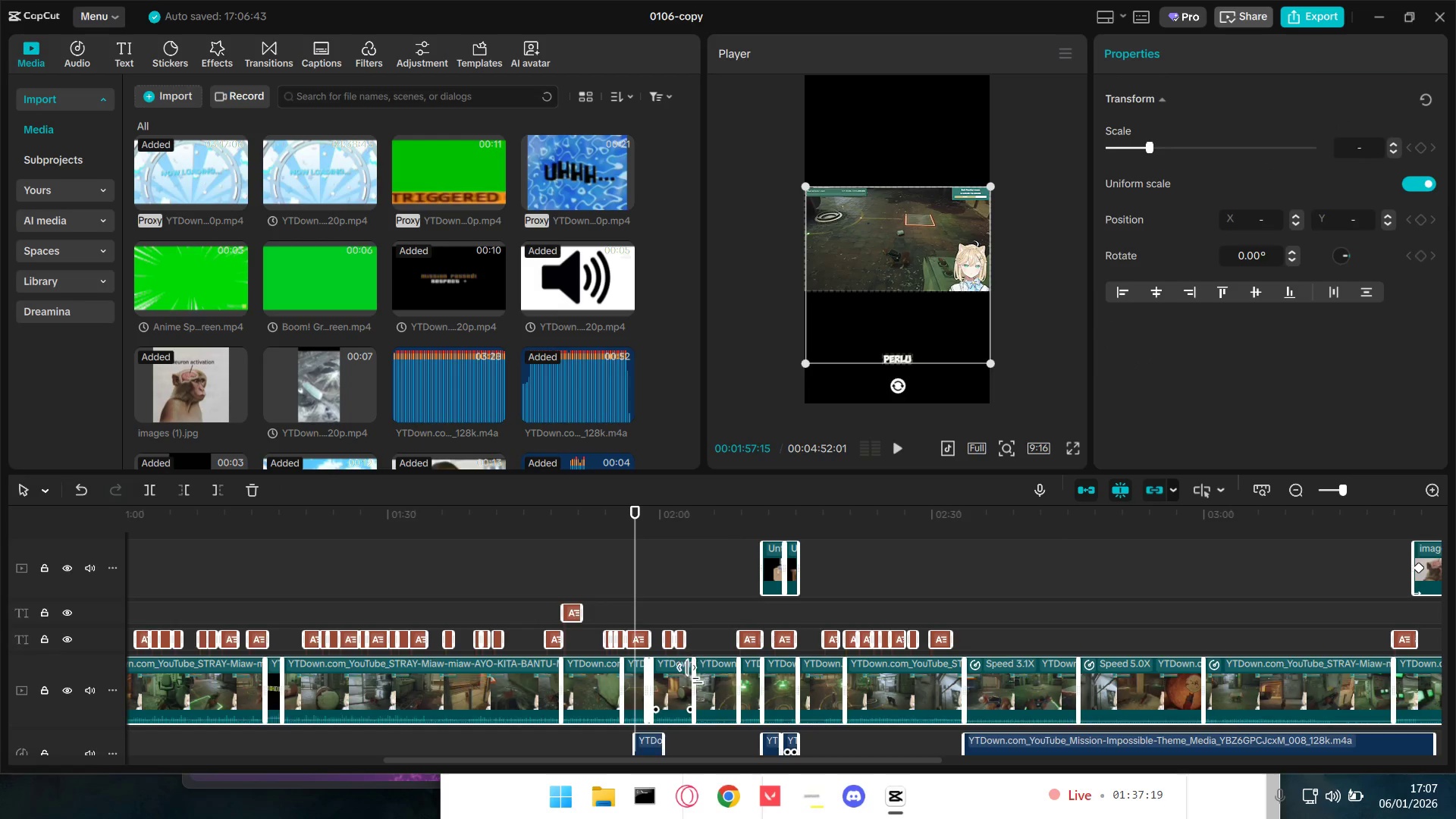 
right_click([718, 690])
 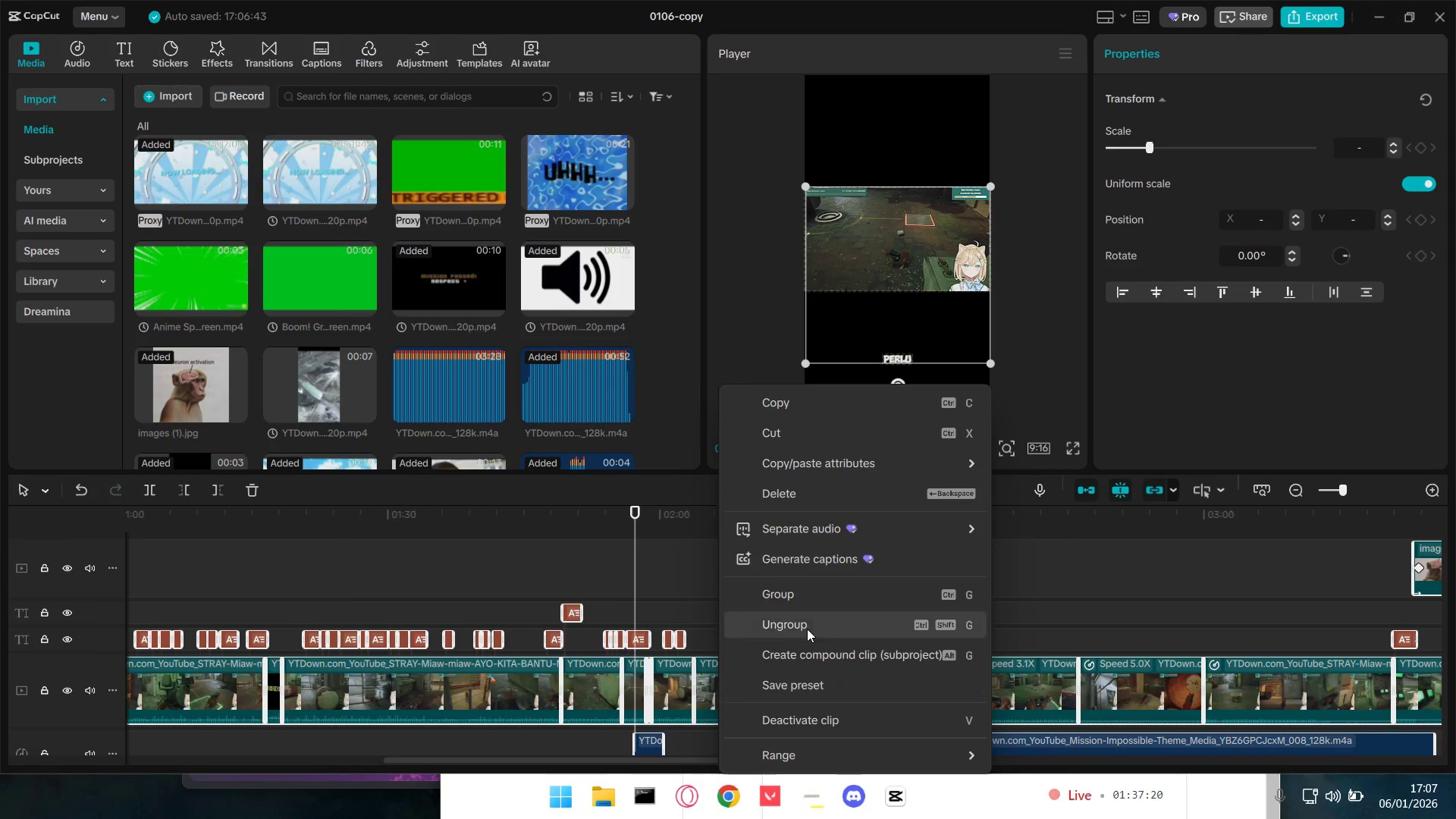 
left_click([809, 603])
 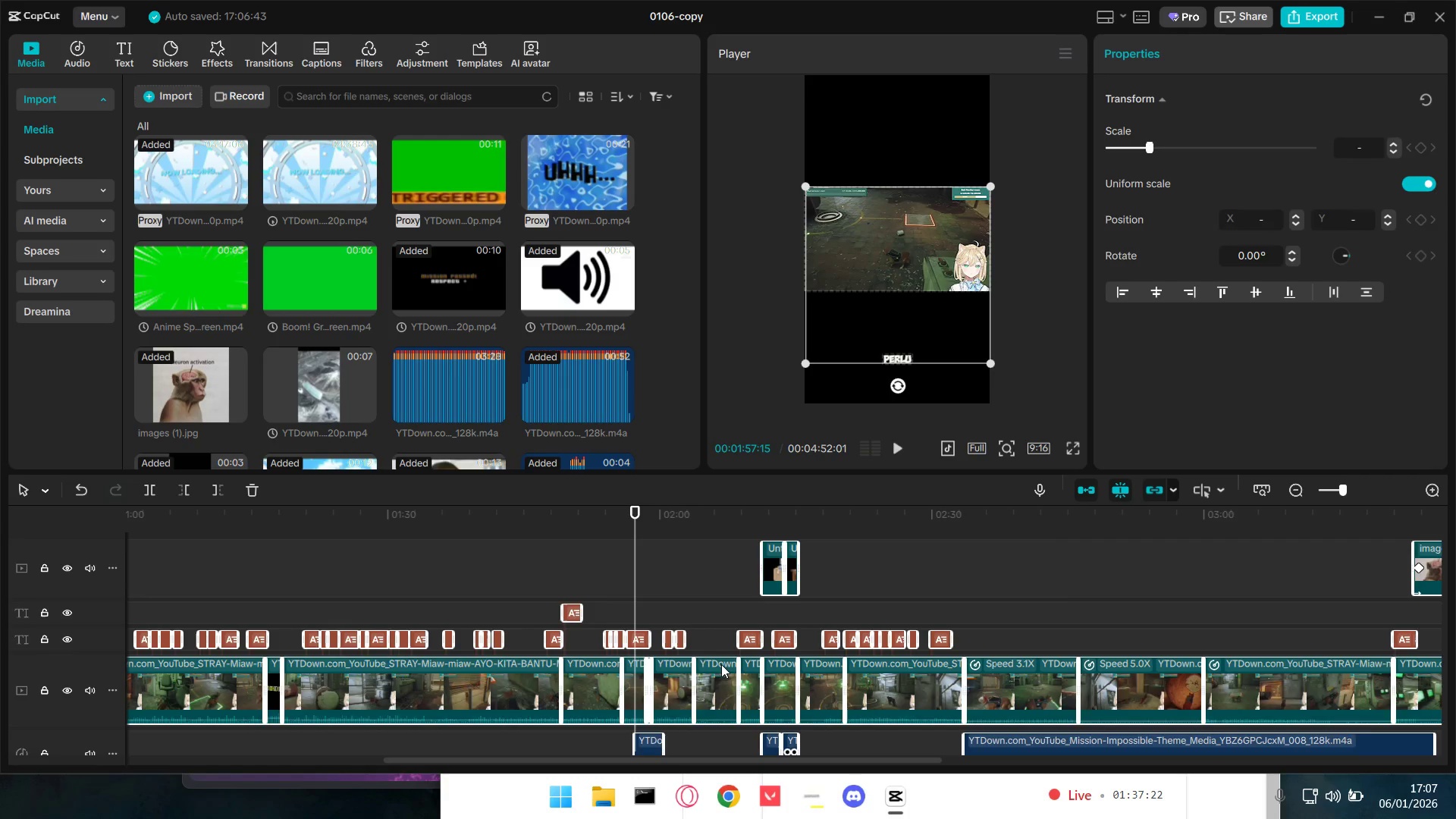 
left_click([679, 586])
 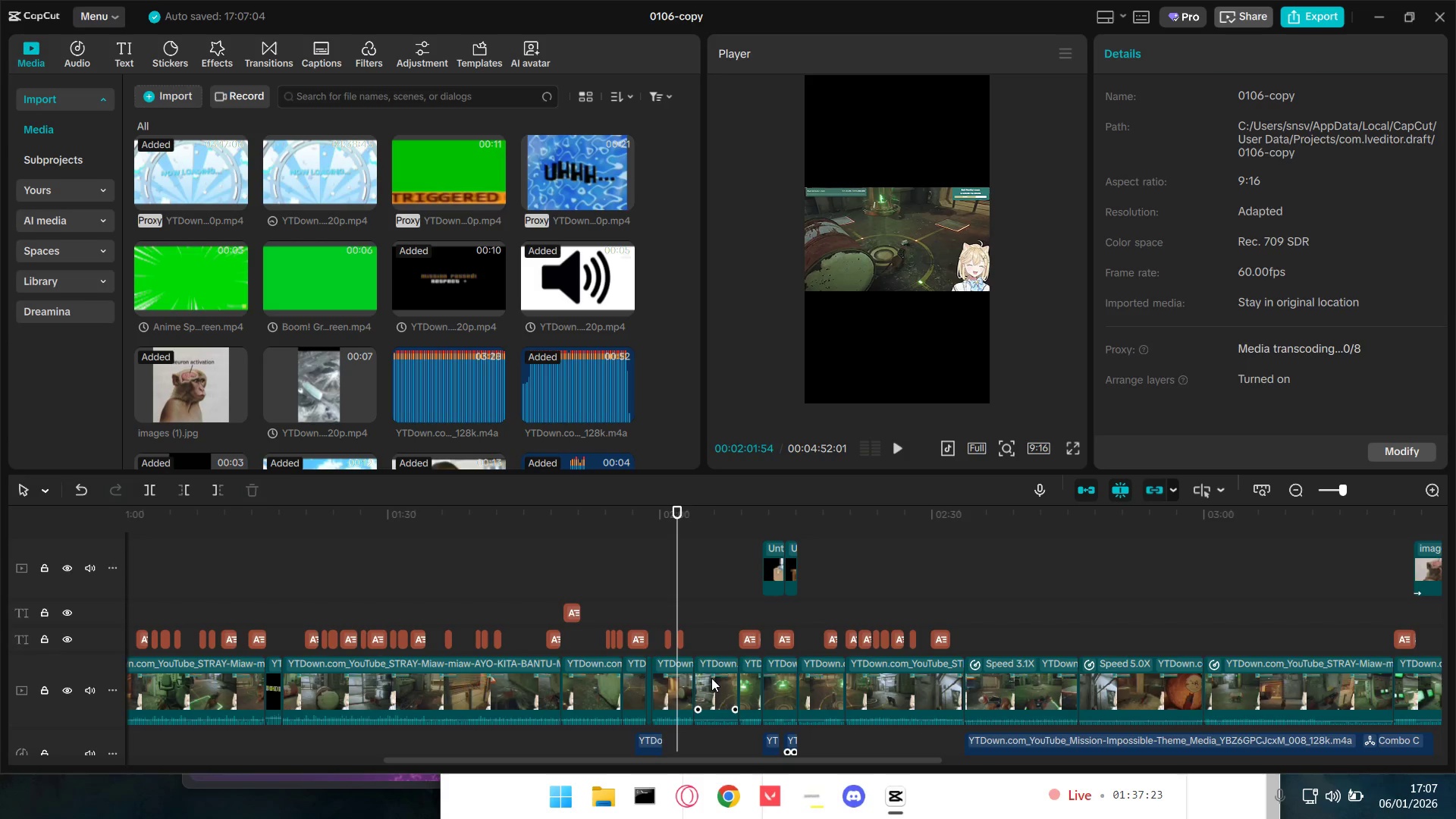 
left_click([711, 679])
 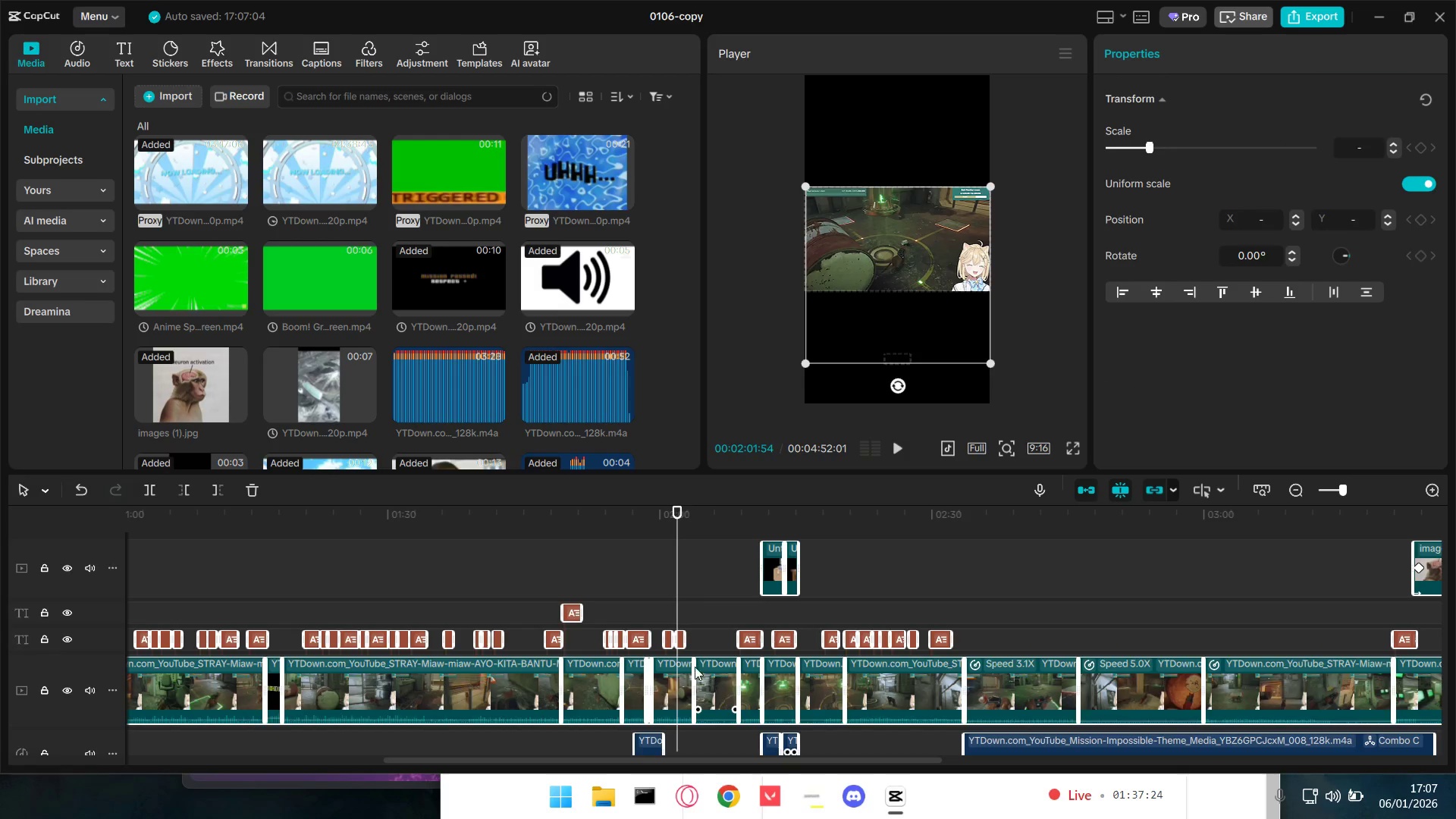 
left_click([608, 585])
 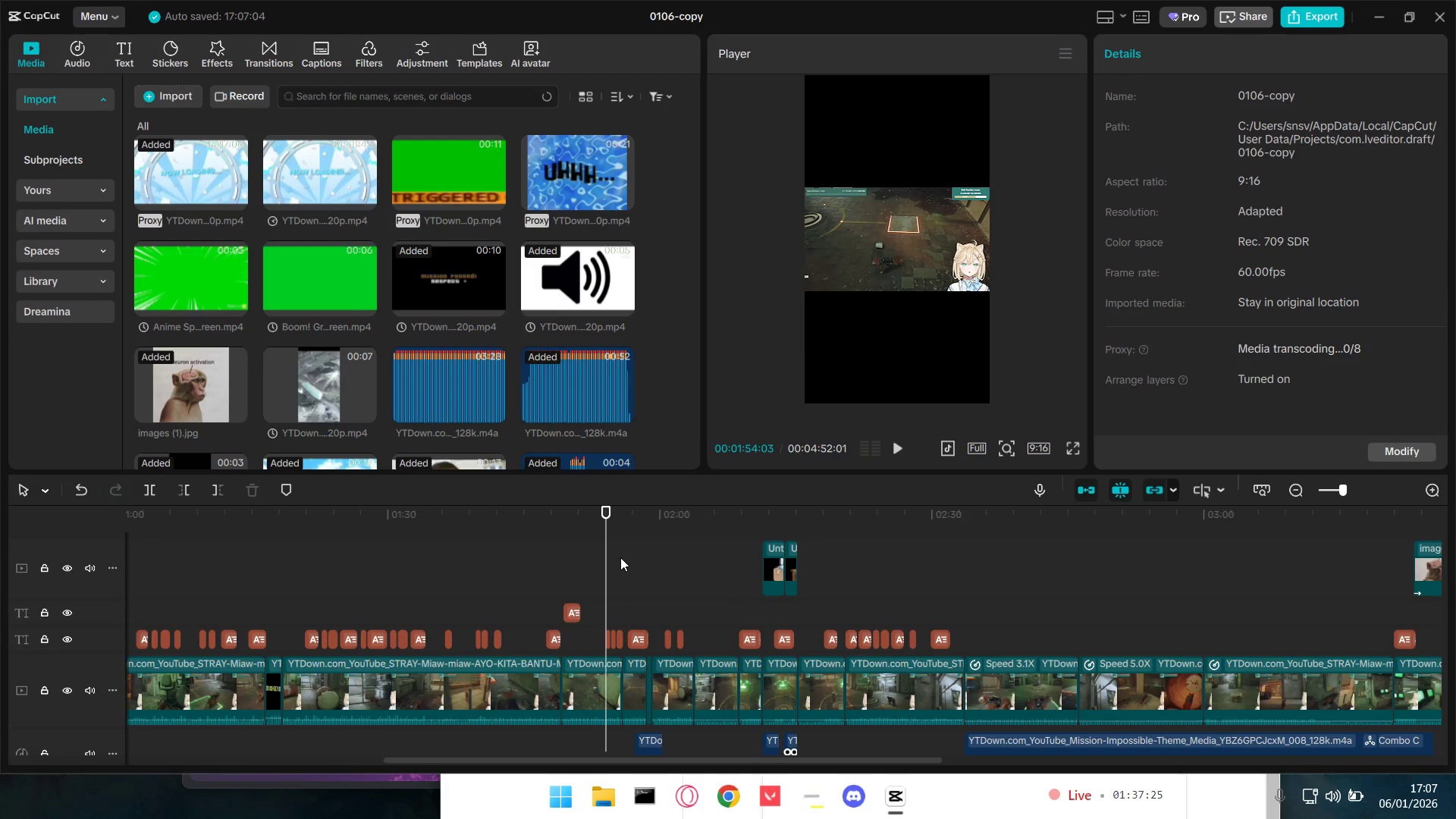 
left_click_drag(start_coordinate=[621, 557], to_coordinate=[632, 733])
 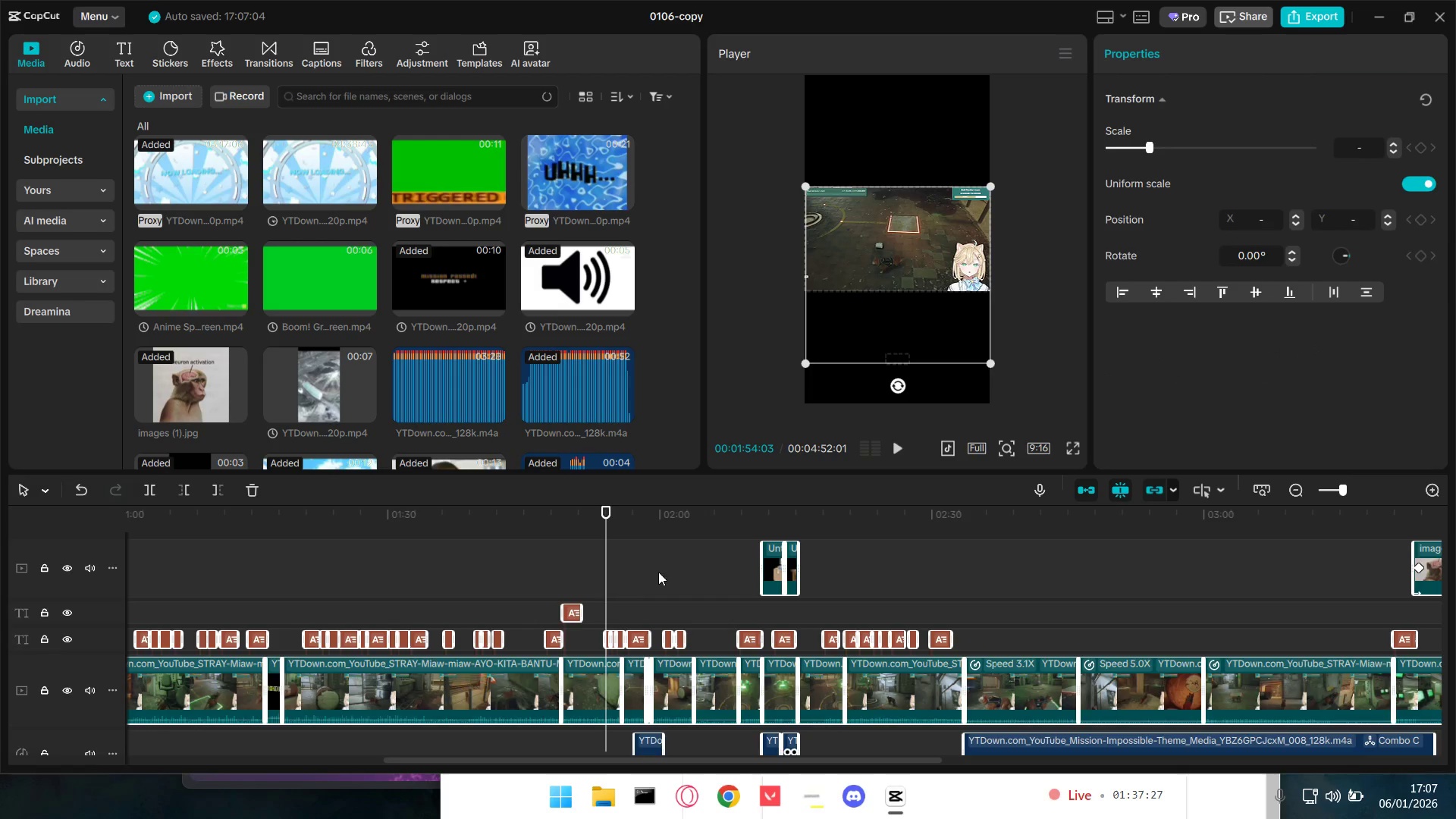 
left_click([660, 571])
 